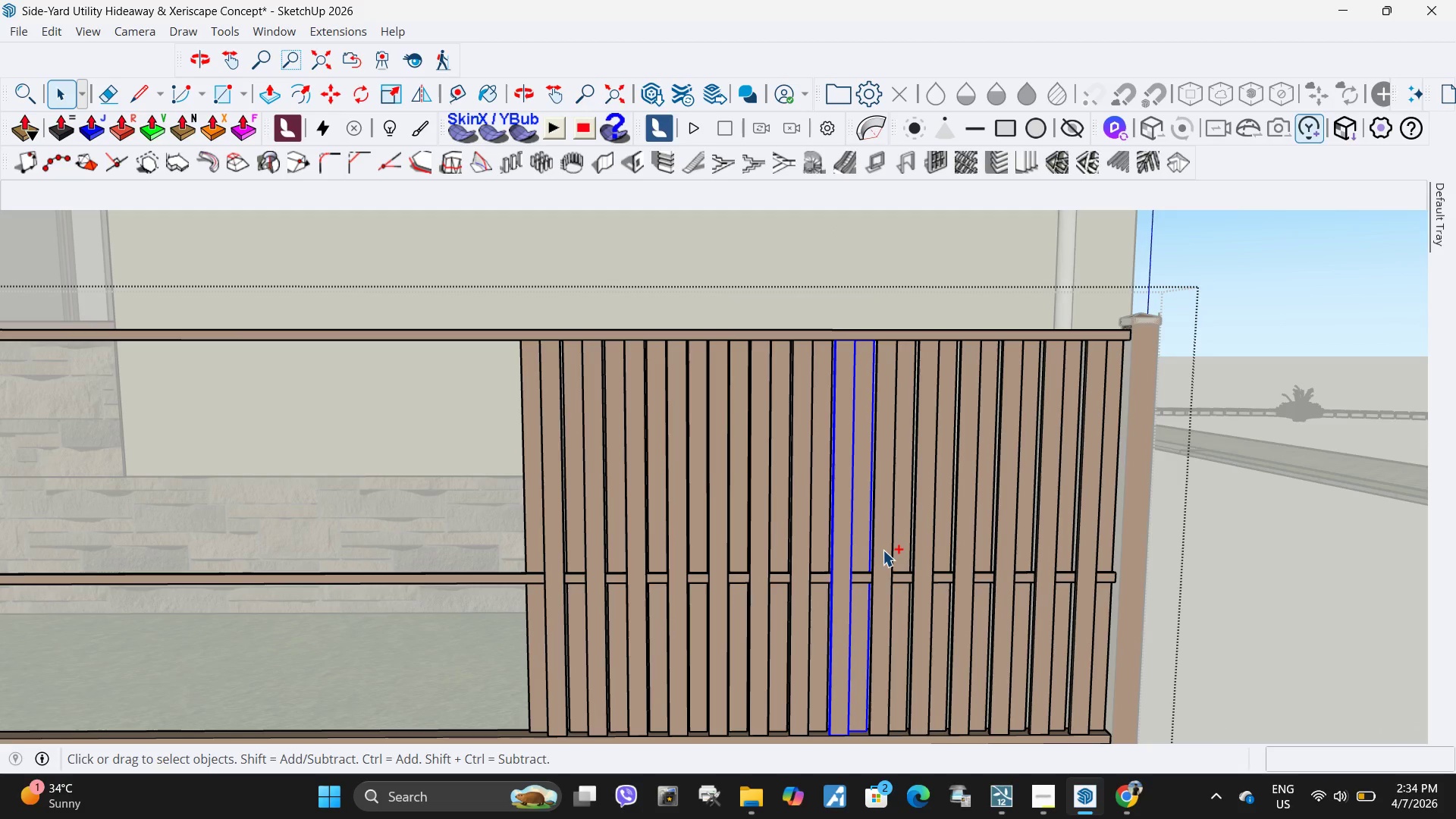 
double_click([883, 550])
 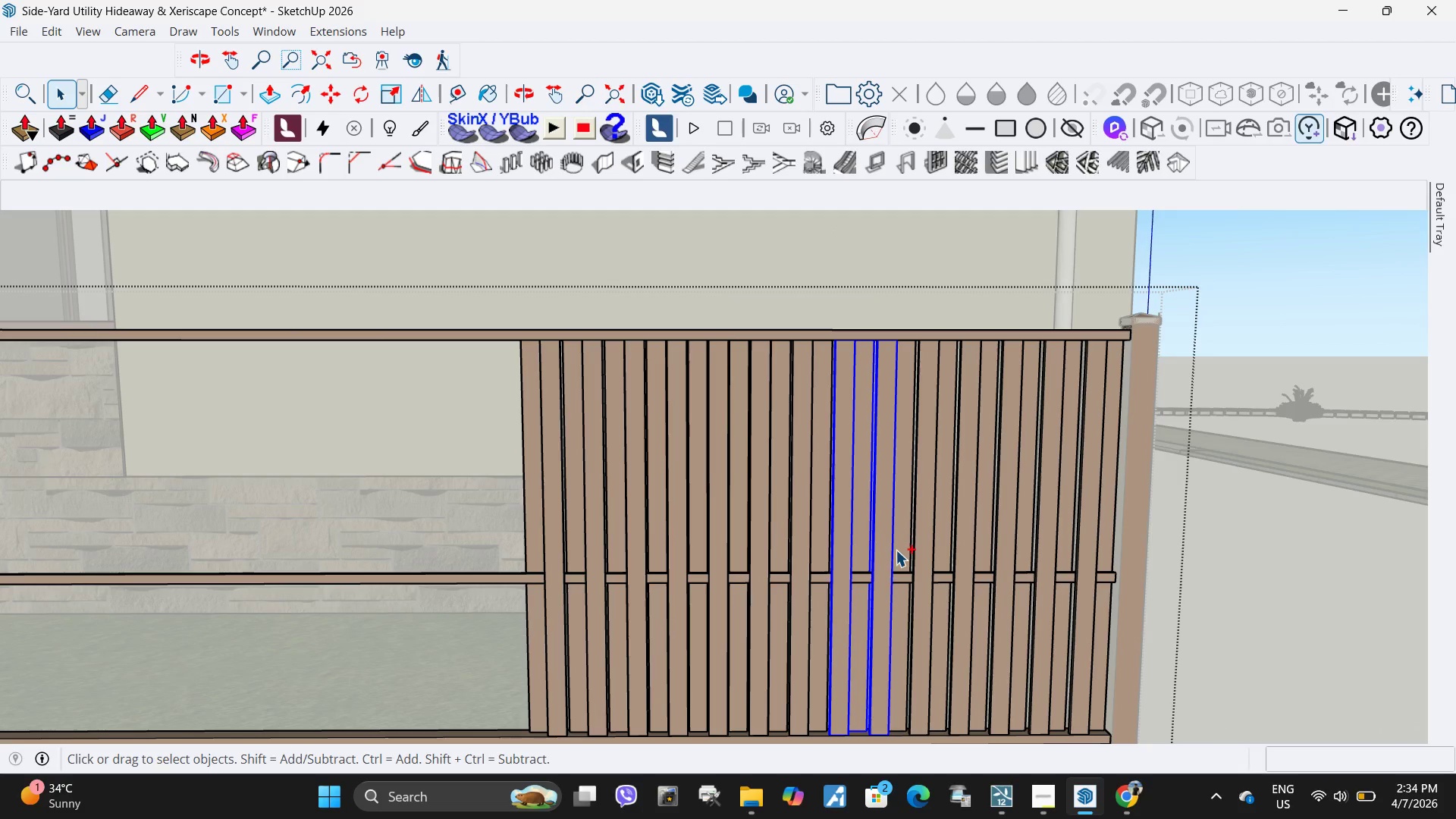 
triple_click([896, 550])
 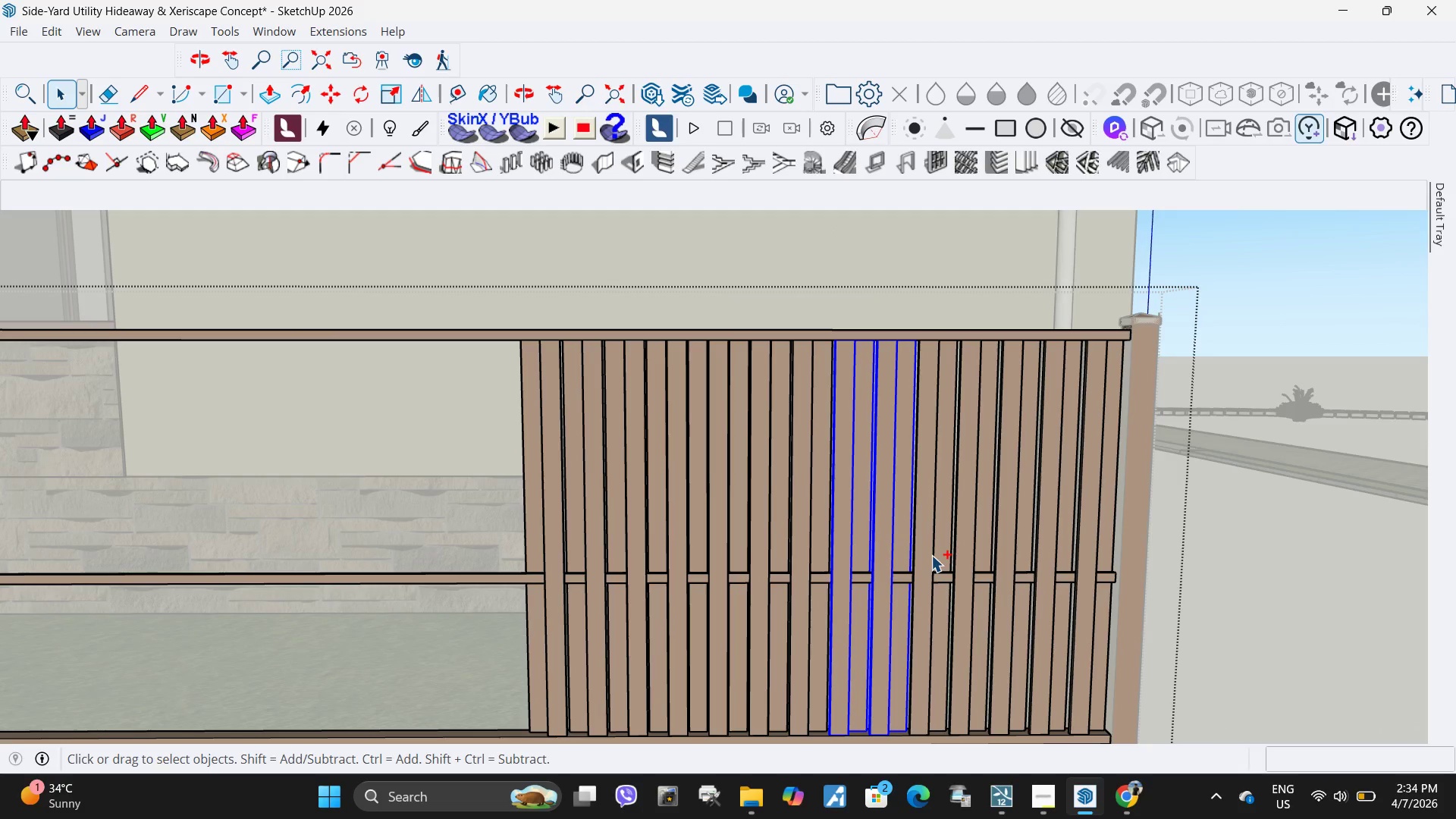 
hold_key(key=ControlLeft, duration=1.51)
left_click([930, 556])
 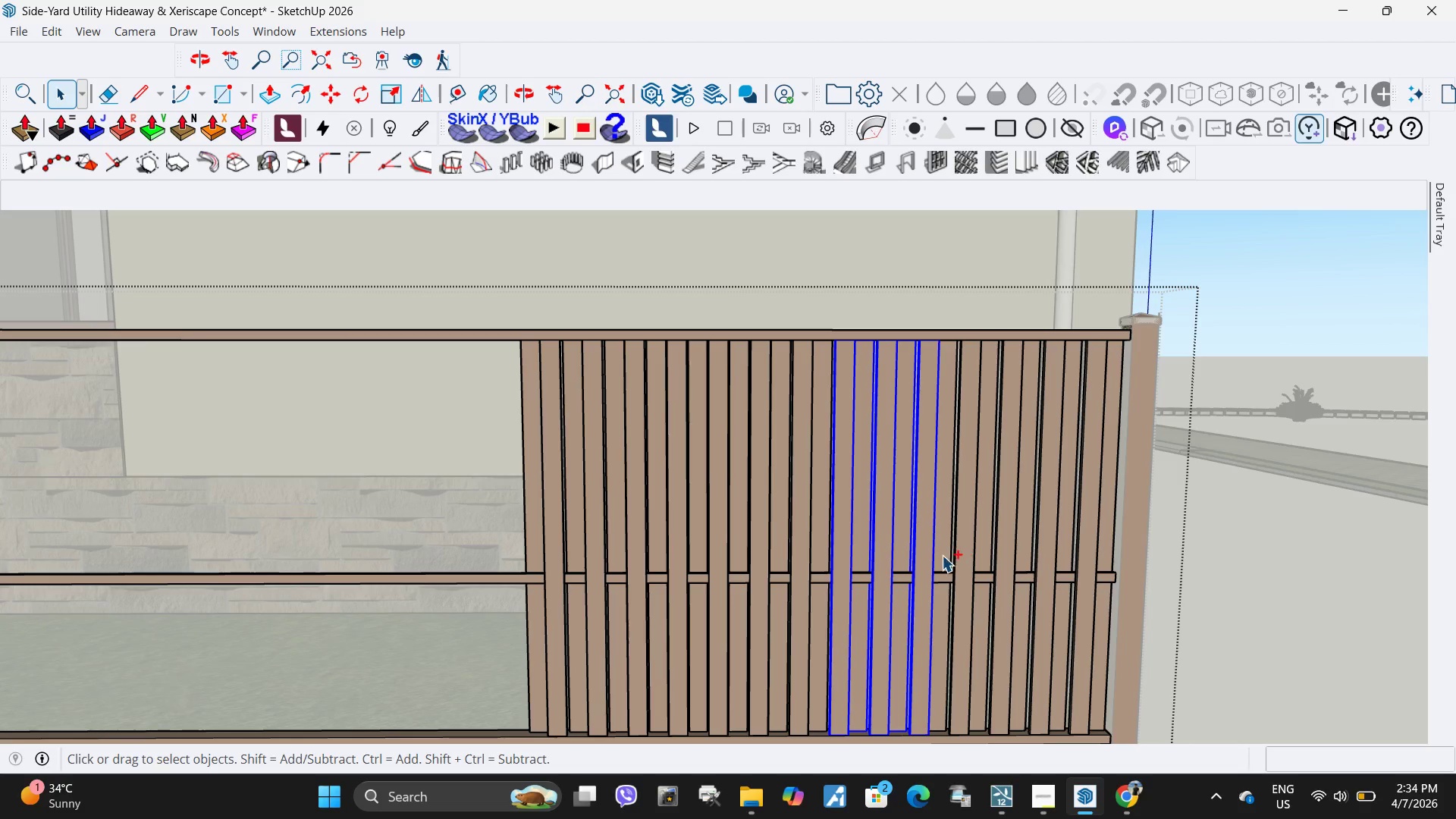 
left_click([941, 555])
 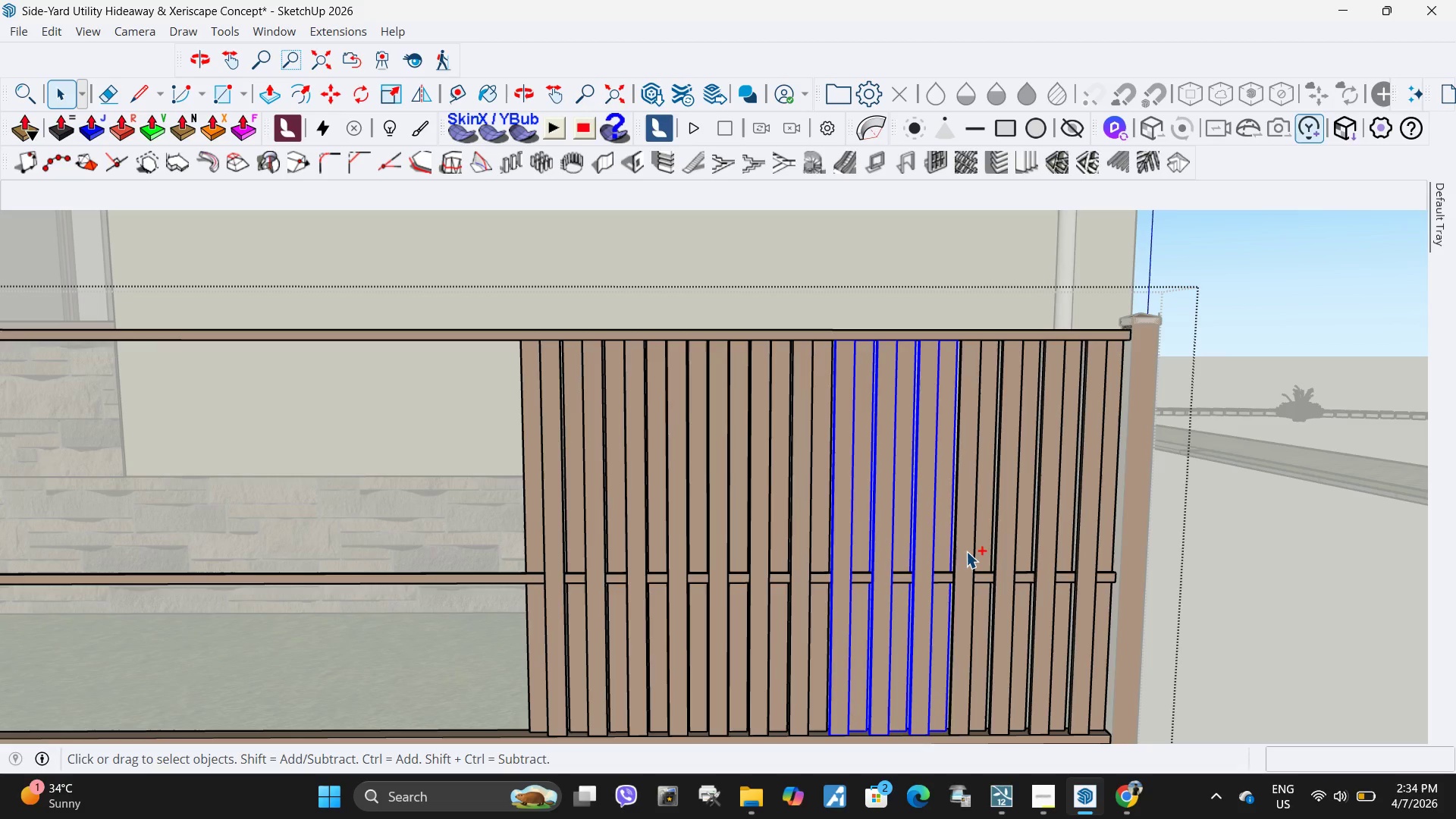 
double_click([966, 551])
 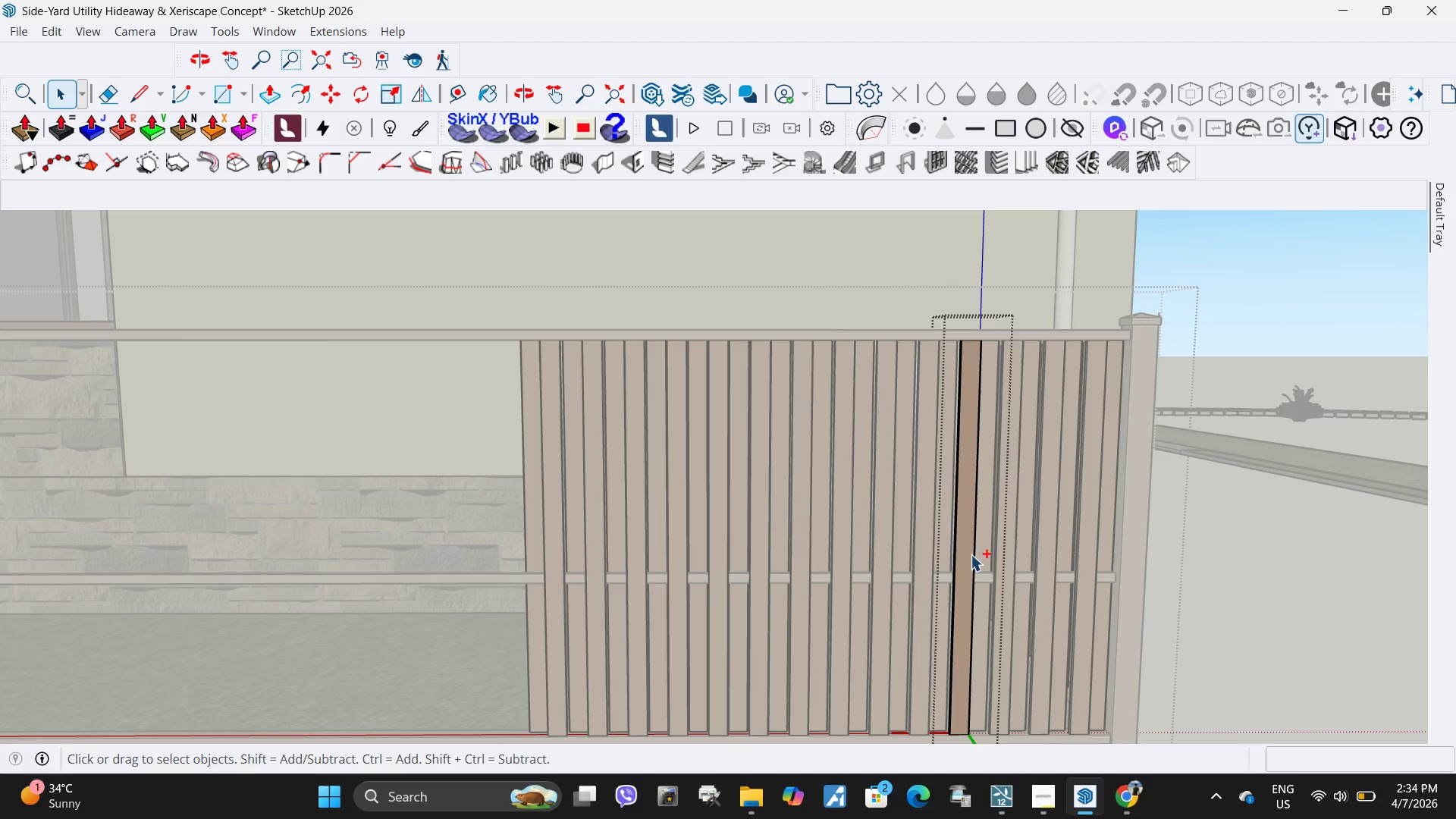 
triple_click([966, 551])
 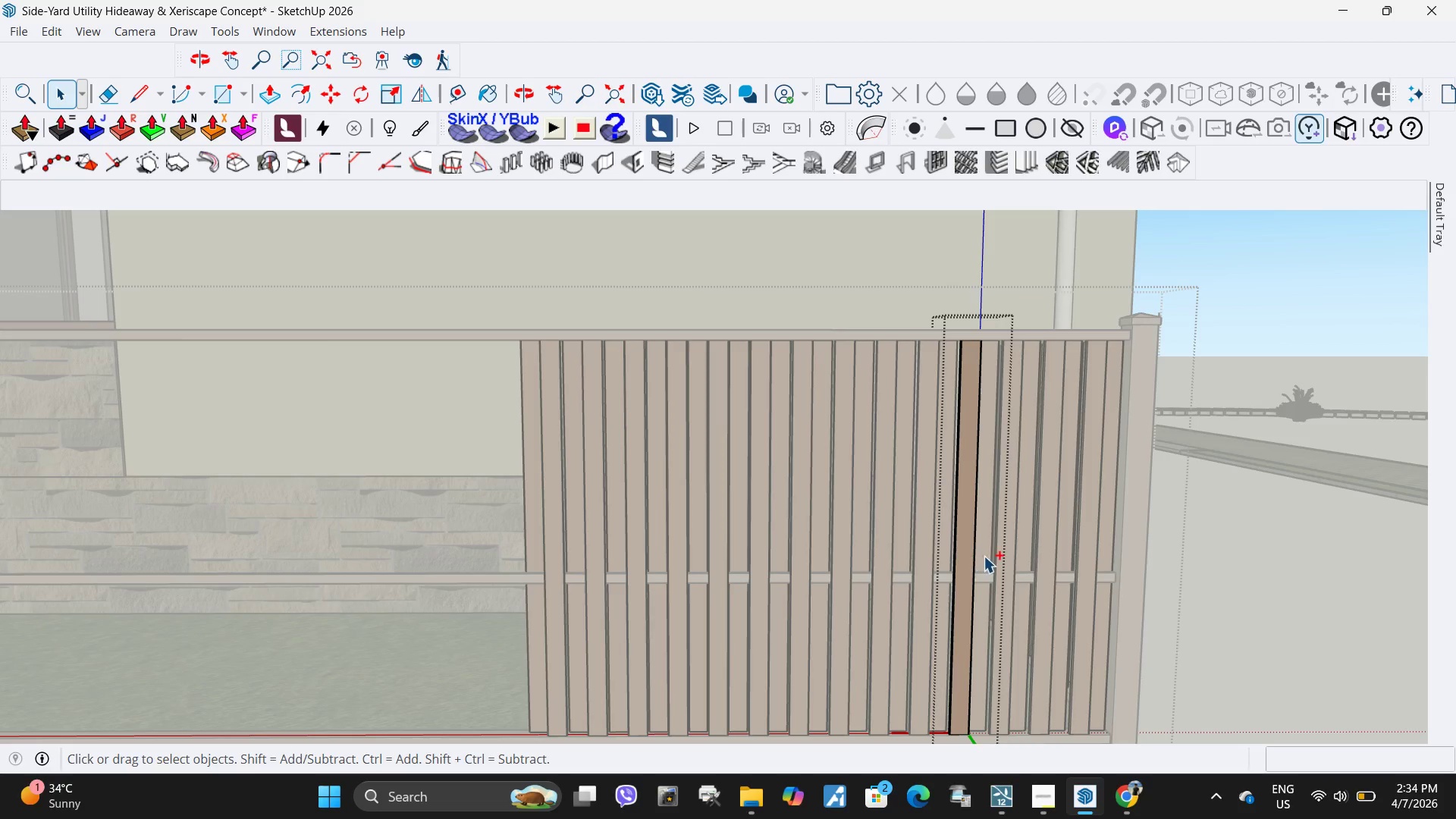 
hold_key(key=ControlLeft, duration=0.55)
 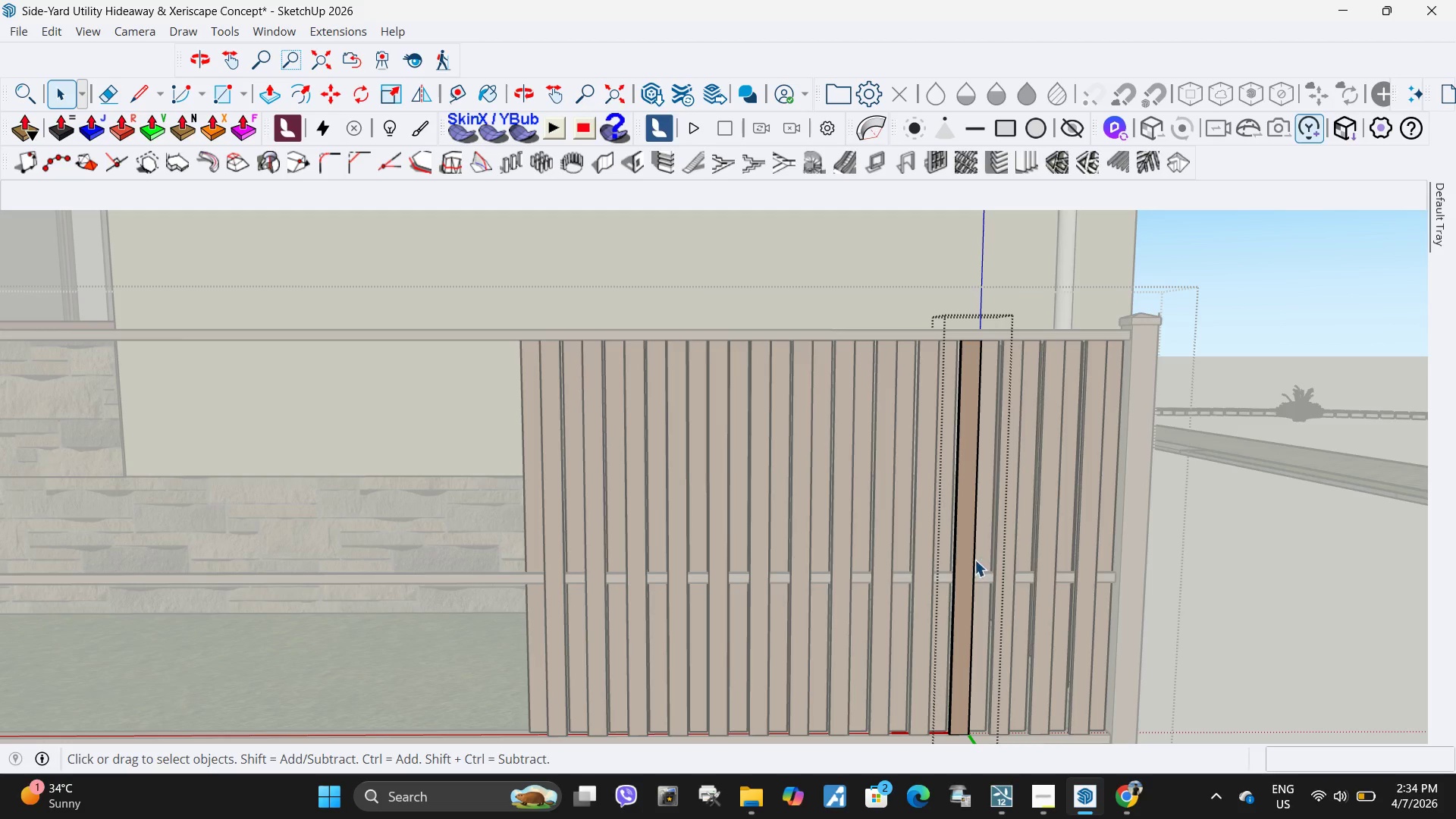 
key(Escape)
 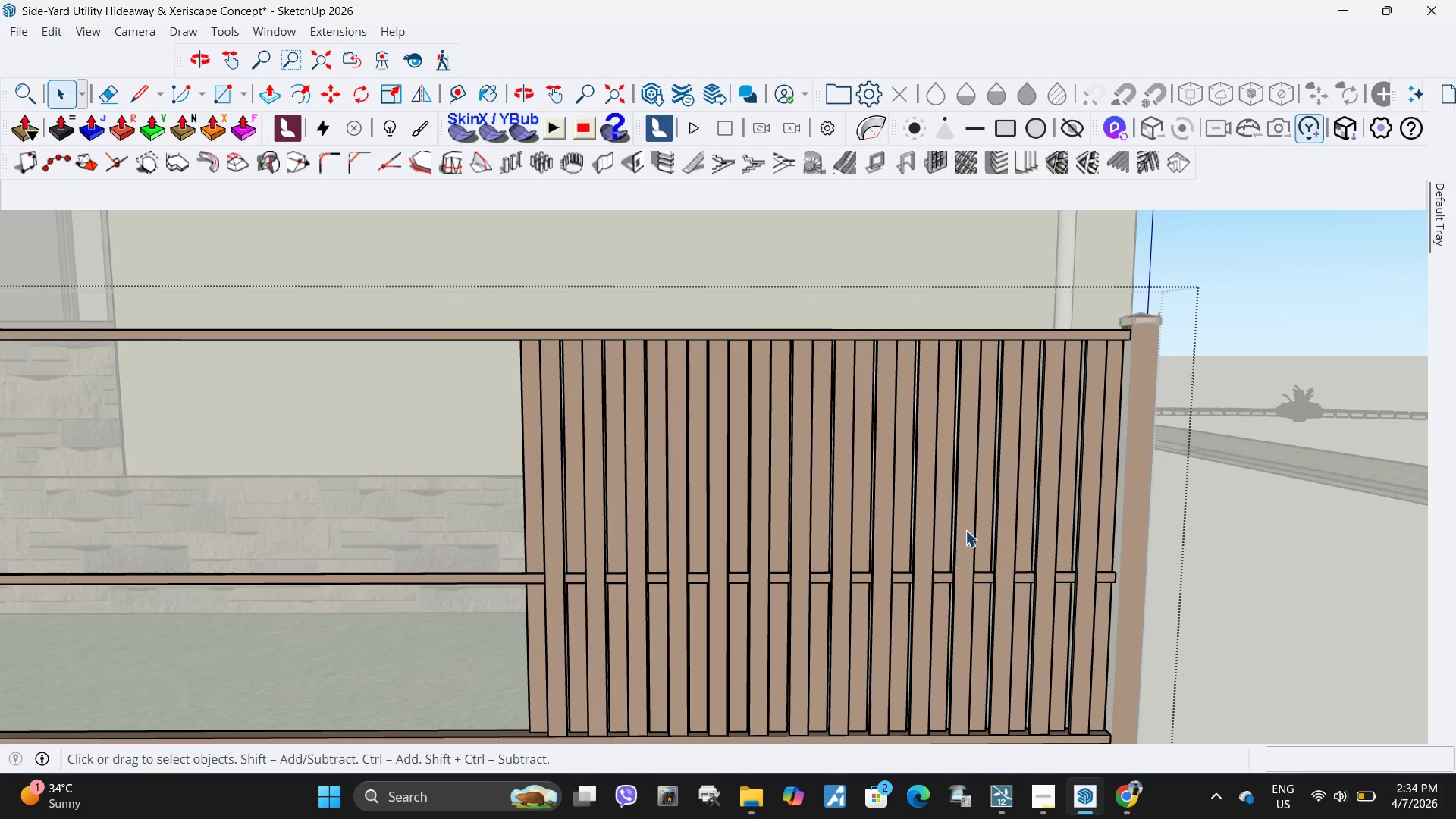 
left_click([965, 530])
 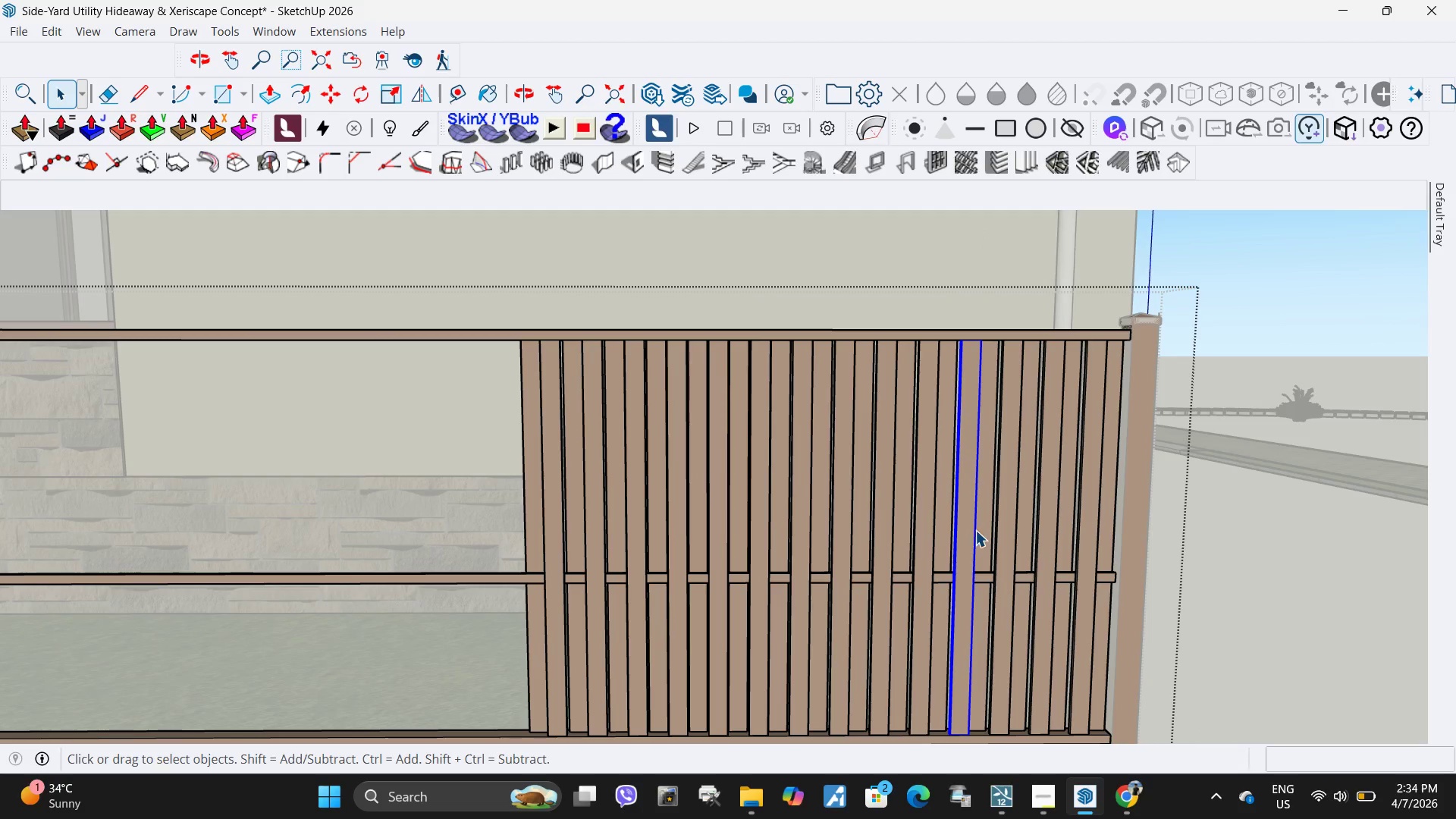 
hold_key(key=ControlLeft, duration=1.5)
left_click([981, 527])
 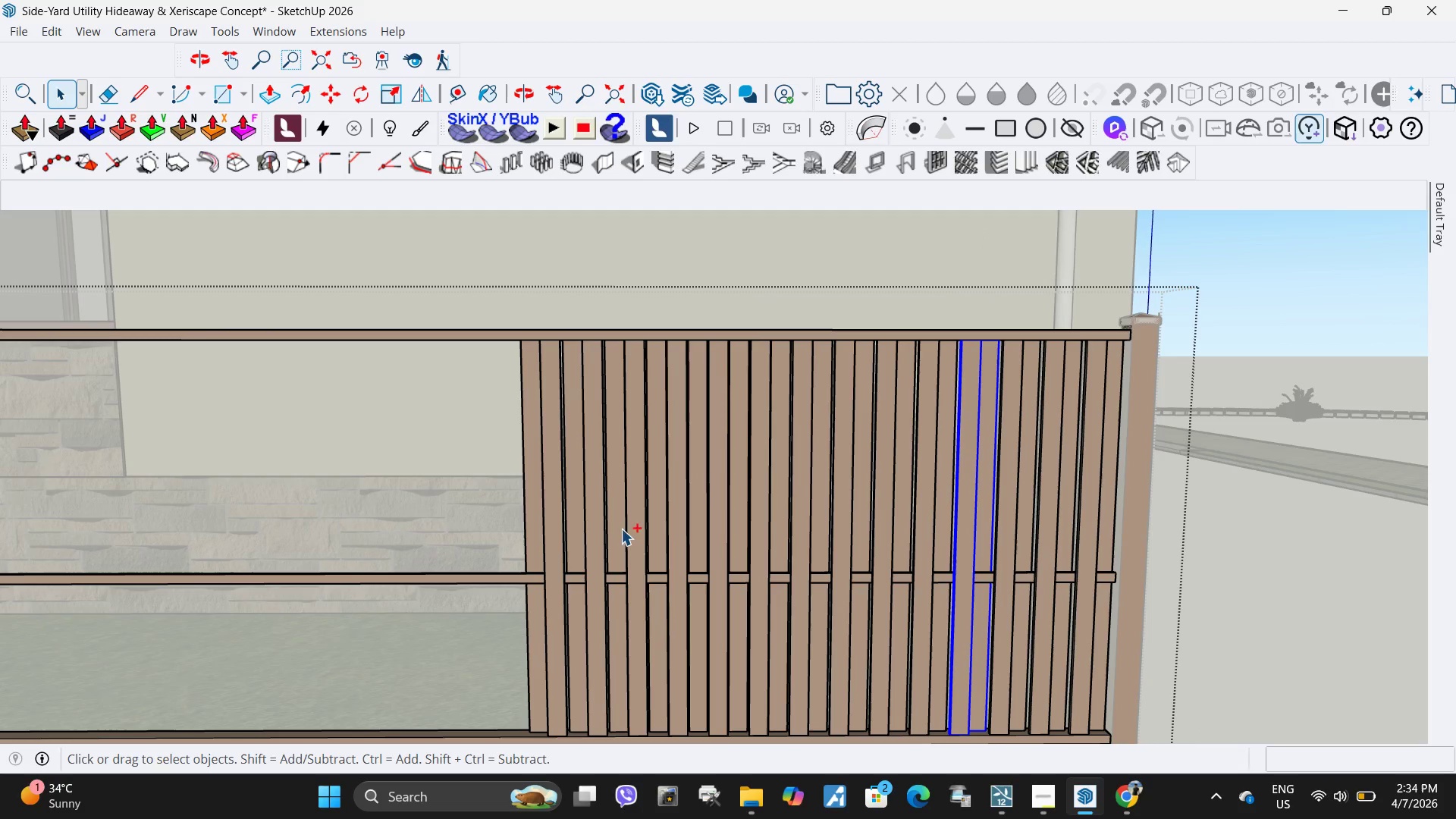 
hold_key(key=ControlLeft, duration=1.53)
left_click([540, 531])
 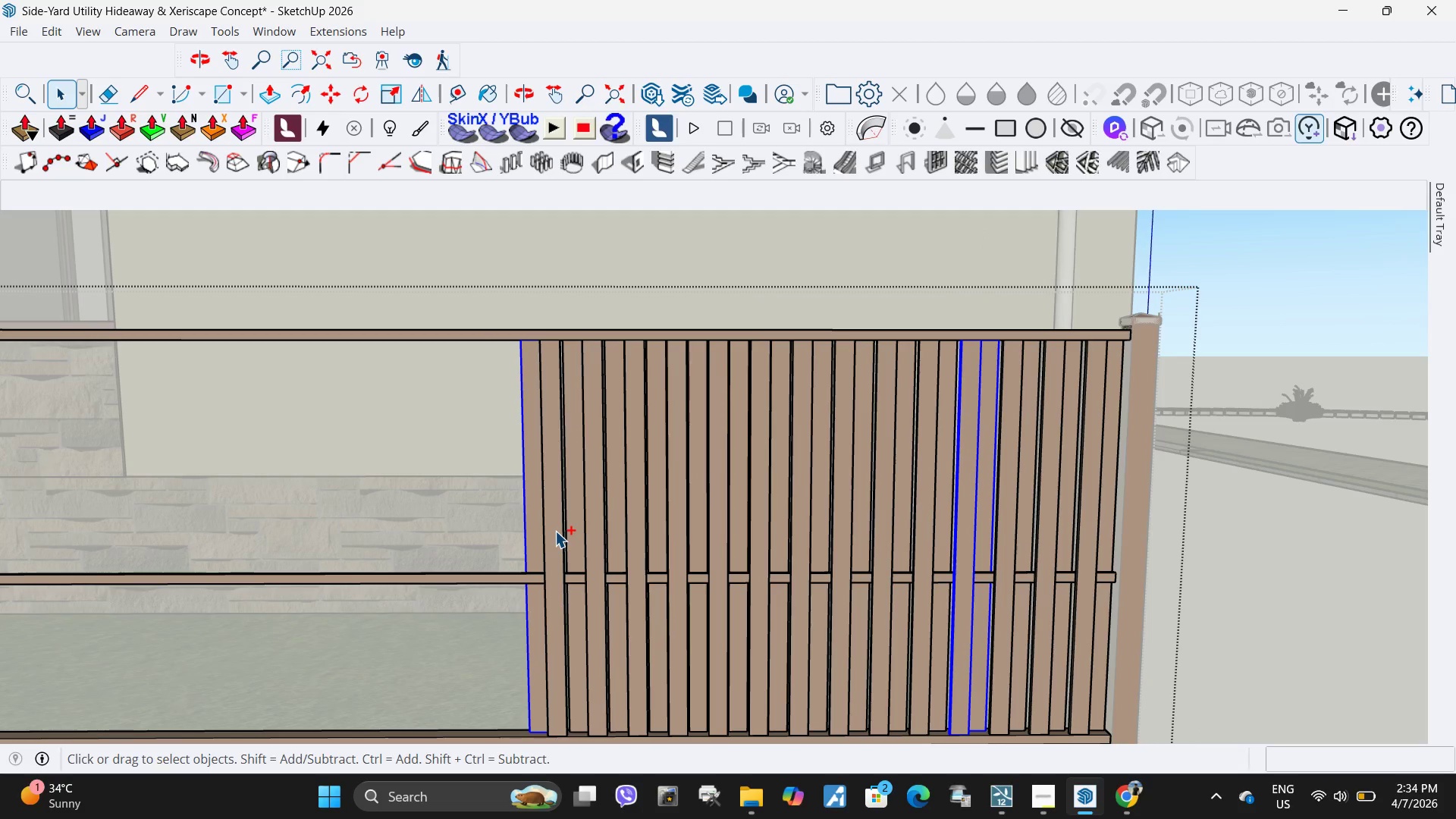 
double_click([555, 531])
 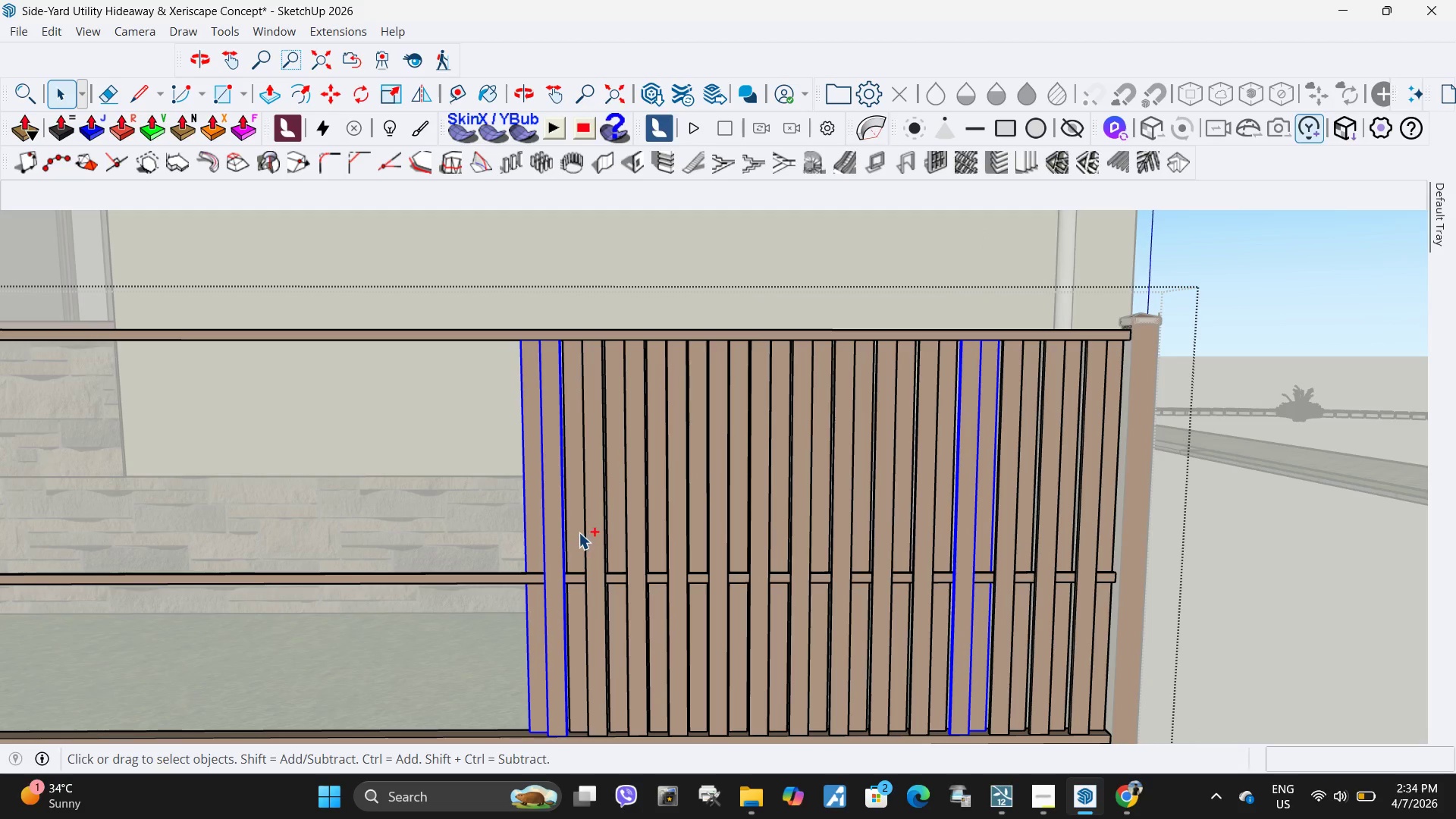 
triple_click([579, 532])
 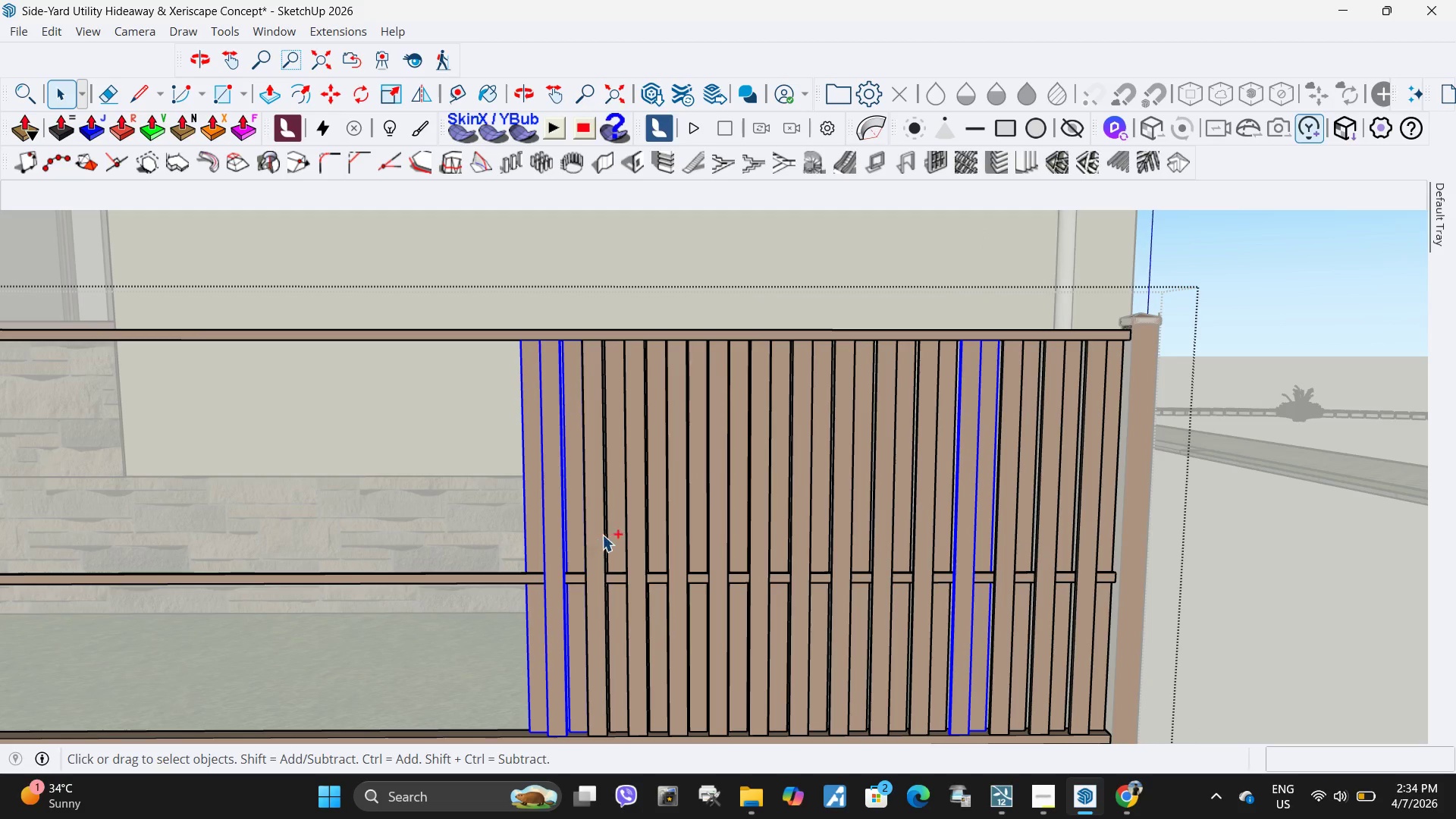 
hold_key(key=ControlLeft, duration=1.5)
left_click([615, 535])
 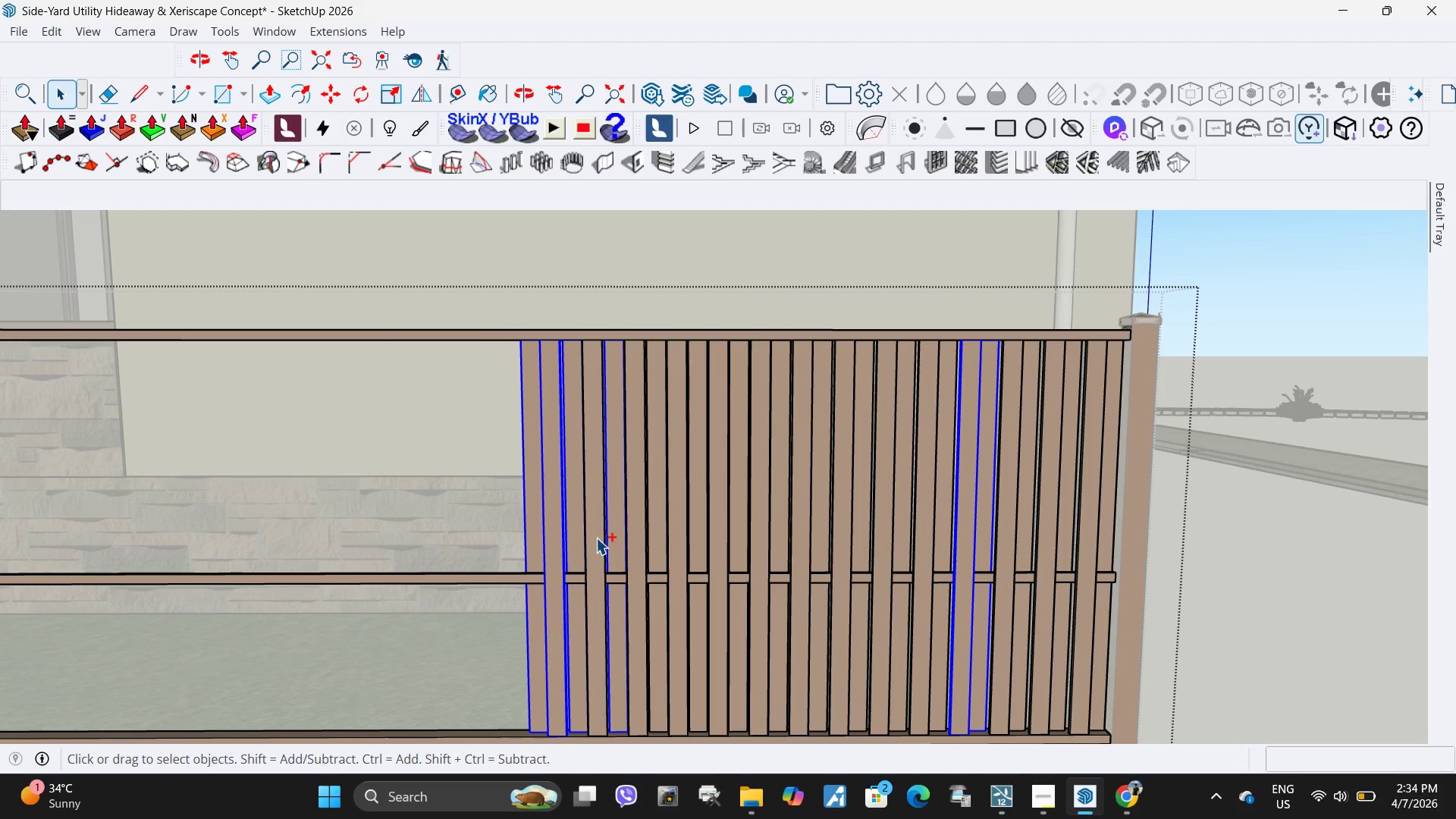 
double_click([596, 538])
 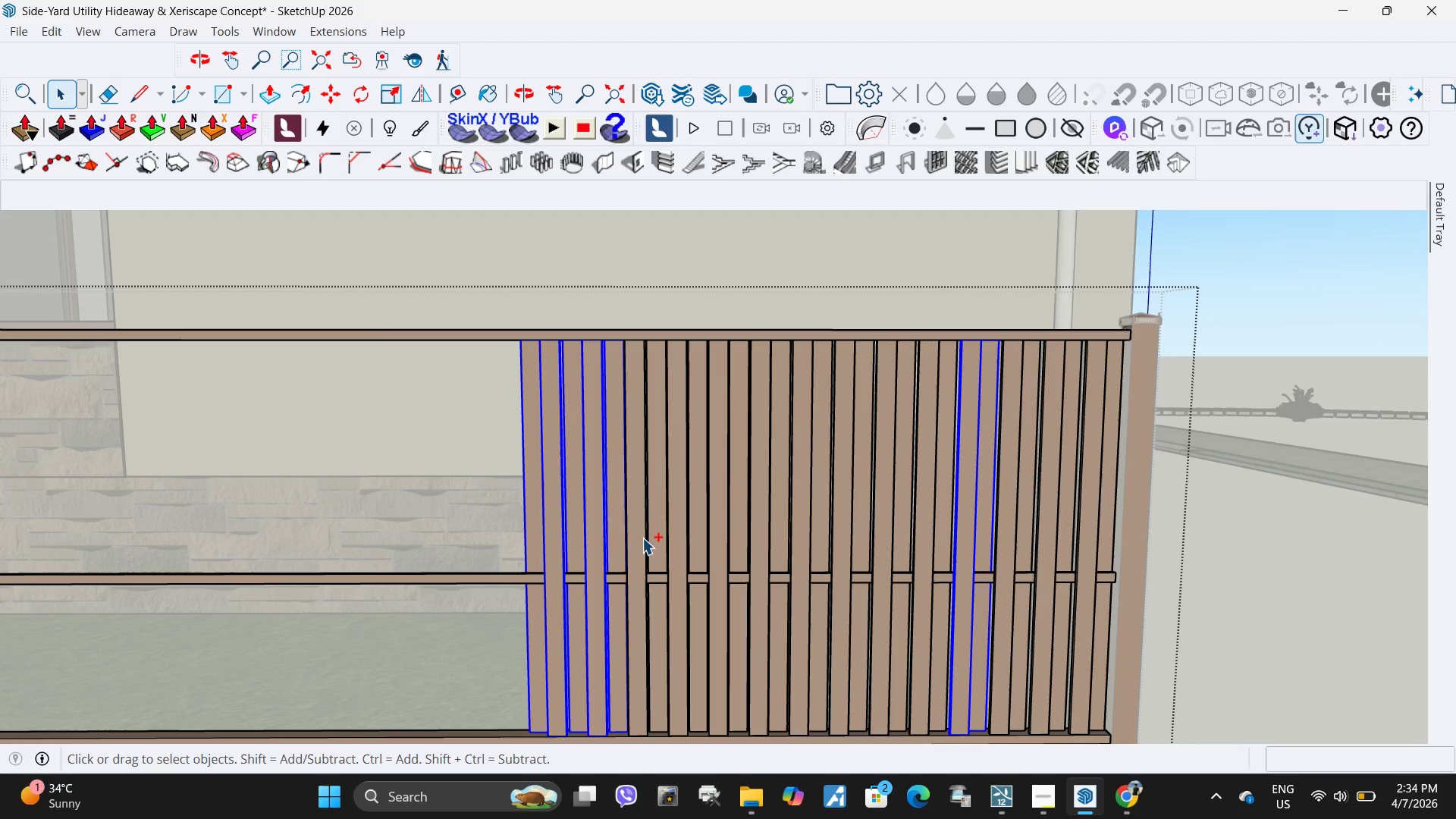 
triple_click([642, 538])
 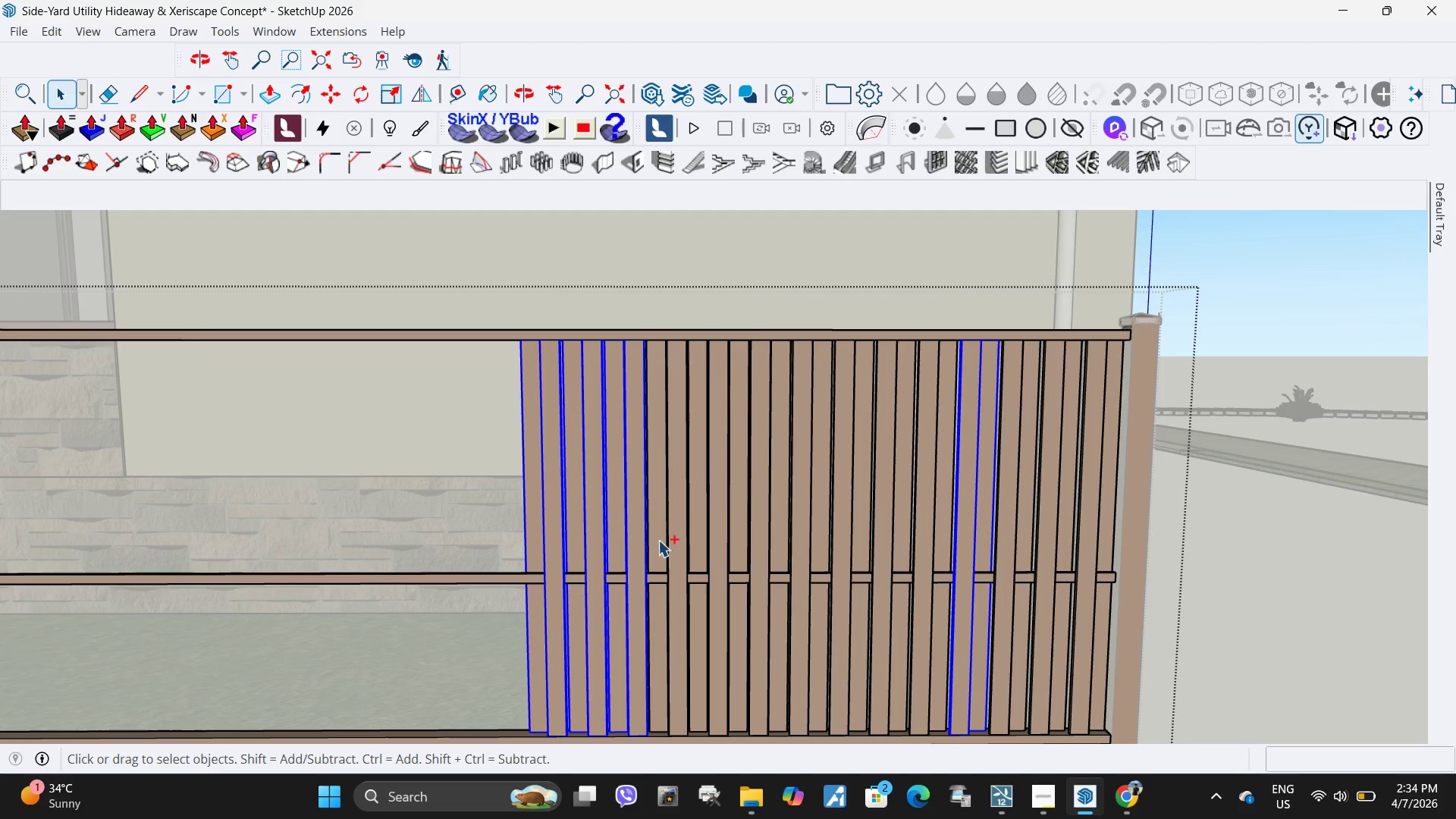 
hold_key(key=ControlLeft, duration=1.5)
left_click([672, 543])
 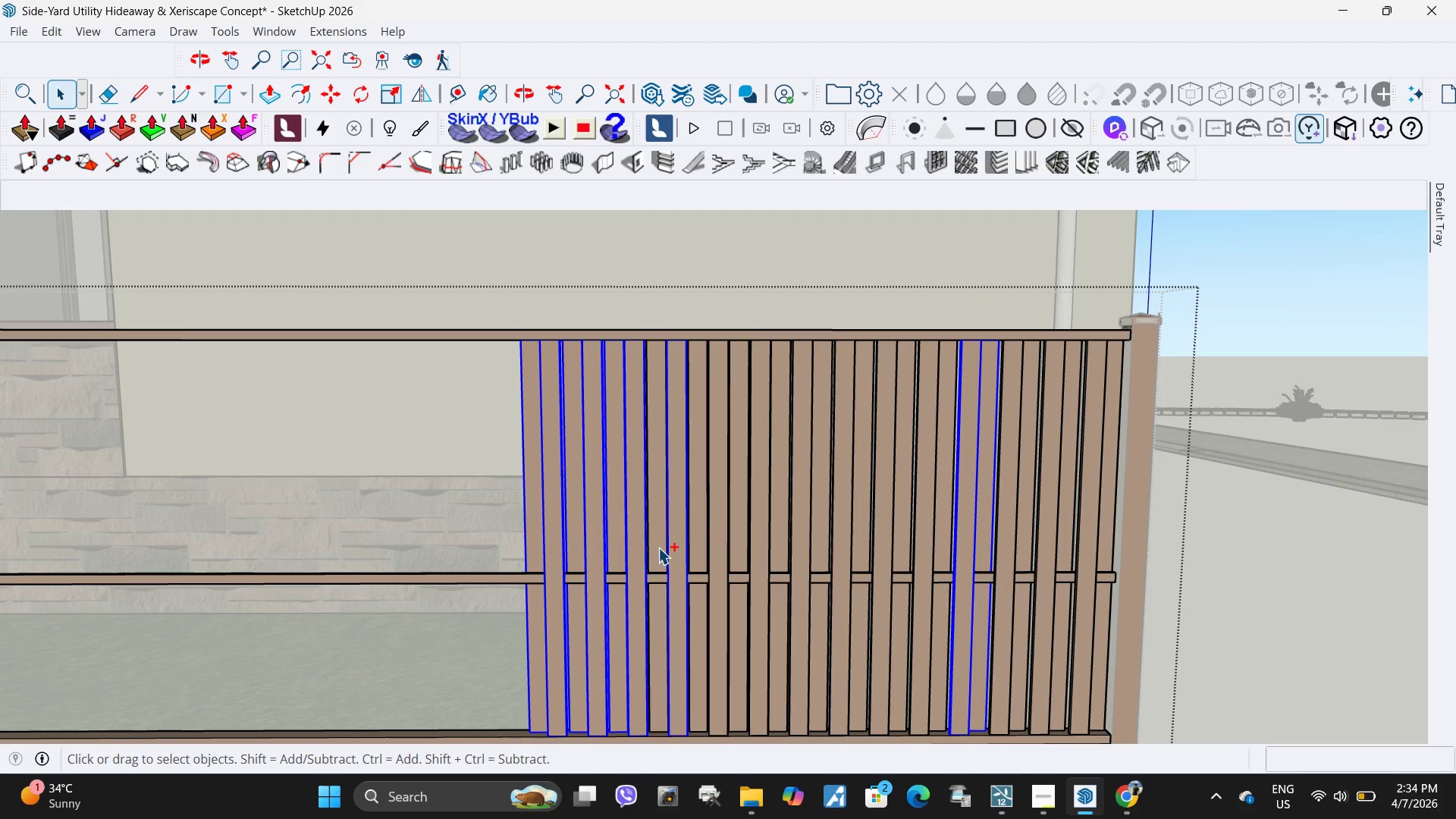 
double_click([658, 548])
 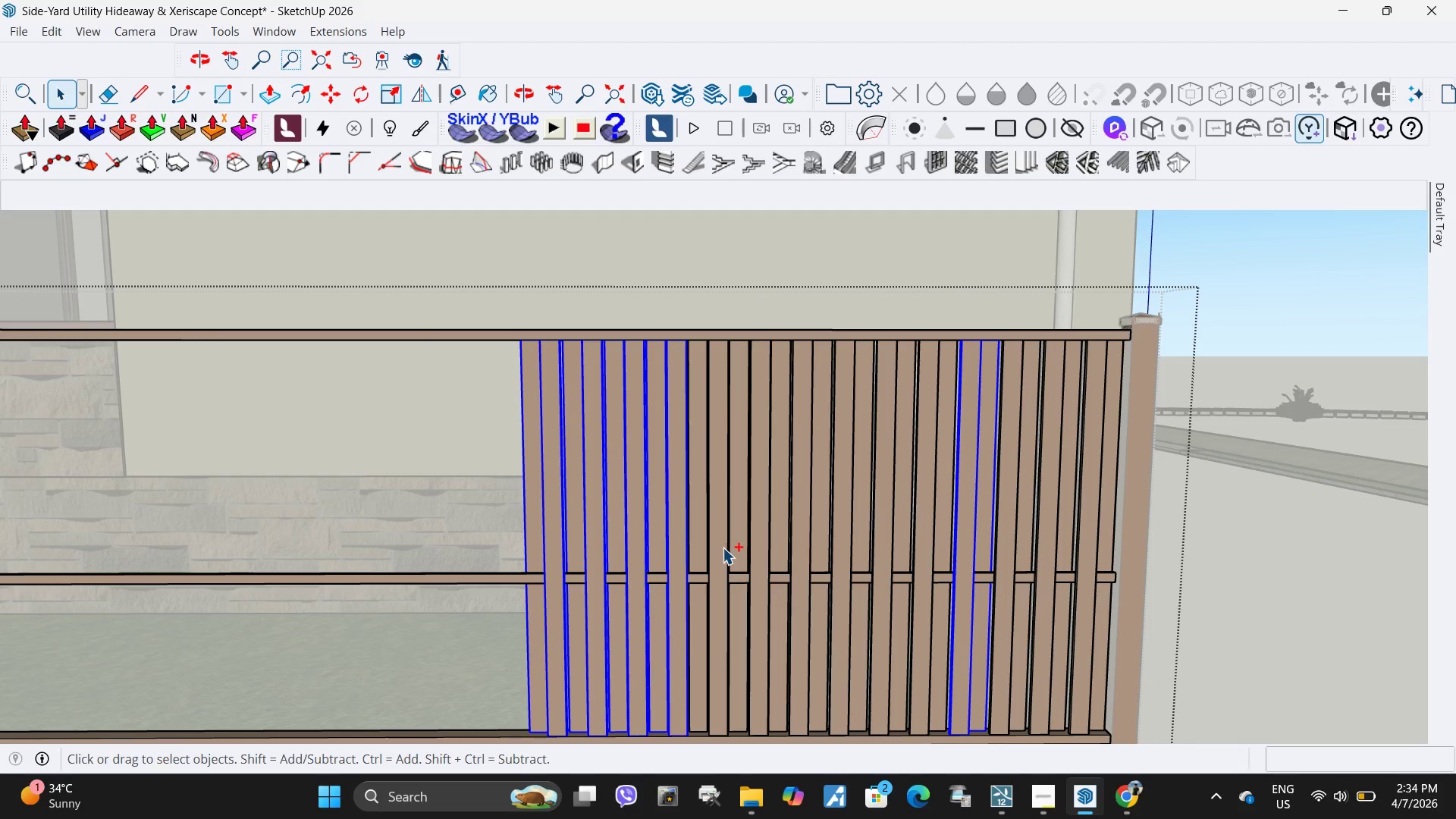 
triple_click([723, 548])
 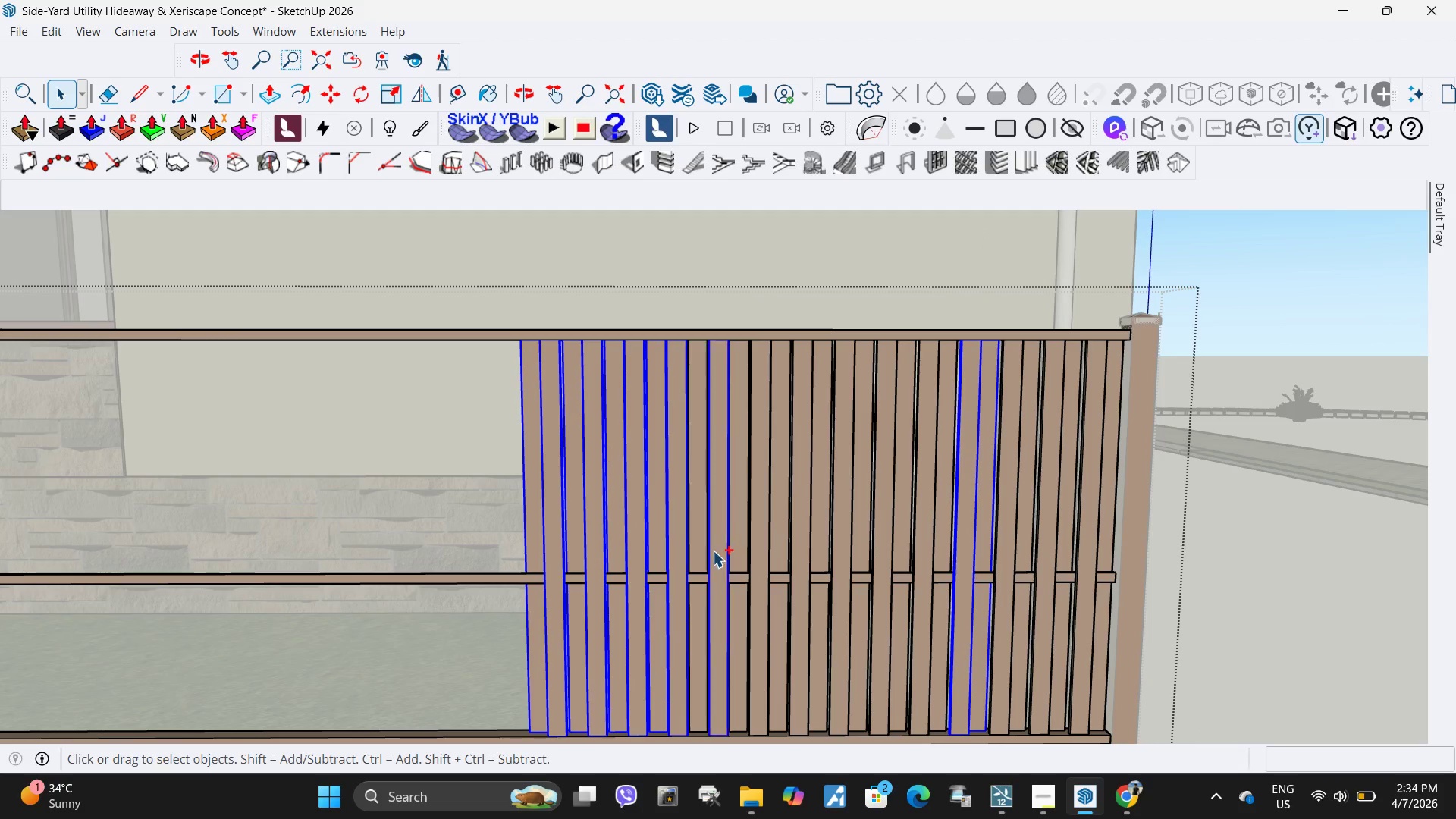 
hold_key(key=ControlLeft, duration=1.52)
left_click([700, 551])
 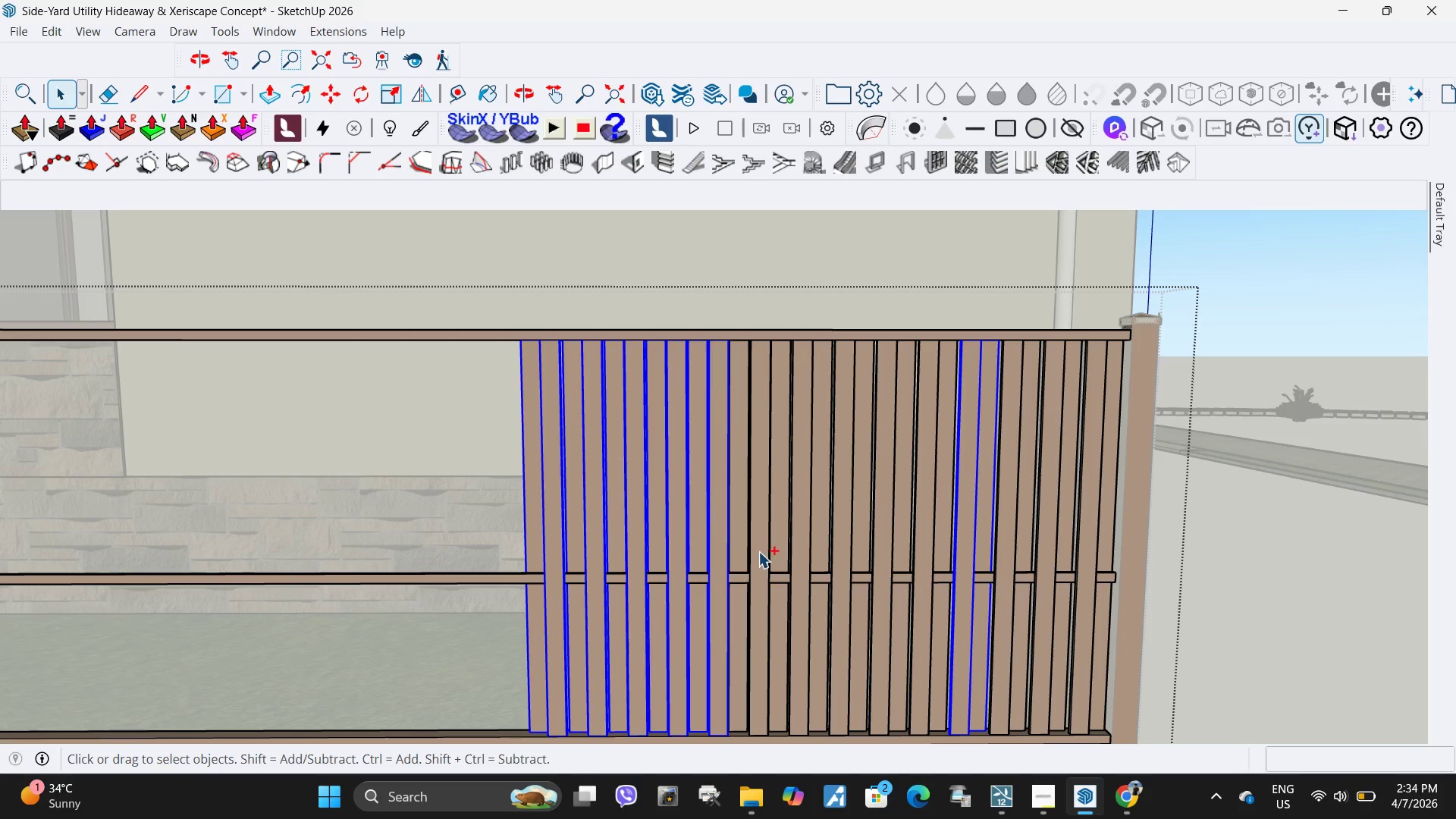 
left_click([759, 551])
 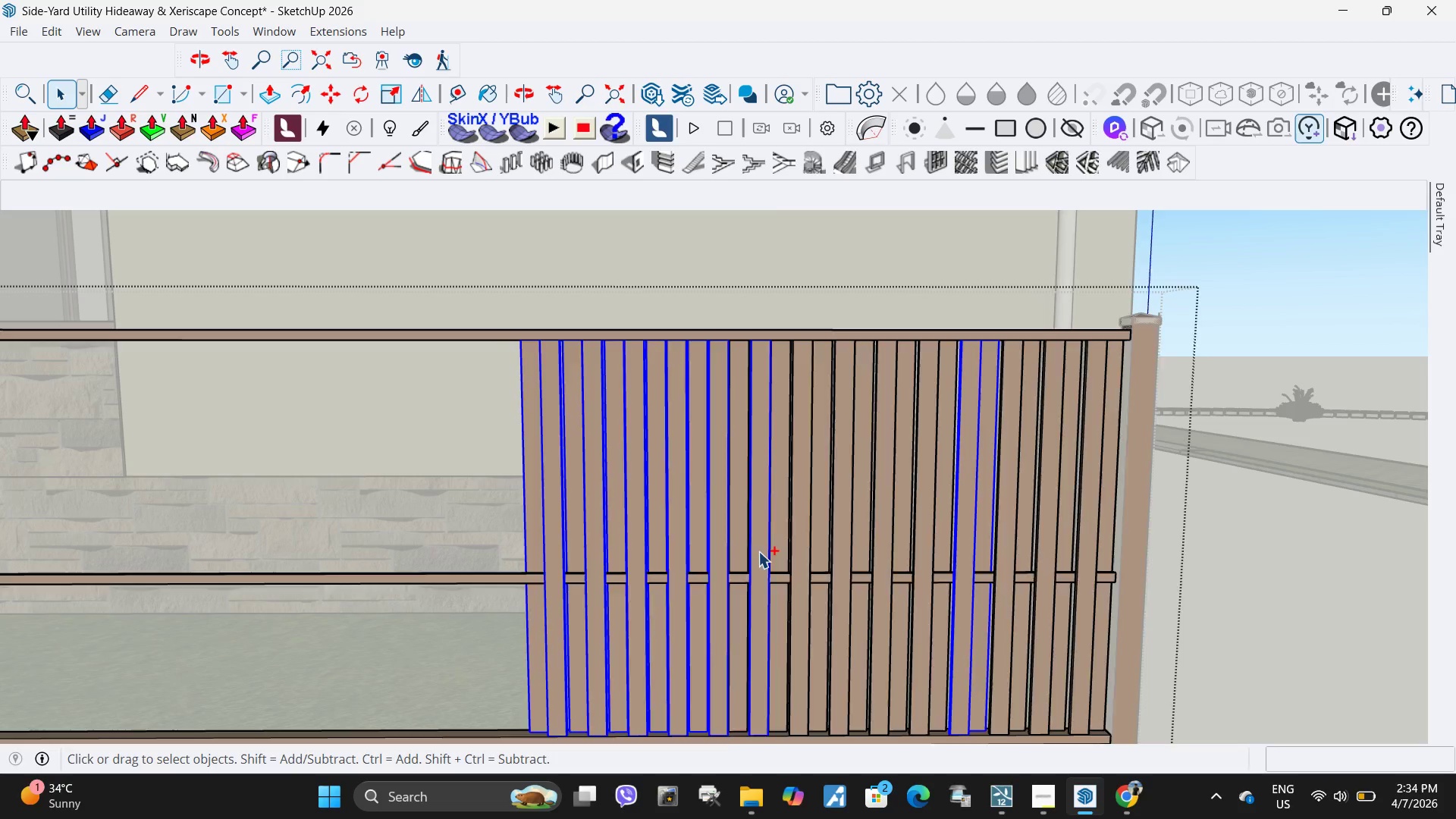 
double_click([759, 551])
 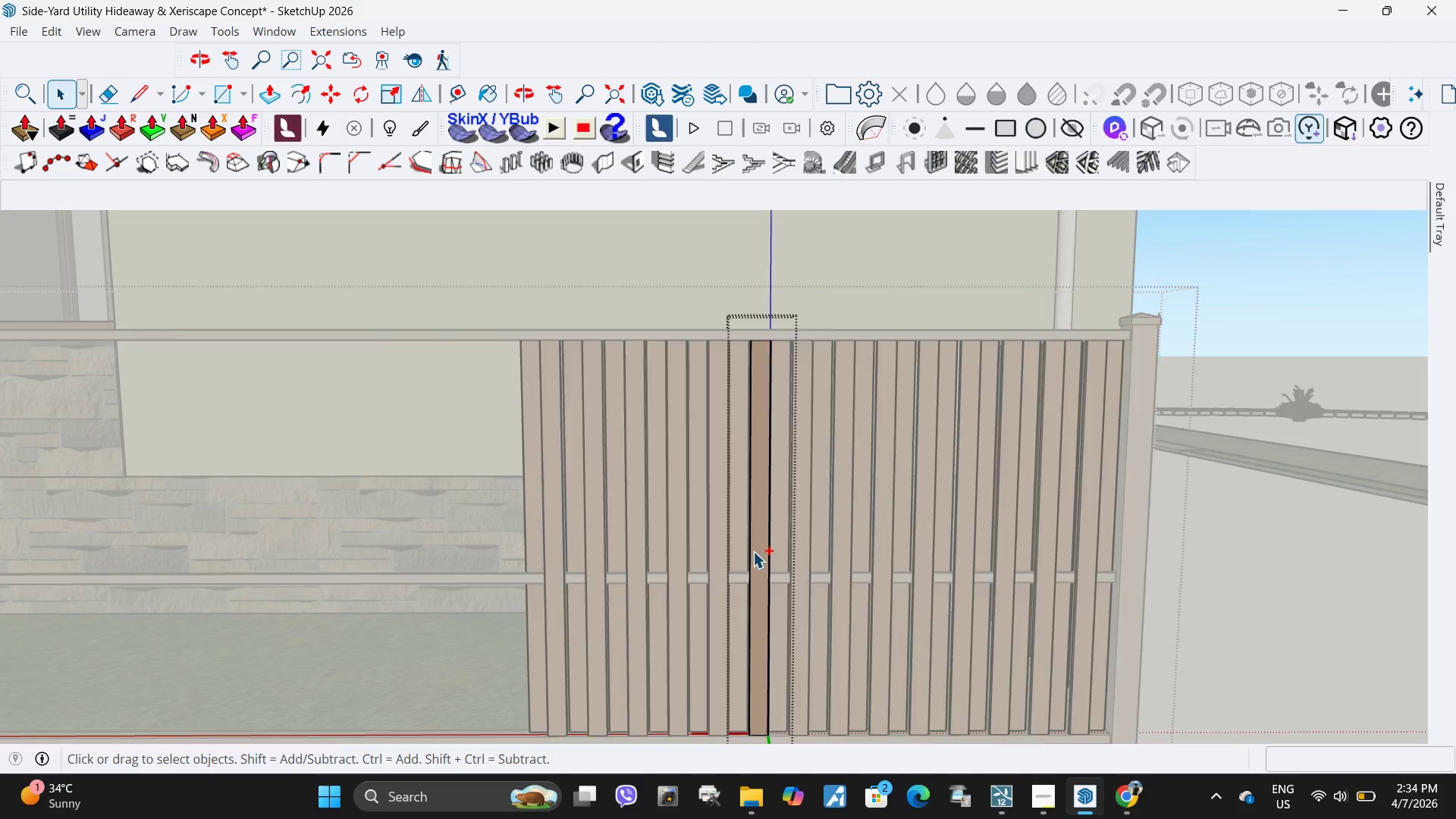 
hold_key(key=ControlLeft, duration=0.55)
 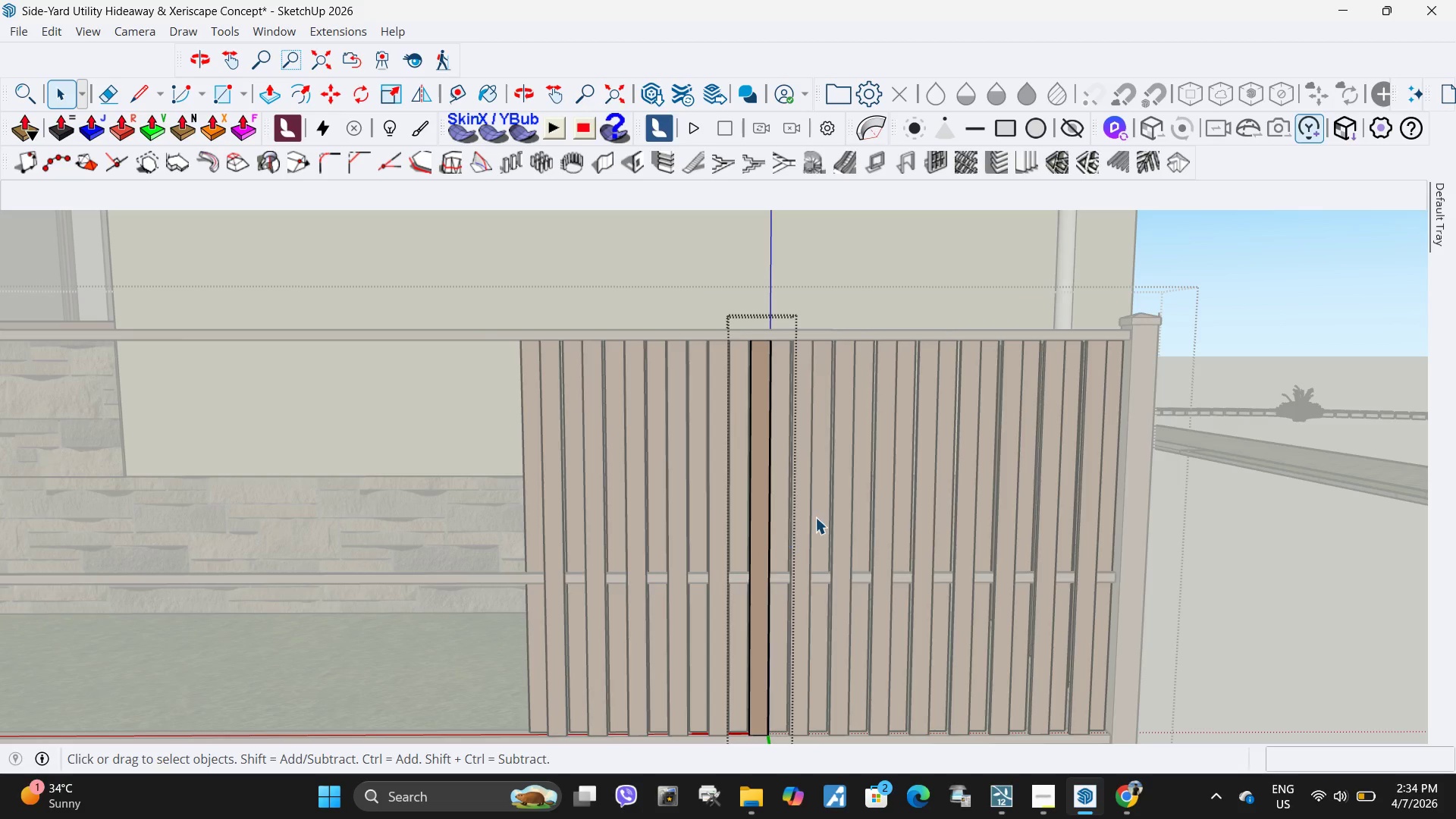 
key(Escape)
 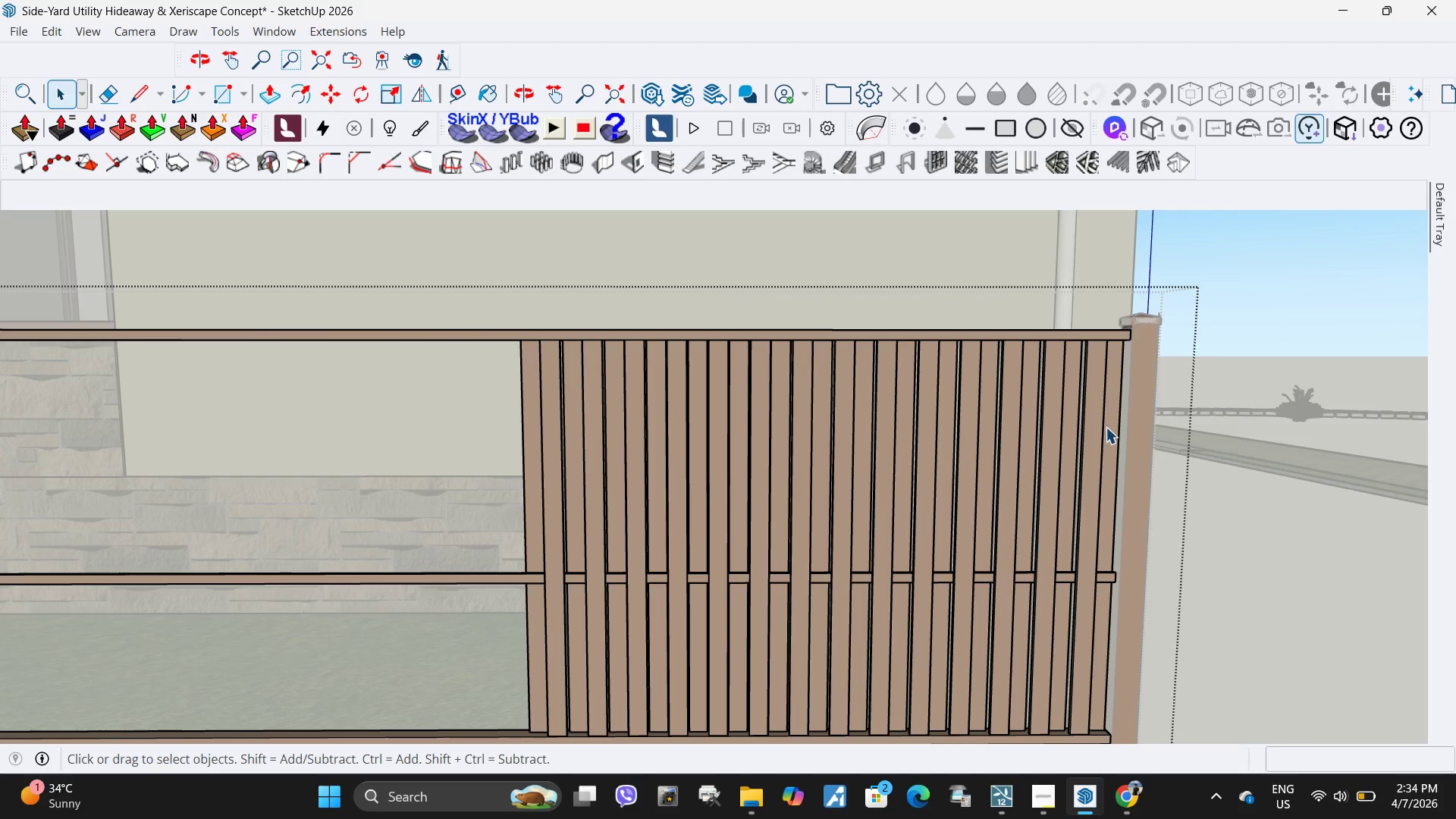 
double_click([1107, 433])
 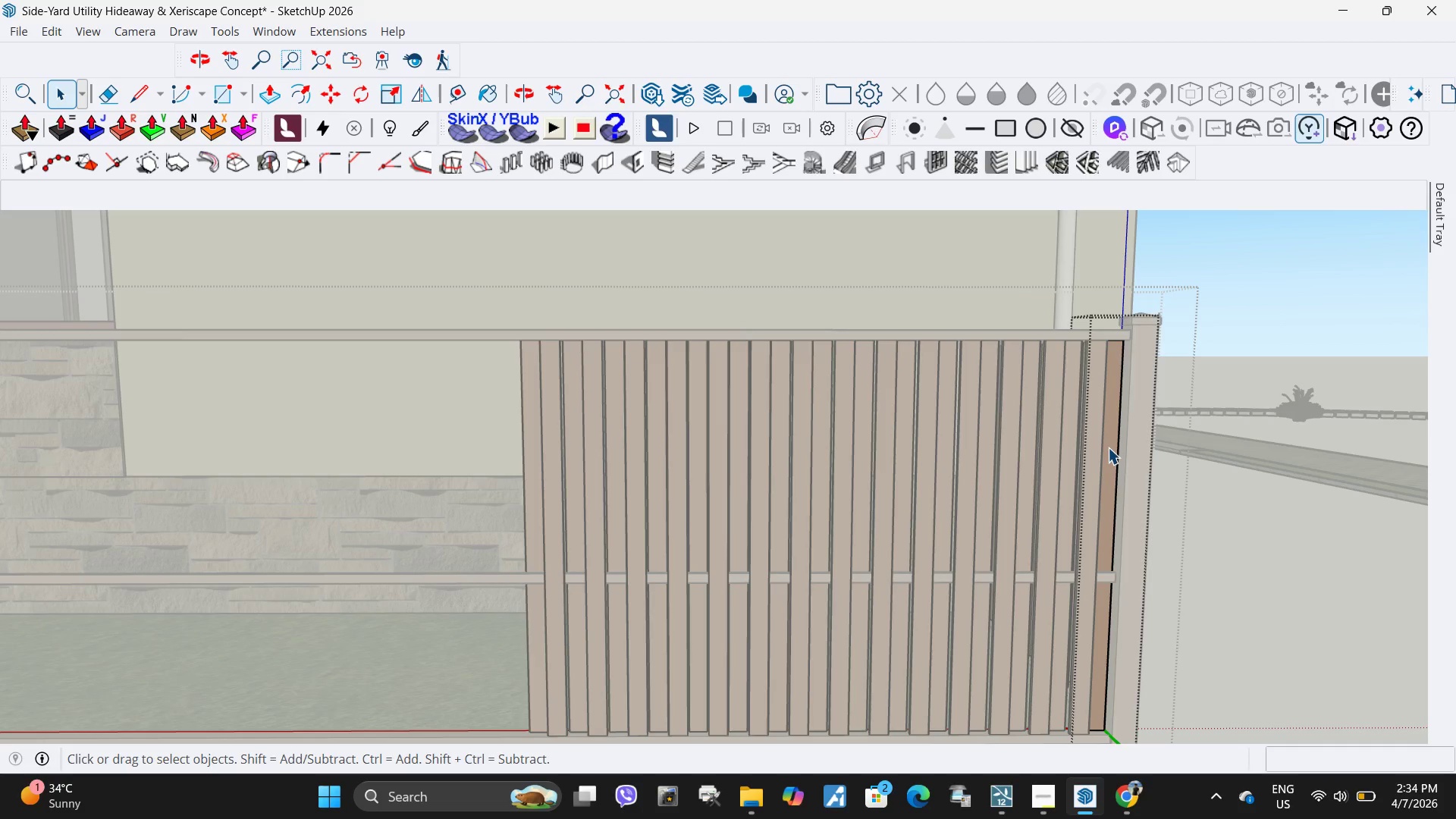 
key(Escape)
 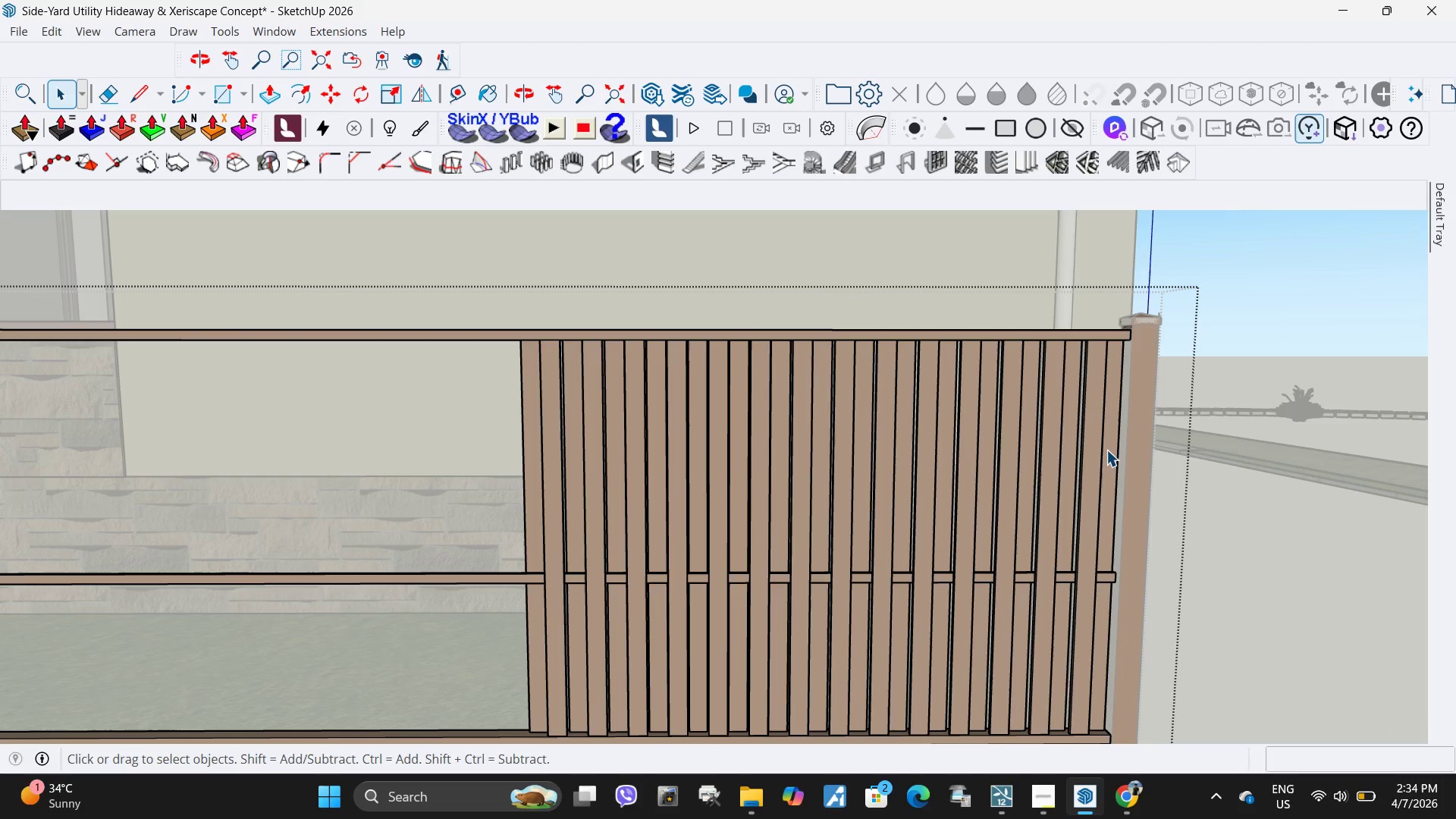 
left_click([1106, 450])
 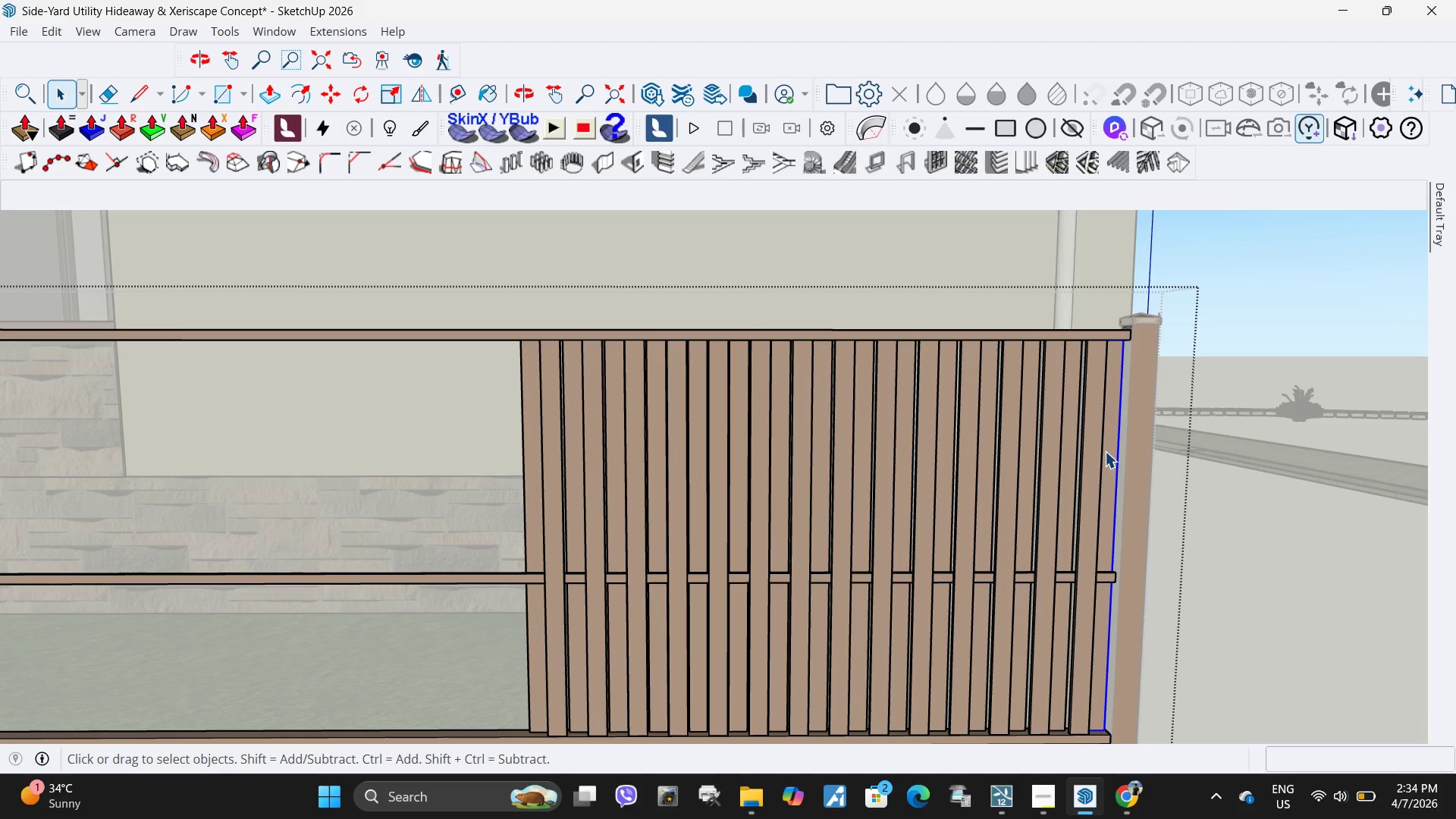 
hold_key(key=ControlLeft, duration=1.52)
left_click([1087, 467])
 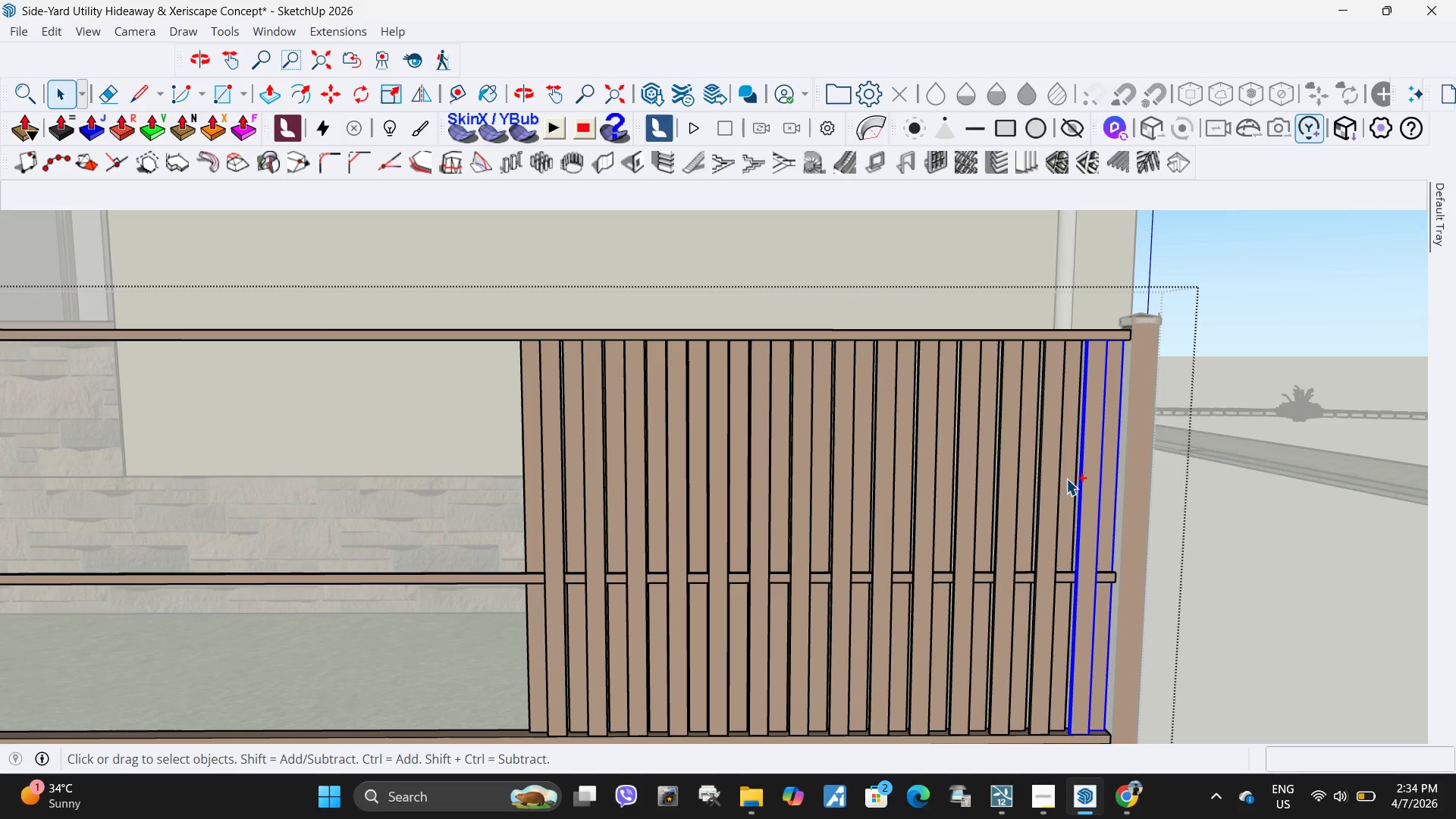 
double_click([1066, 479])
 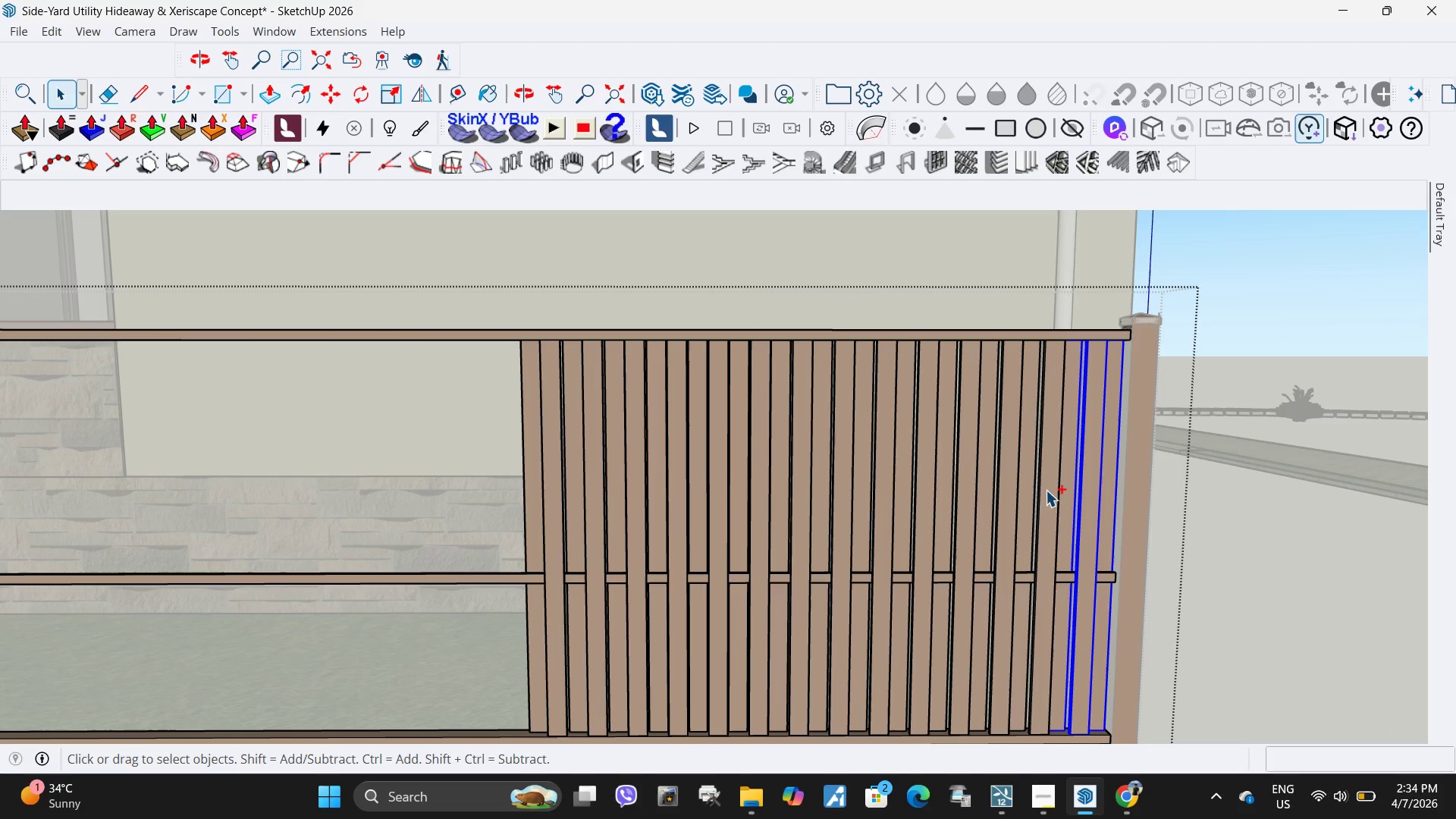 
triple_click([1046, 490])
 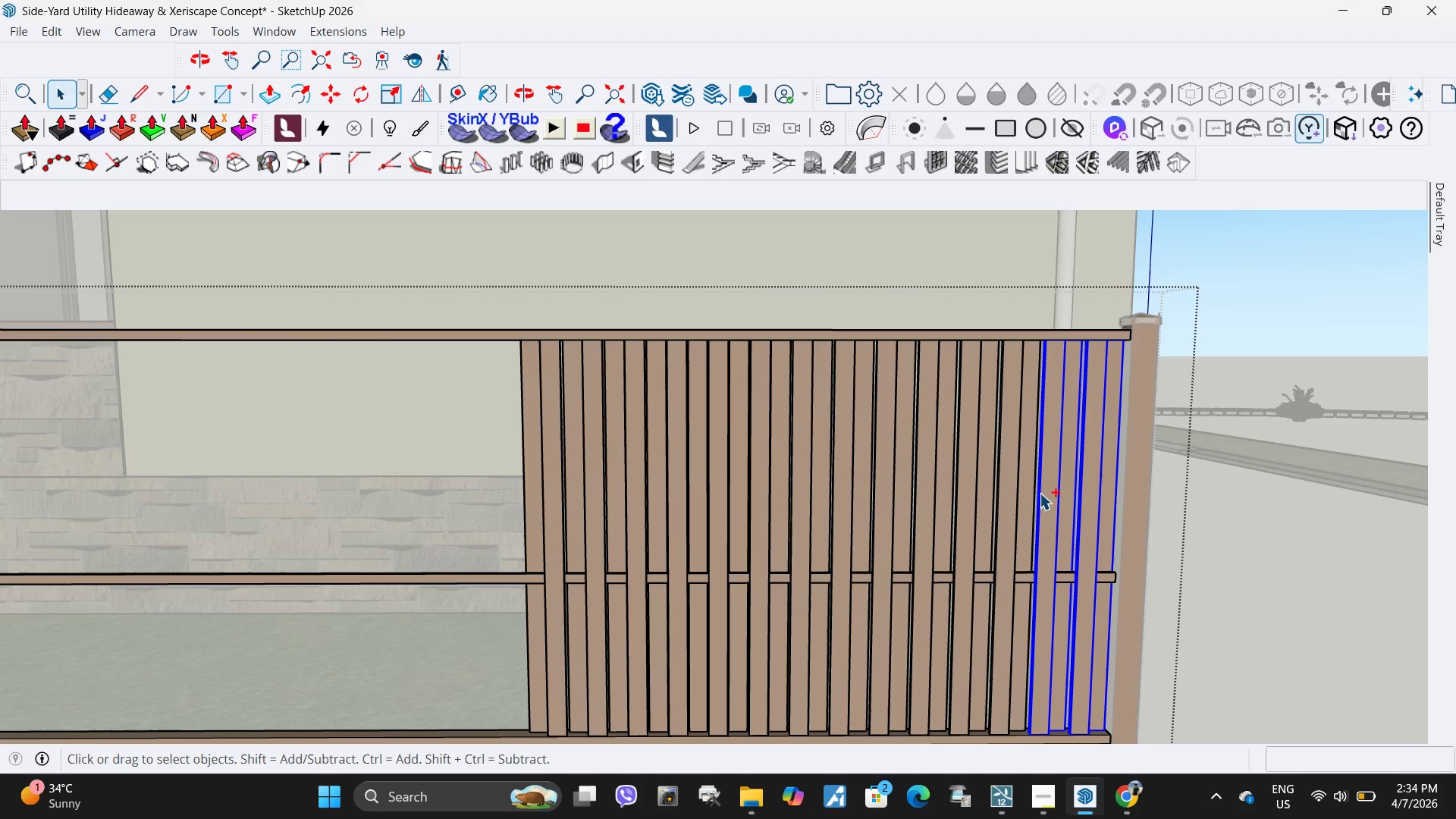 
hold_key(key=ControlLeft, duration=1.05)
triple_click([1023, 500])
 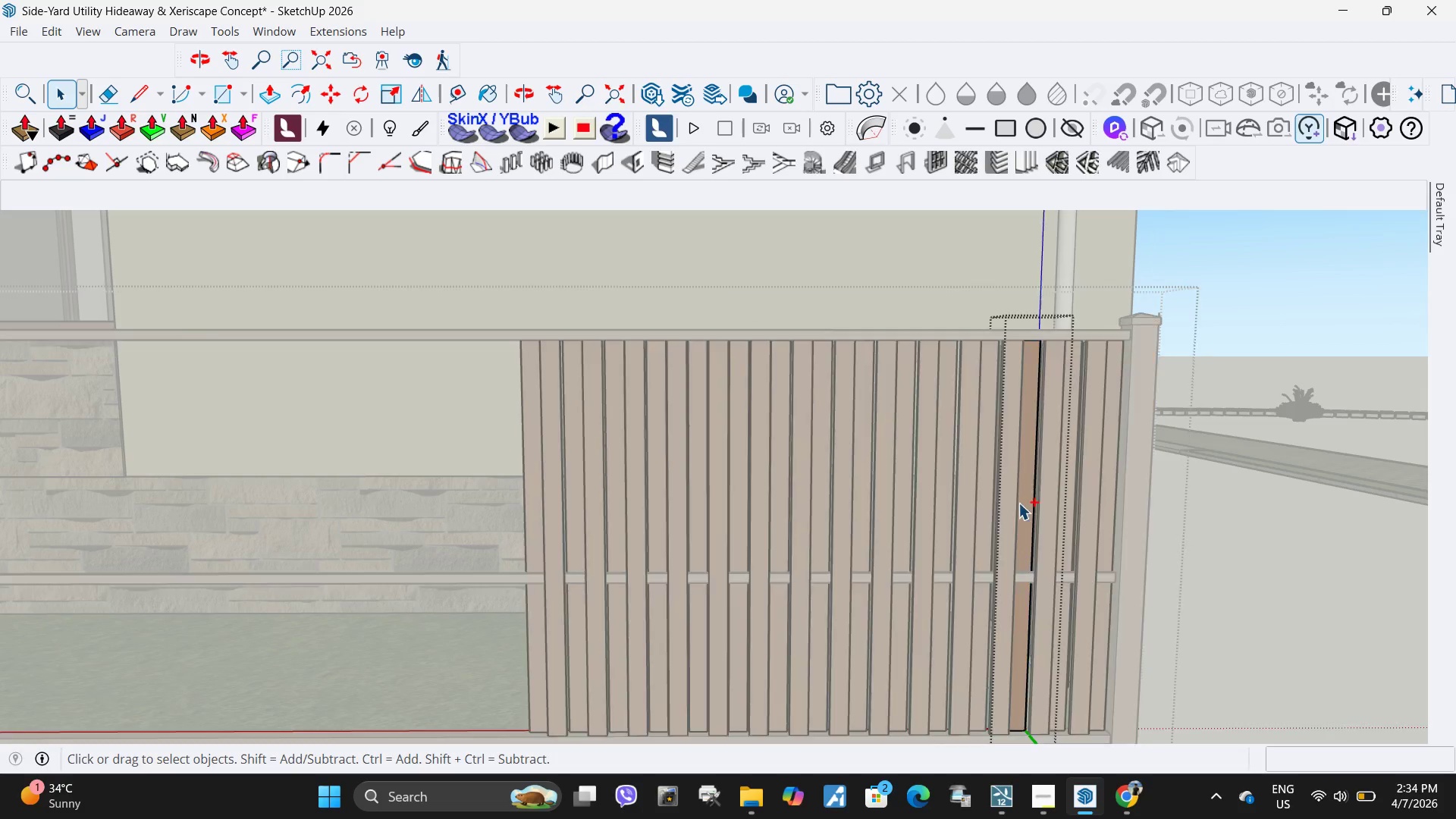 
triple_click([1023, 500])
 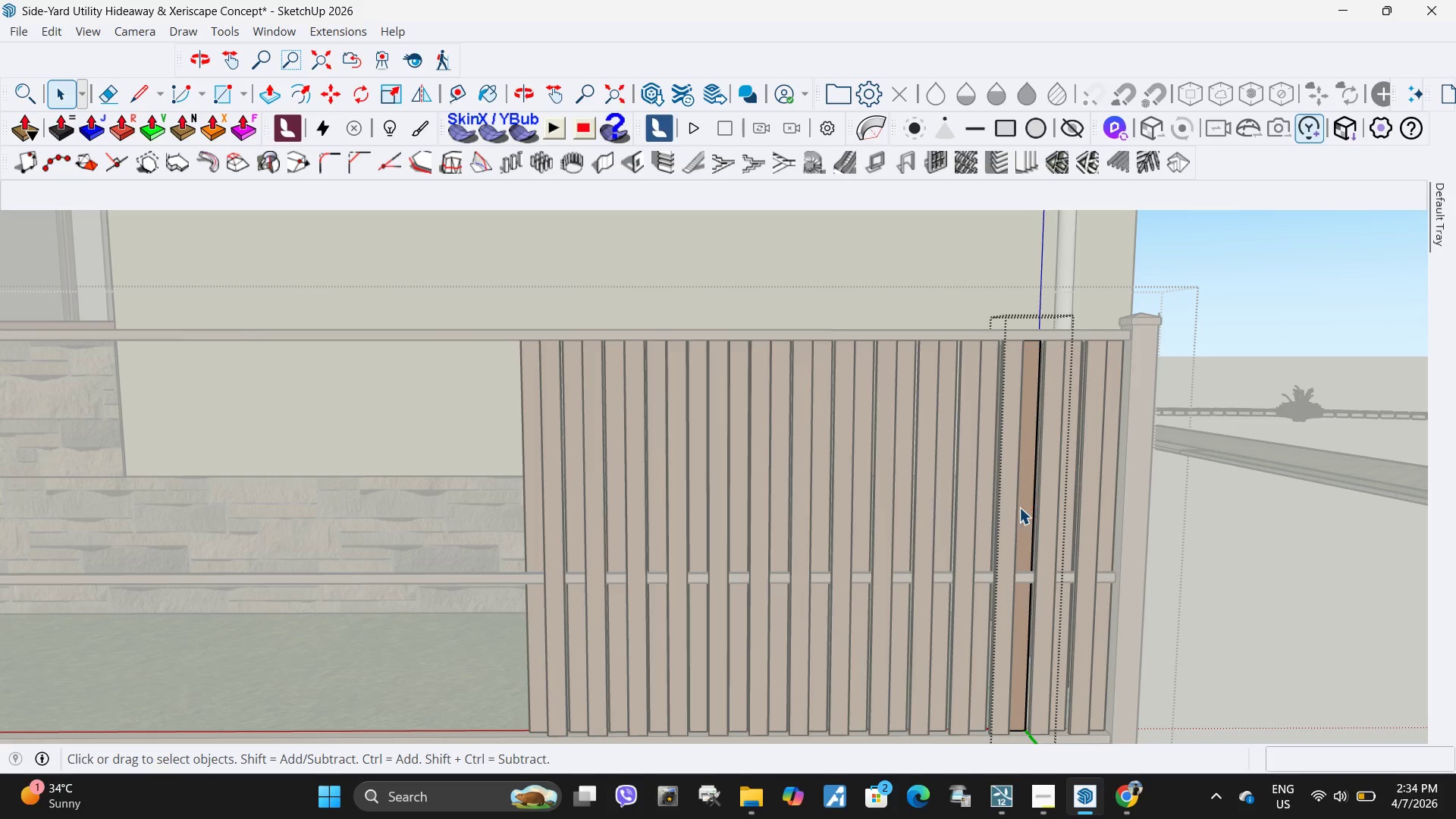 
key(Escape)
 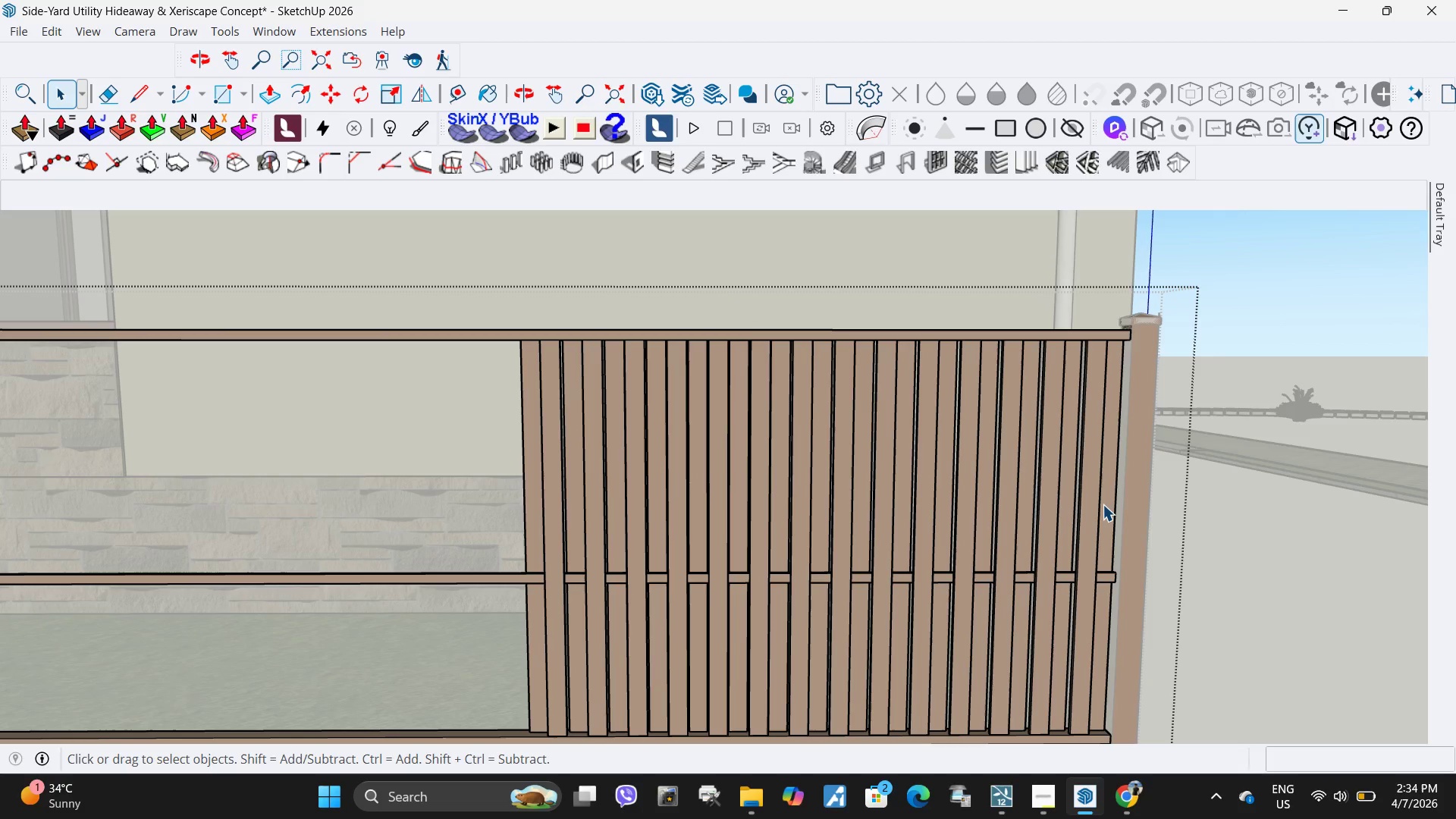 
hold_key(key=ControlLeft, duration=1.5)
left_click([1109, 504])
 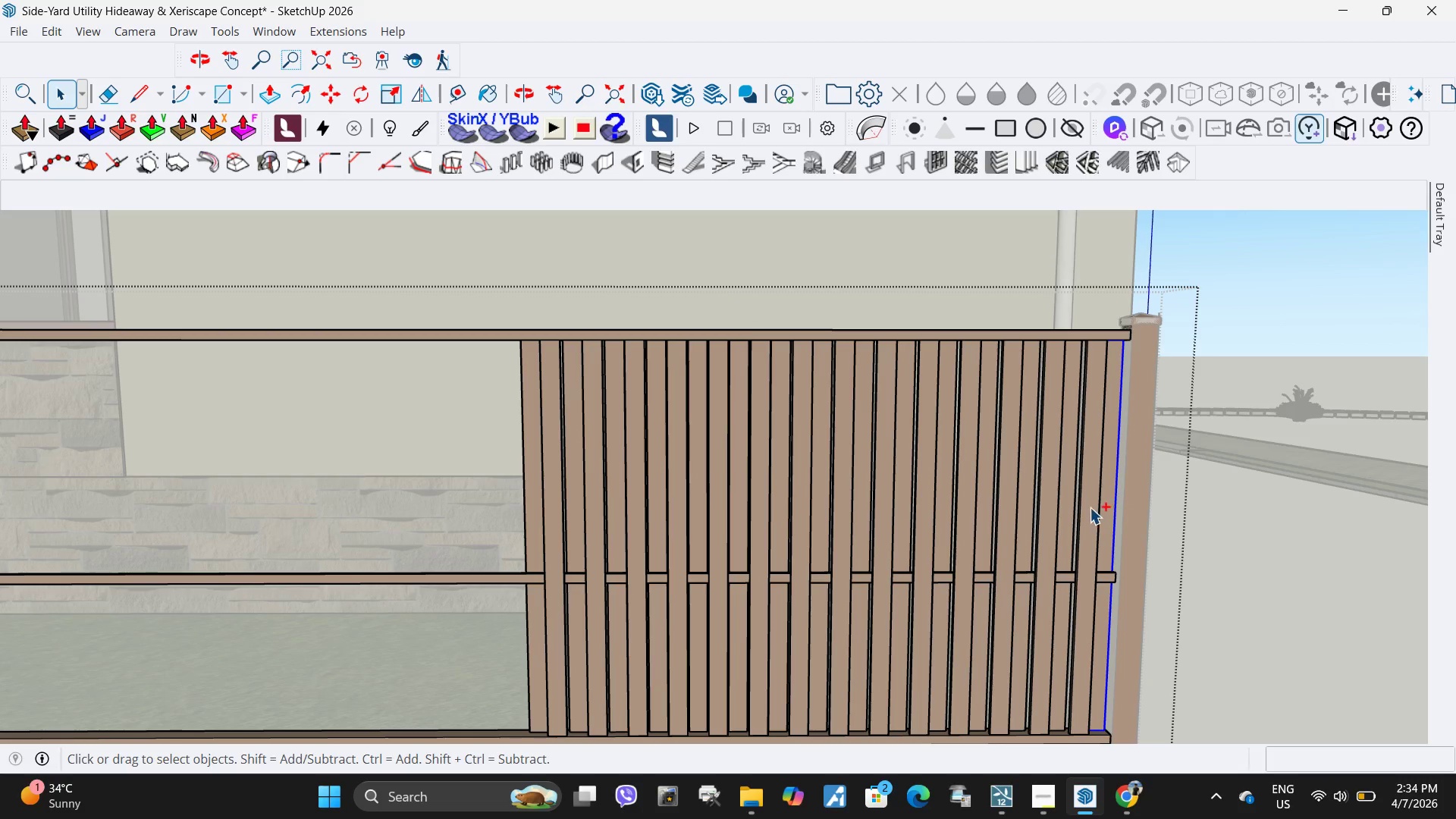 
left_click([1090, 507])
 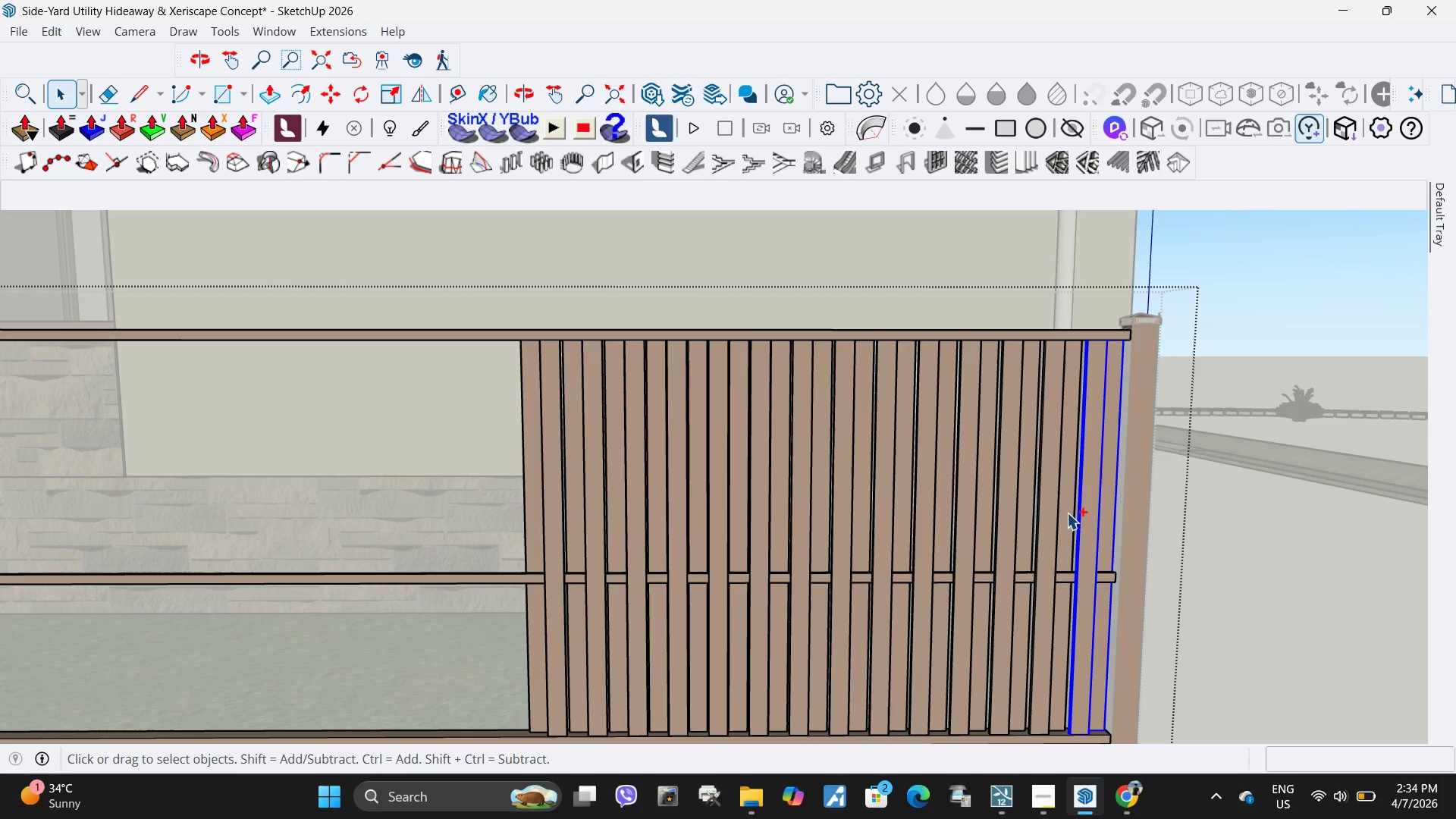 
hold_key(key=ControlLeft, duration=1.5)
left_click([1067, 513])
 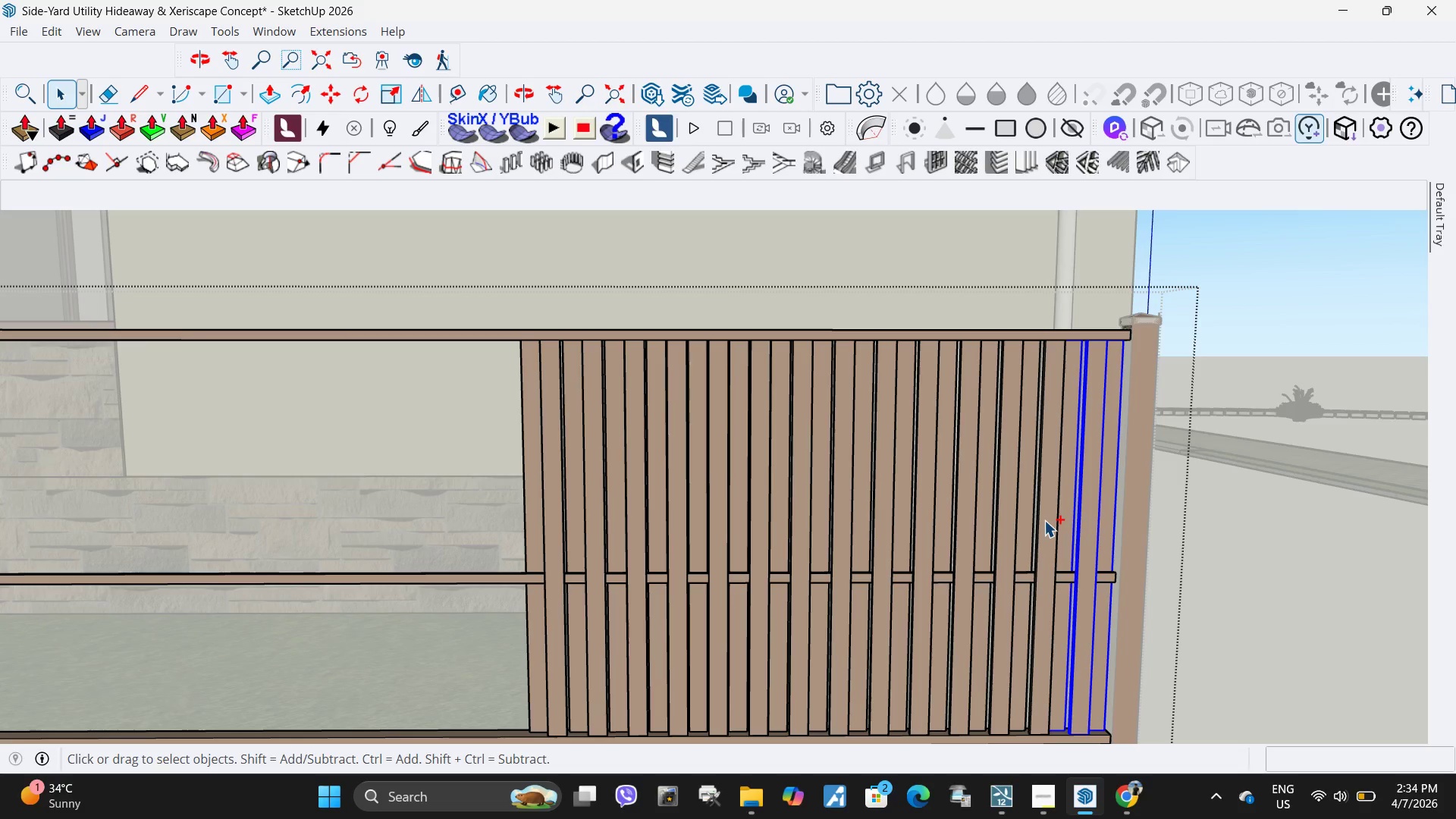 
left_click([1044, 520])
 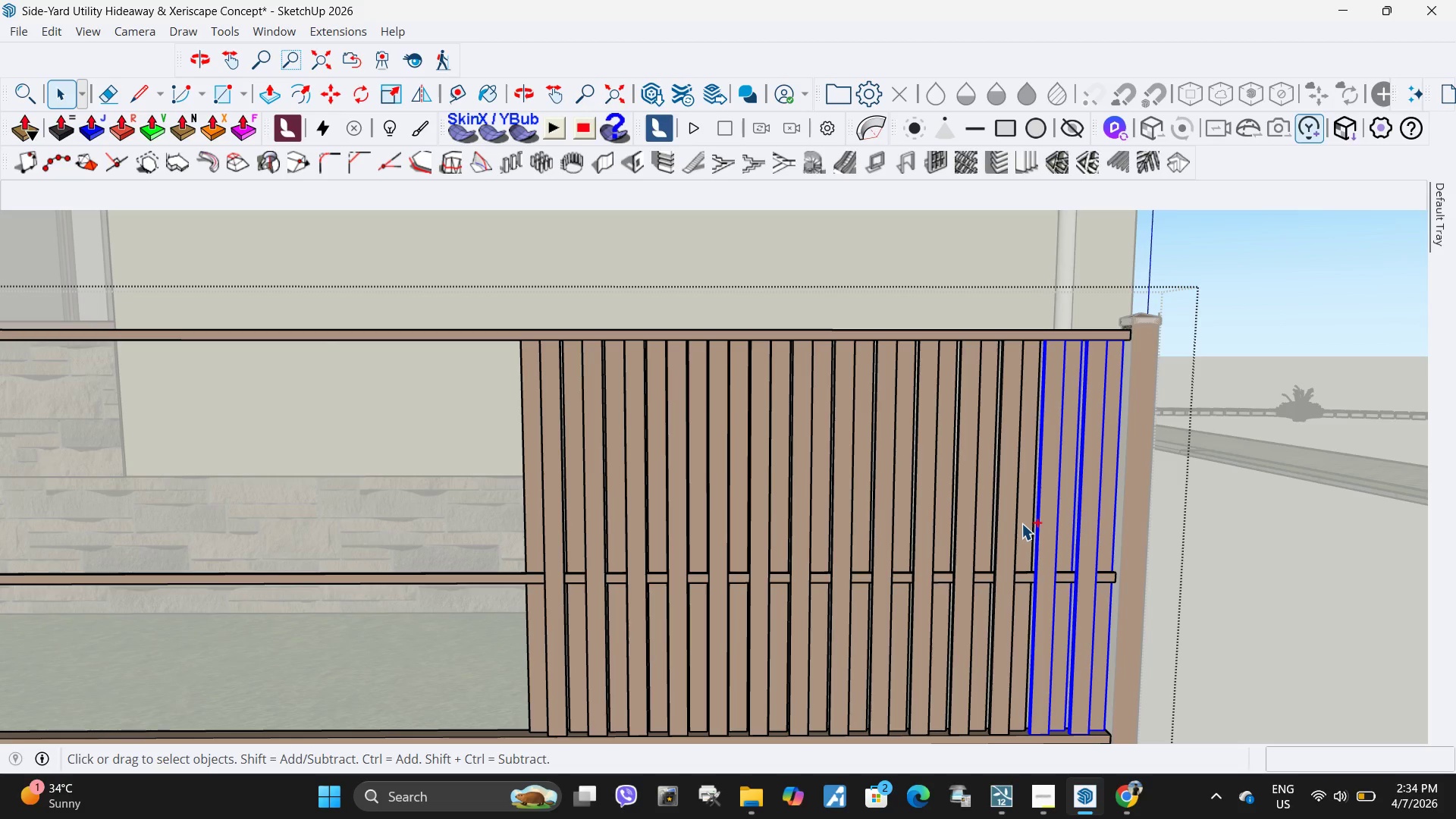 
hold_key(key=ControlLeft, duration=1.5)
left_click([1024, 523])
 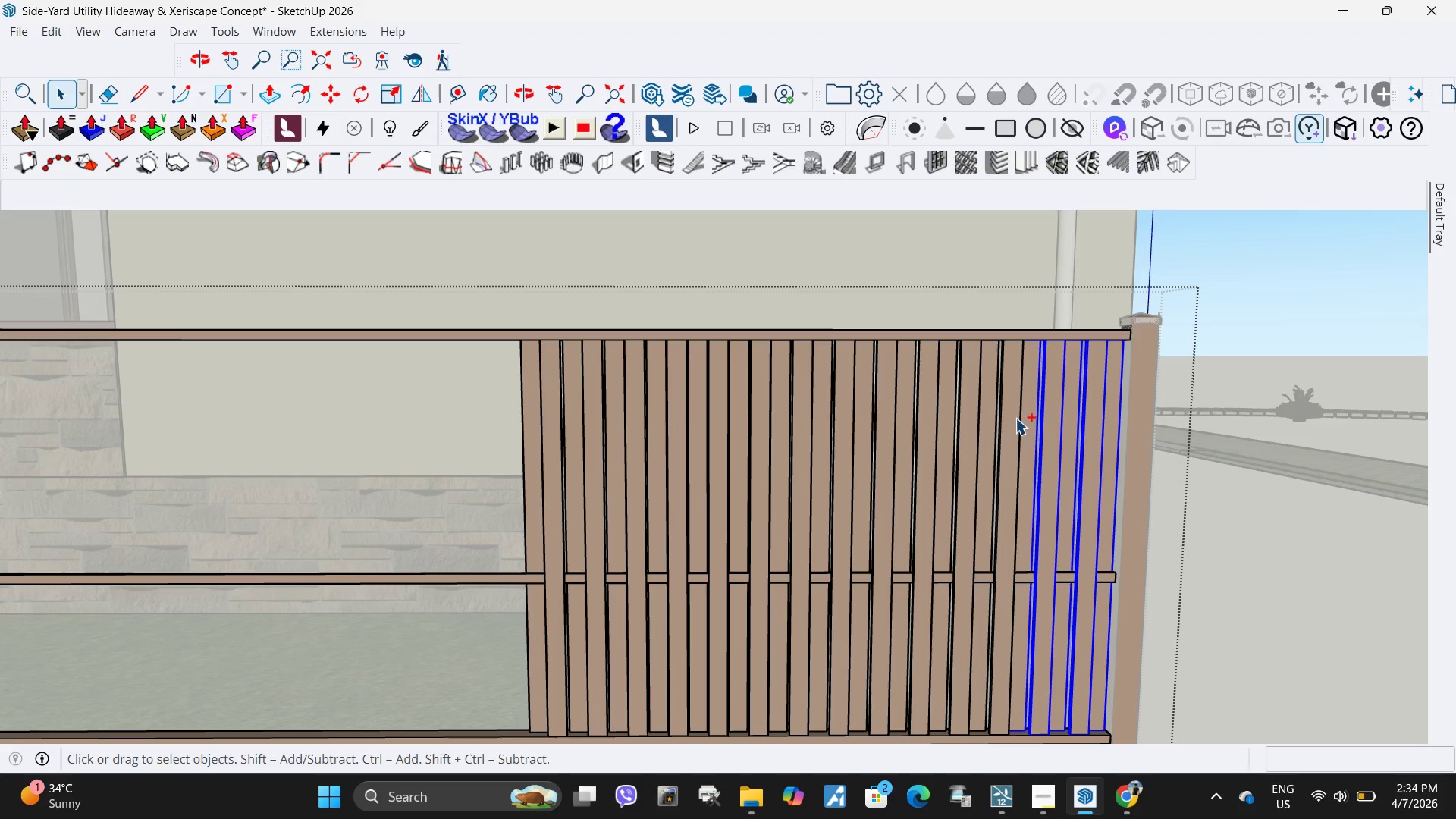 
left_click([1012, 419])
 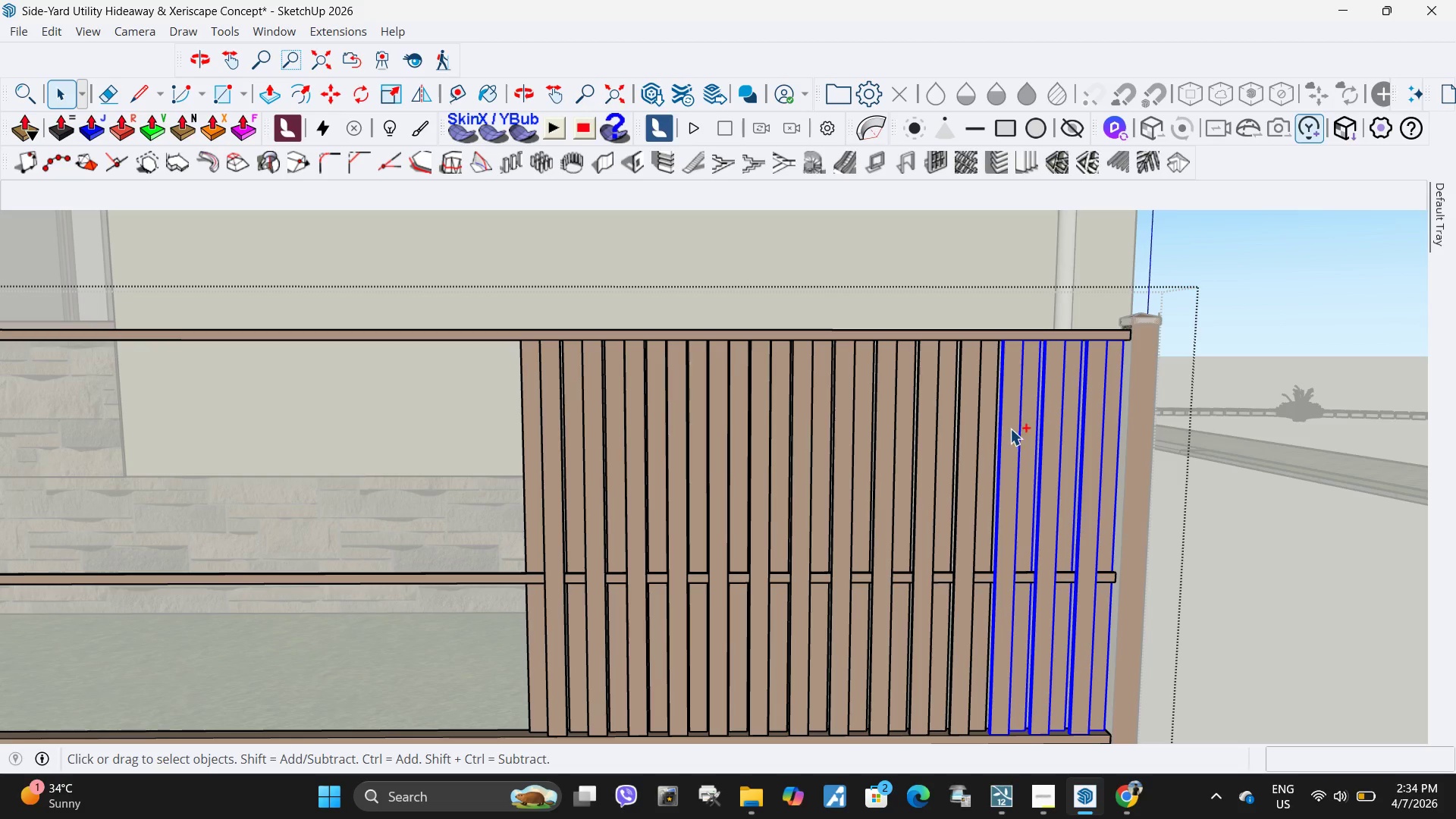 
hold_key(key=ControlLeft, duration=1.52)
left_click([984, 513])
 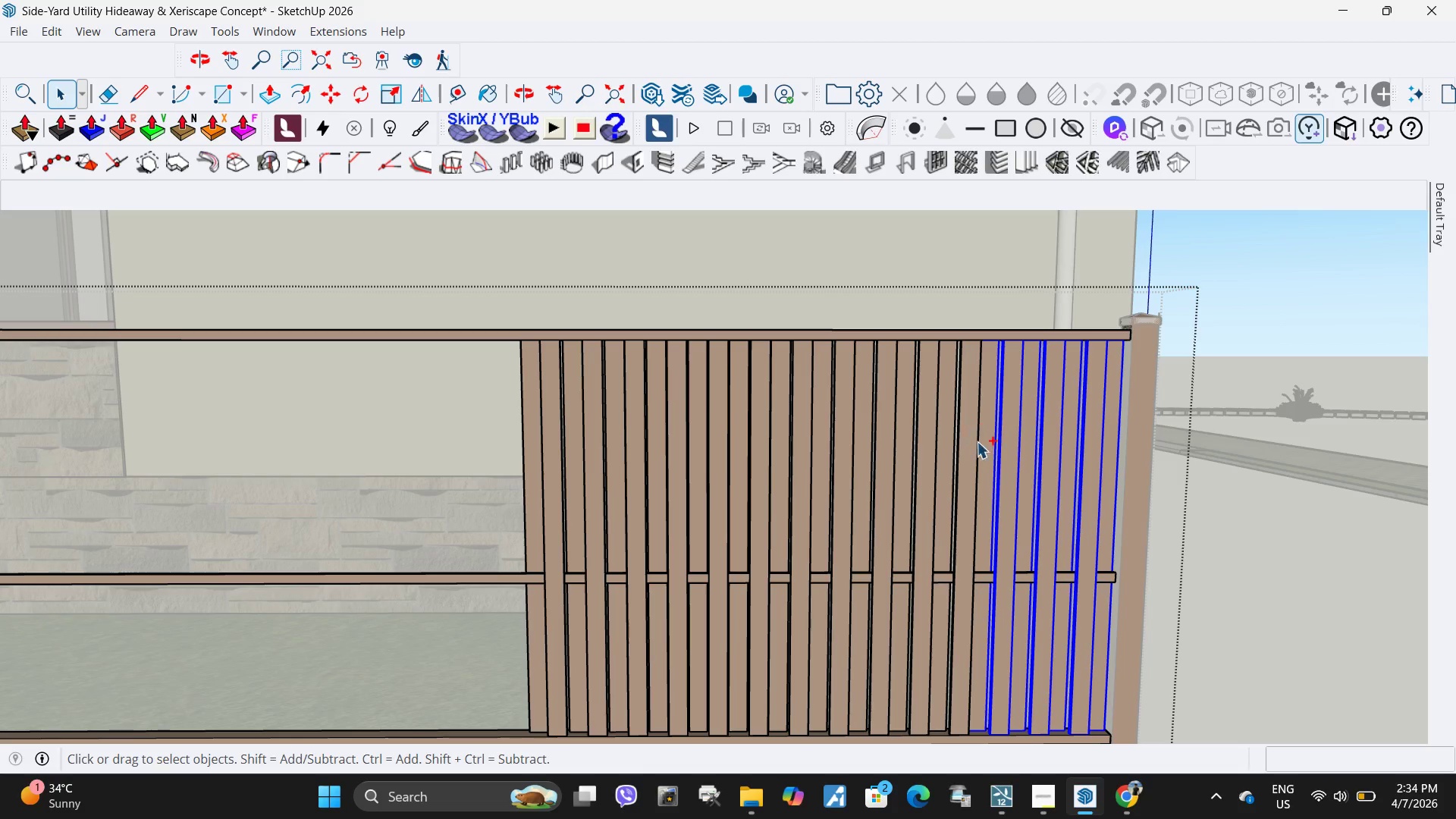 
hold_key(key=ControlLeft, duration=1.51)
left_click([959, 450])
 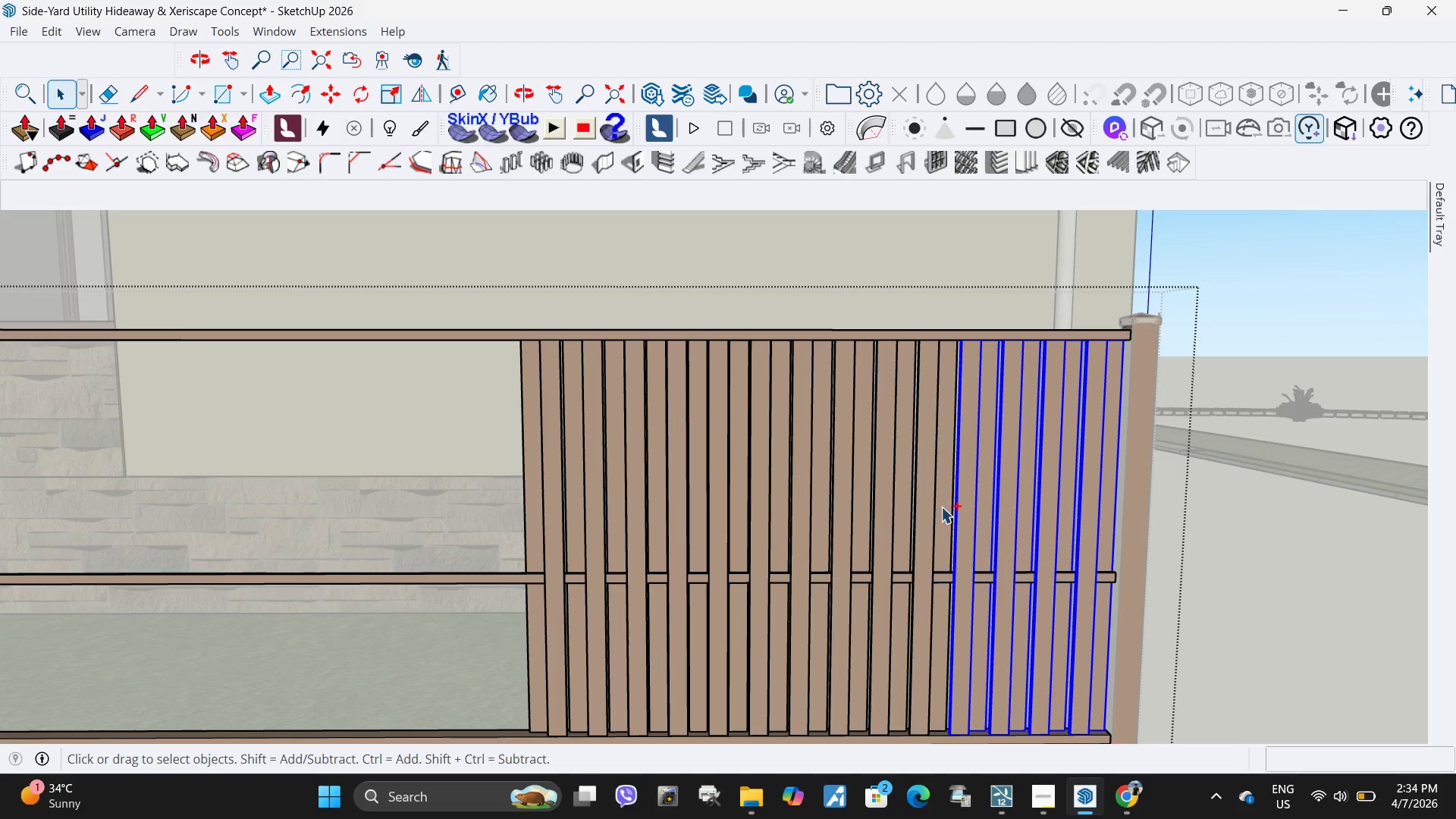 
hold_key(key=ControlLeft, duration=1.52)
left_click([942, 507])
 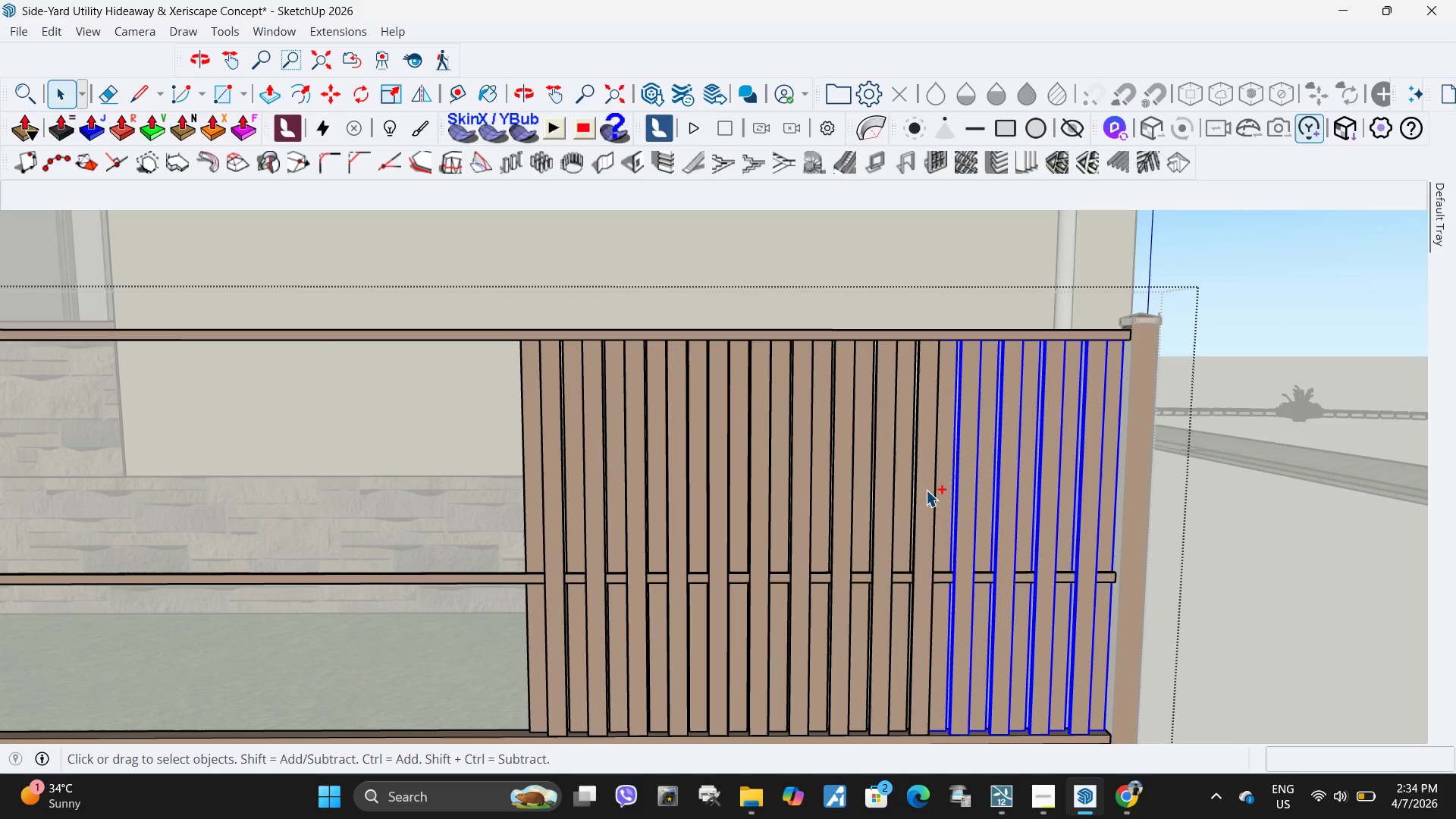 
left_click([924, 490])
 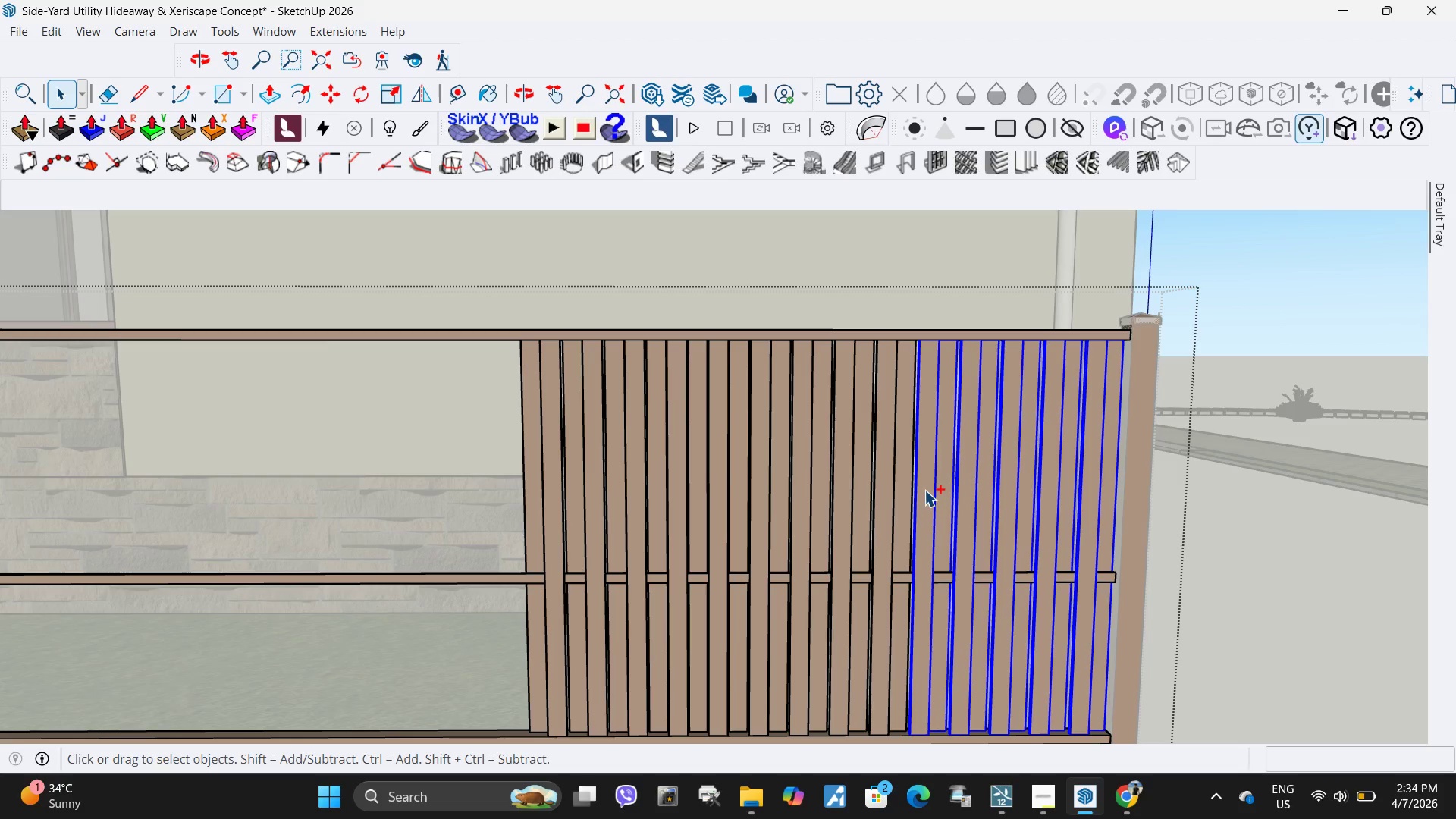 
hold_key(key=ControlLeft, duration=1.52)
 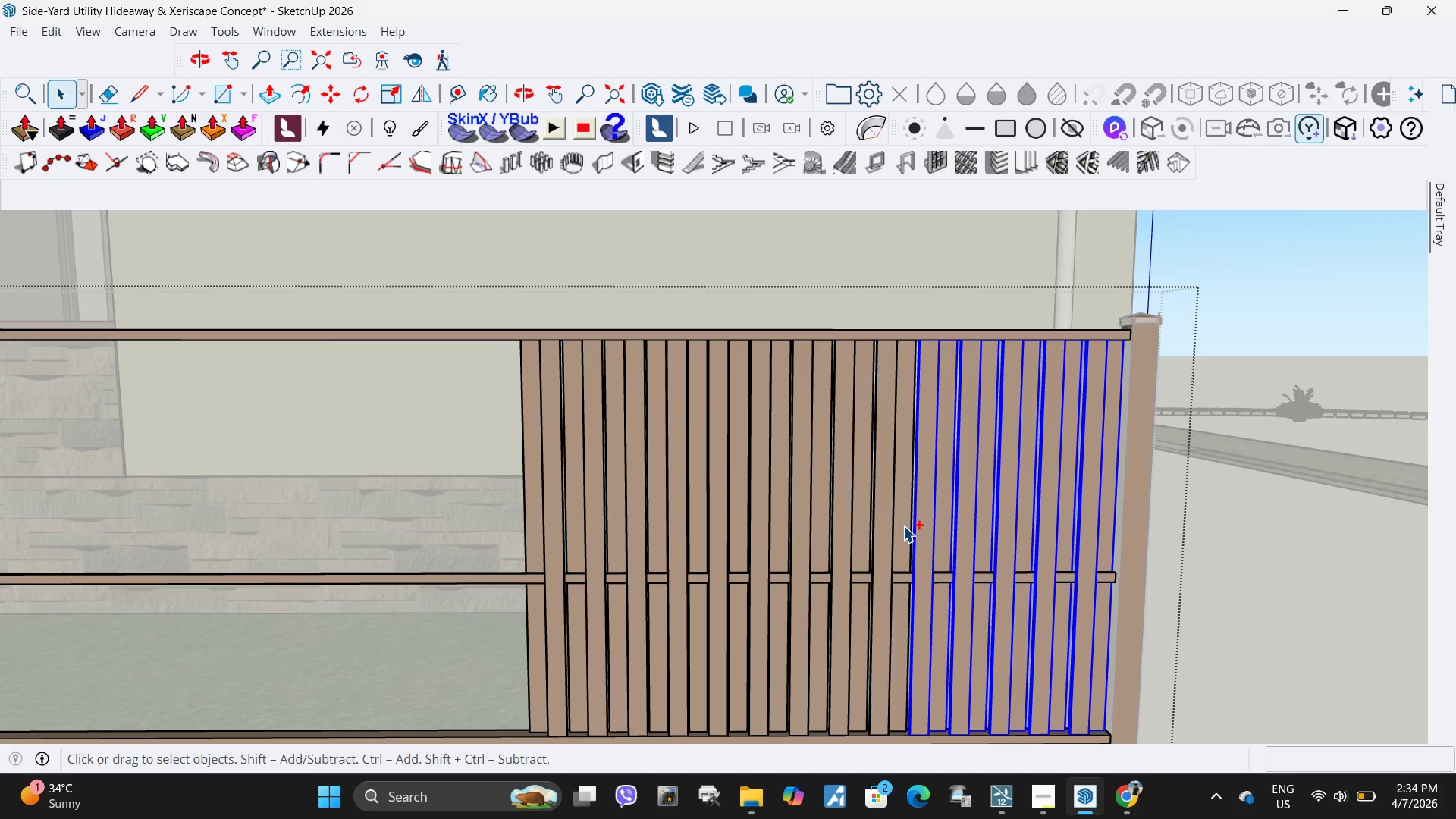 
hold_key(key=ControlLeft, duration=1.51)
 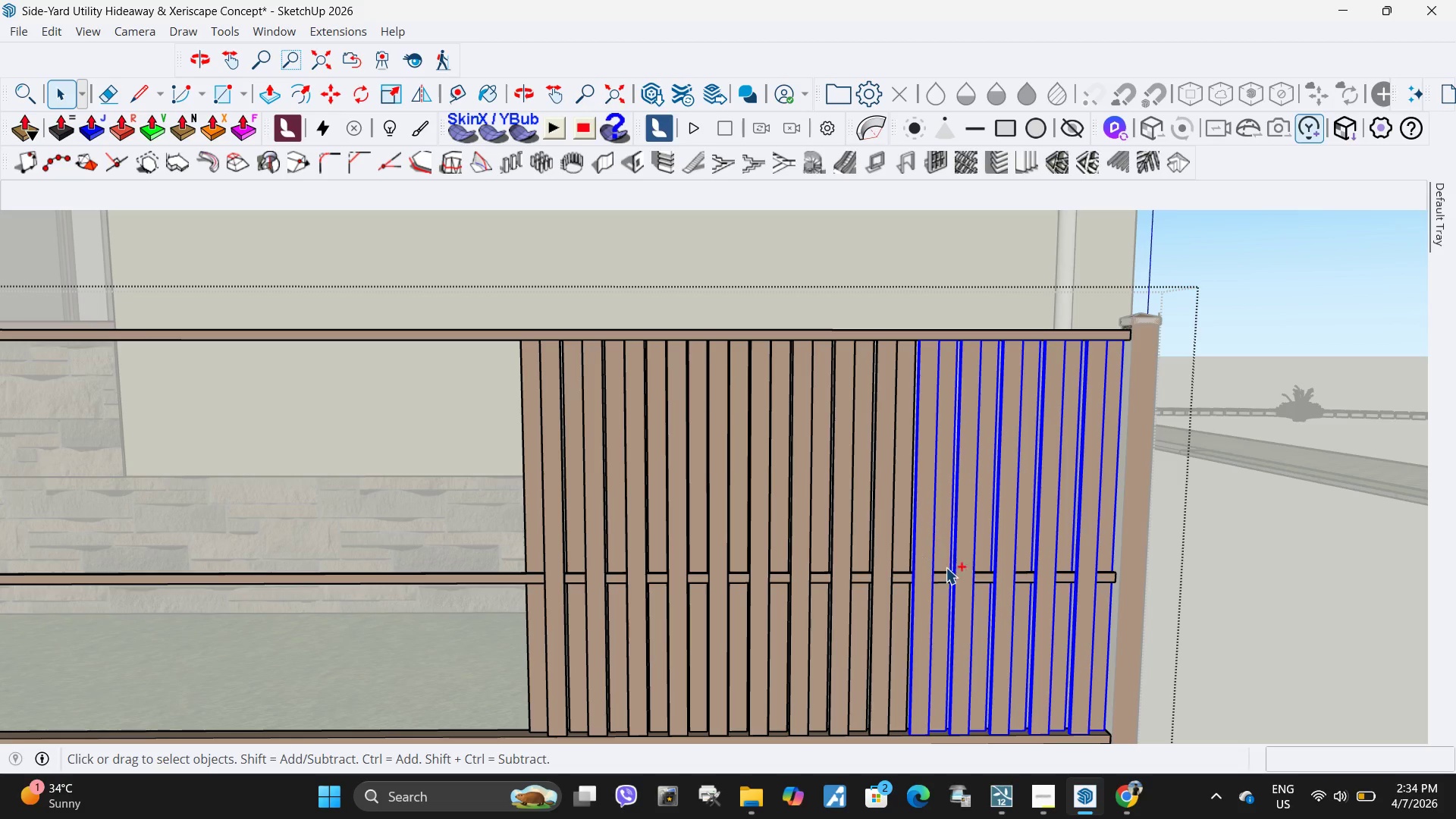 
hold_key(key=ControlLeft, duration=0.7)
 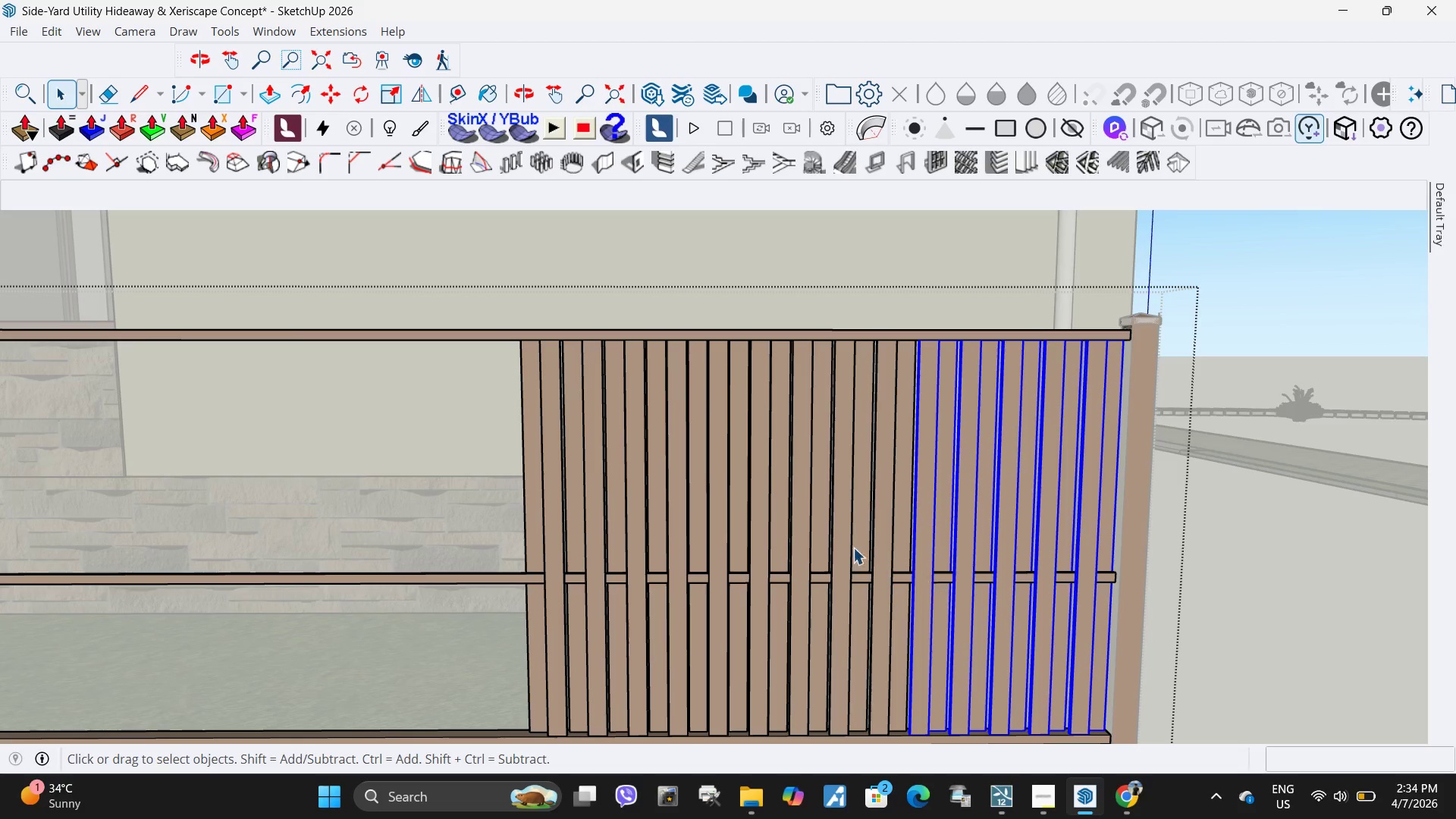 
scroll: coordinate [856, 519], scroll_direction: down, amount: 5.0
 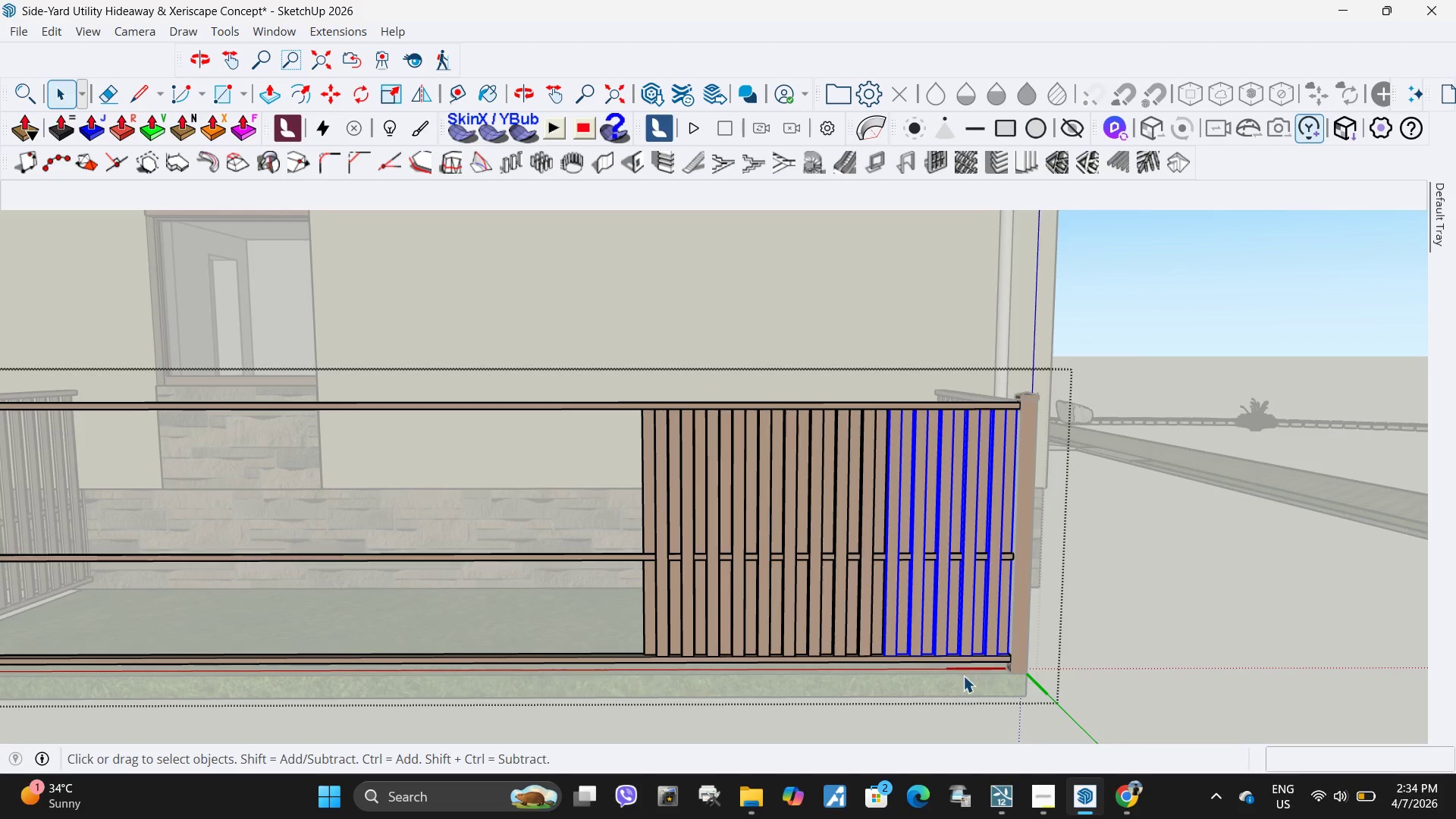 
scroll: coordinate [1015, 653], scroll_direction: up, amount: 10.0
 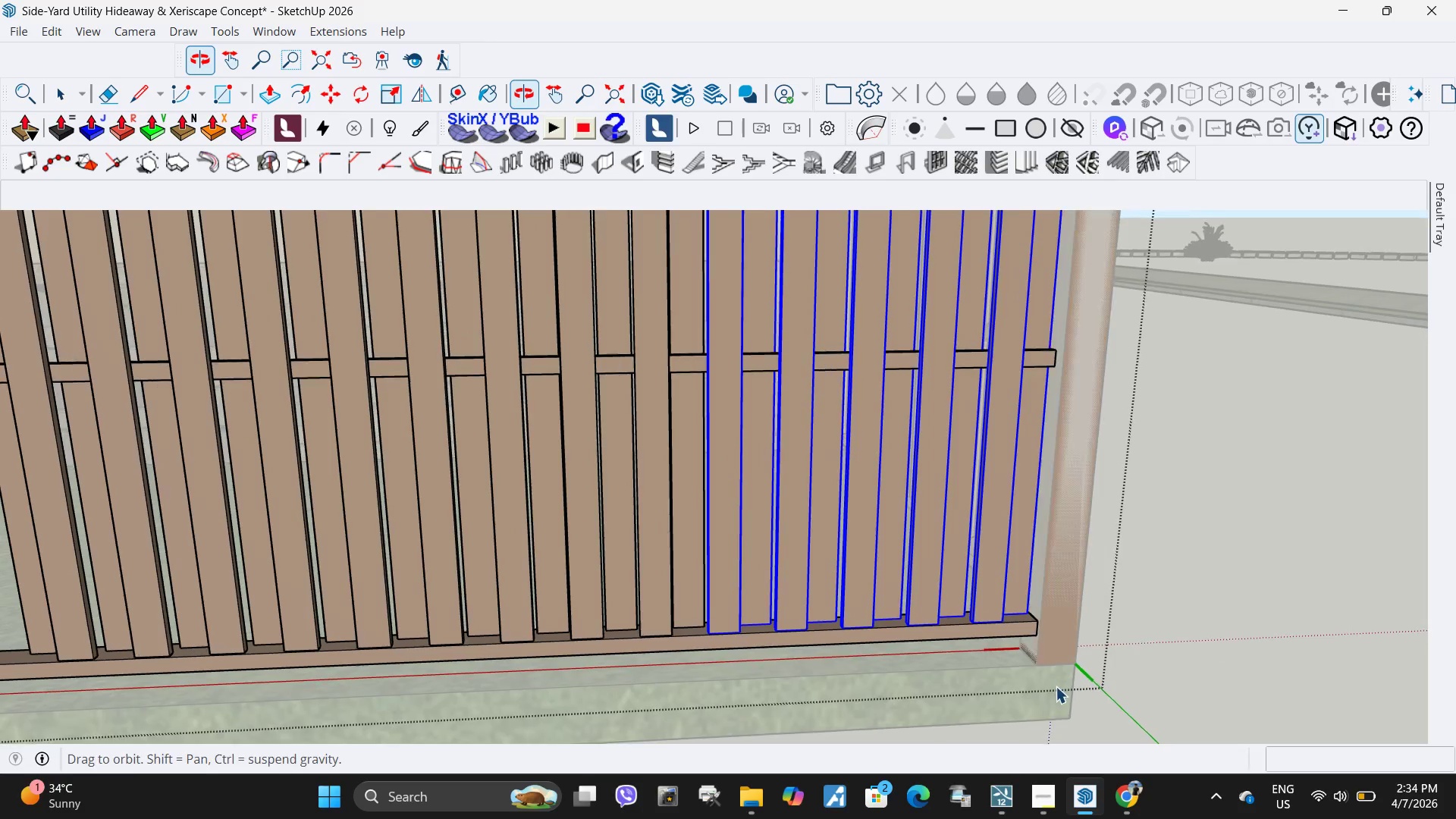 
key(M)
 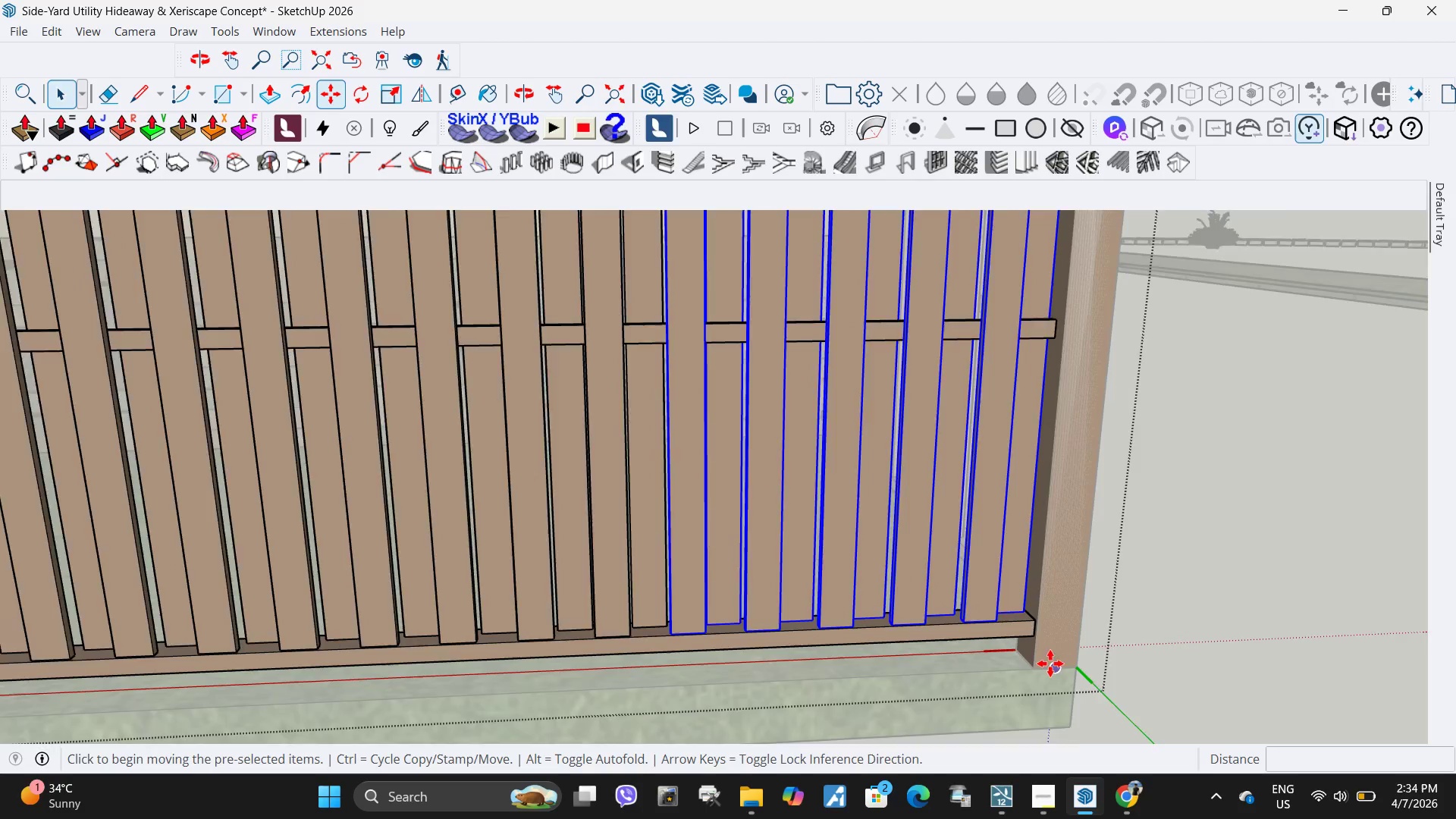 
key(Control+ControlLeft)
 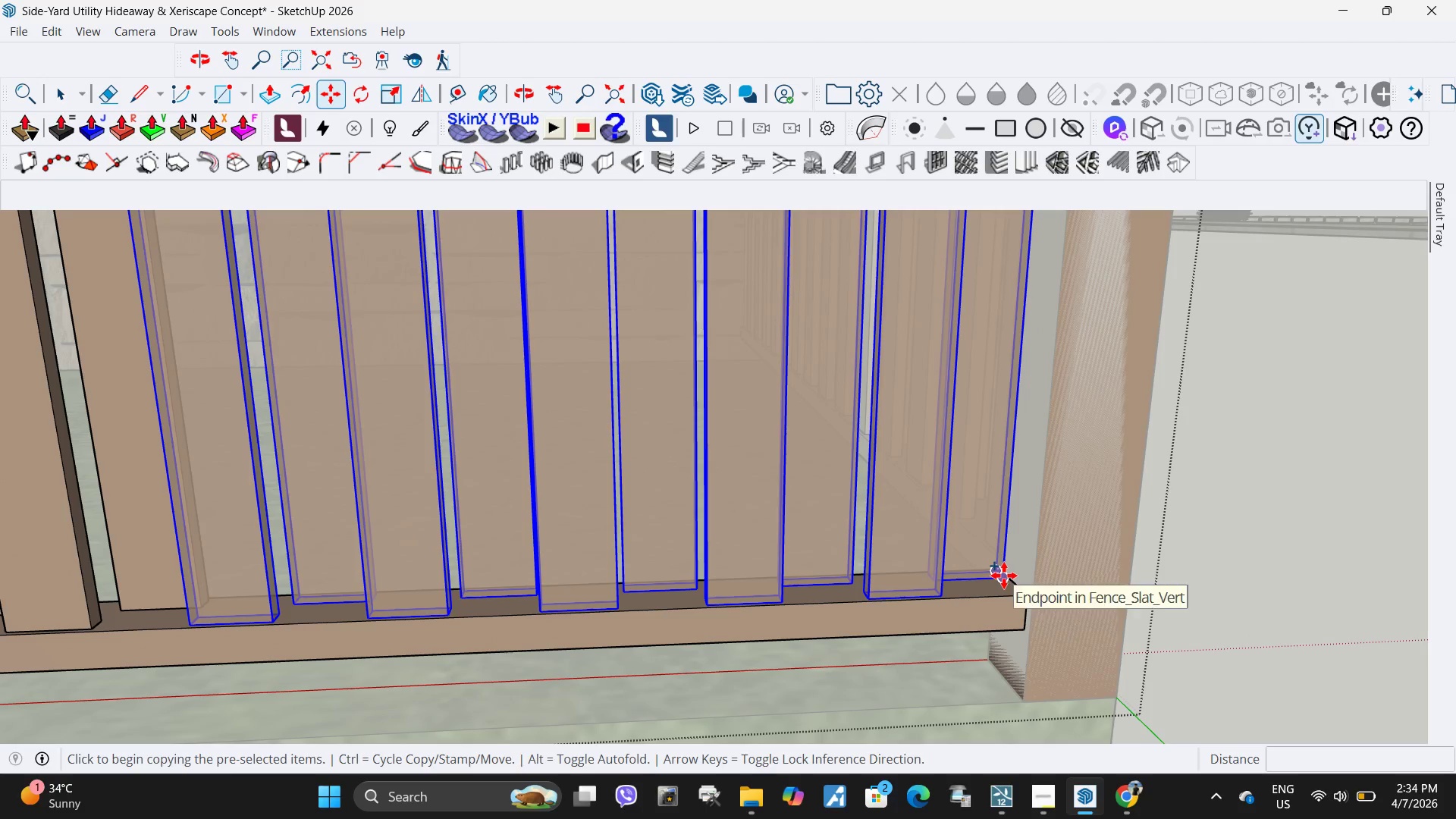 
scroll: coordinate [1029, 610], scroll_direction: up, amount: 9.0
 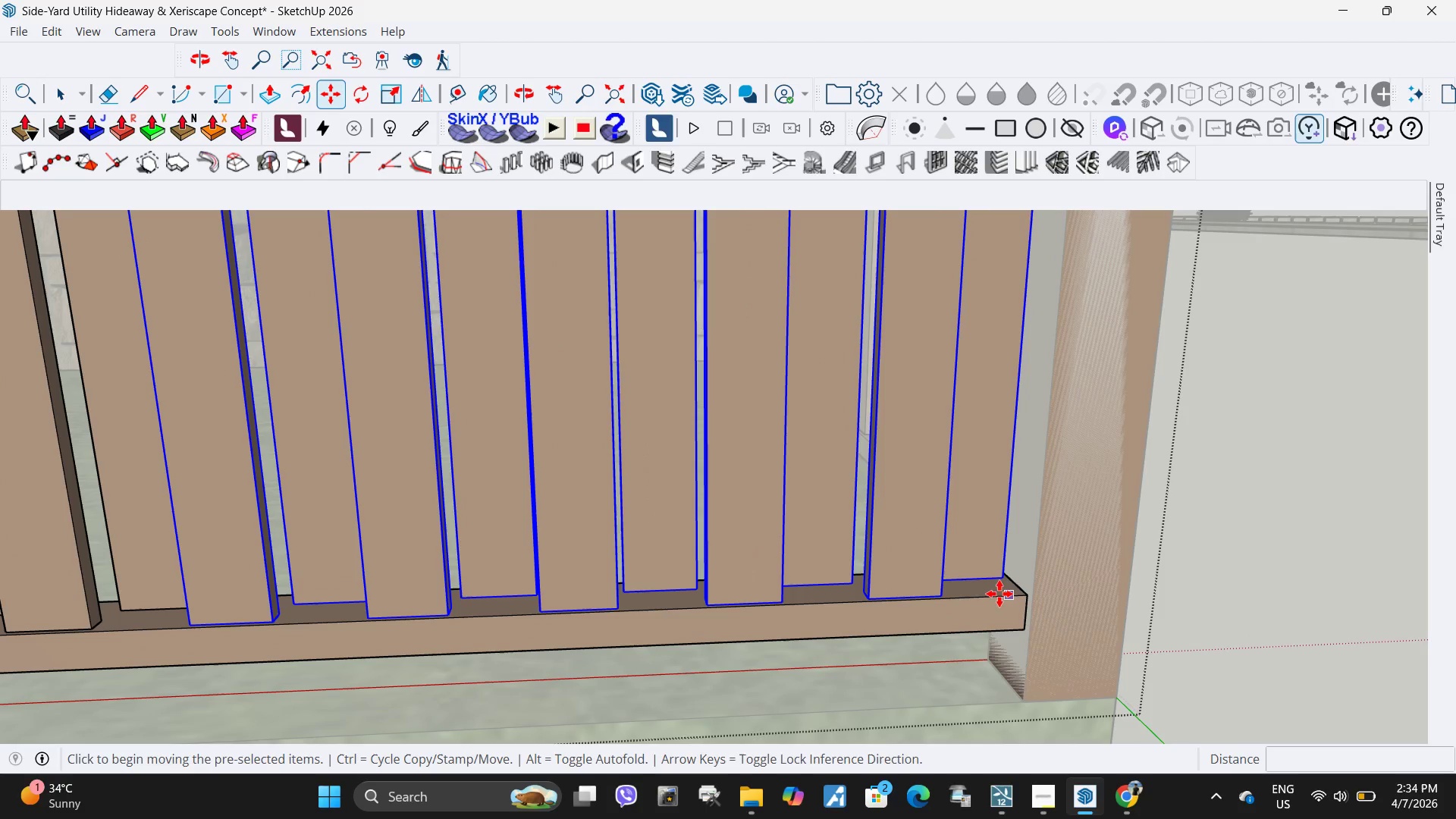 
left_click([1004, 576])
 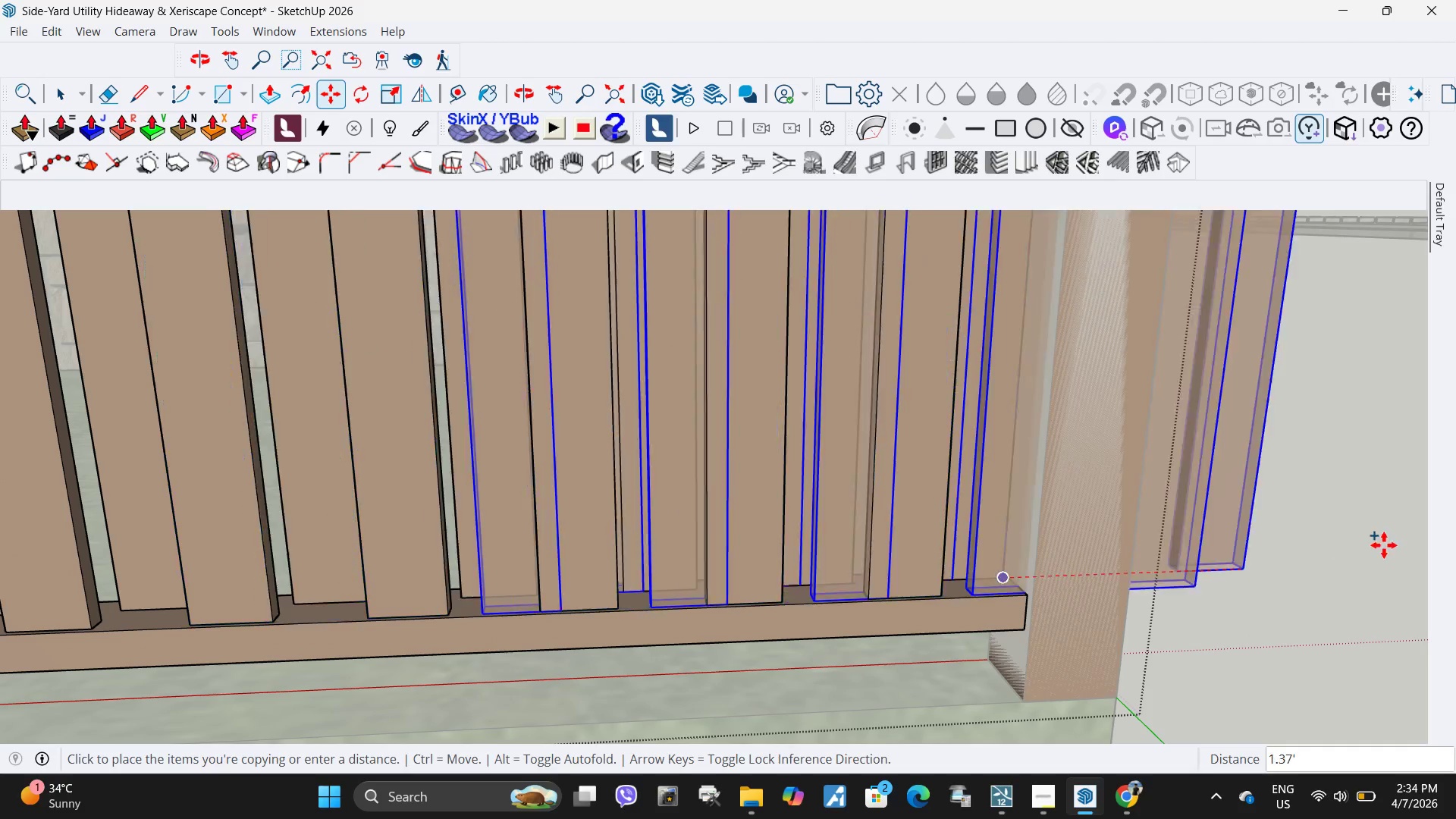 
scroll: coordinate [1345, 557], scroll_direction: down, amount: 30.0
 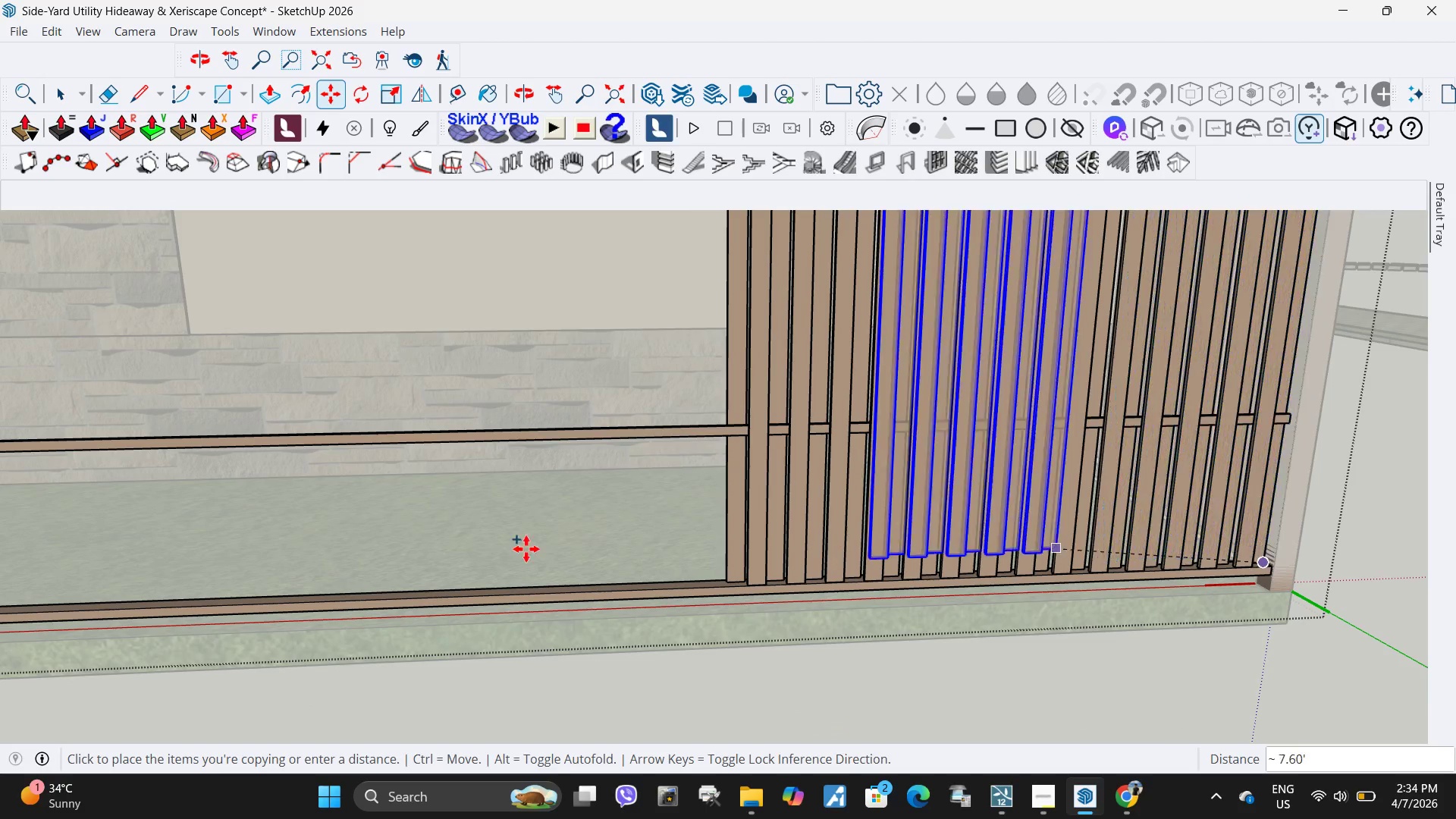 
scroll: coordinate [1014, 626], scroll_direction: up, amount: 12.0
 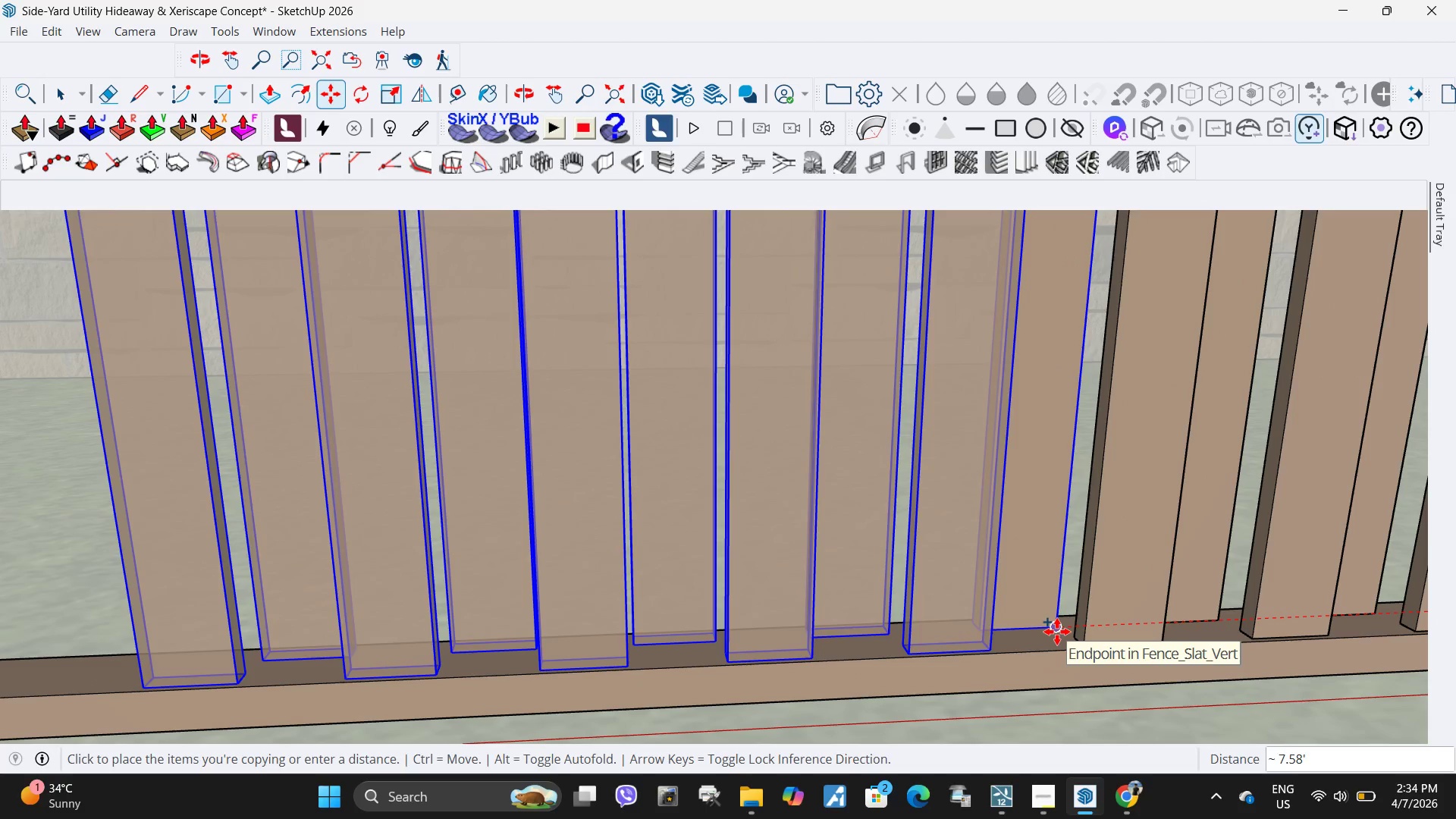 
left_click([1057, 632])
 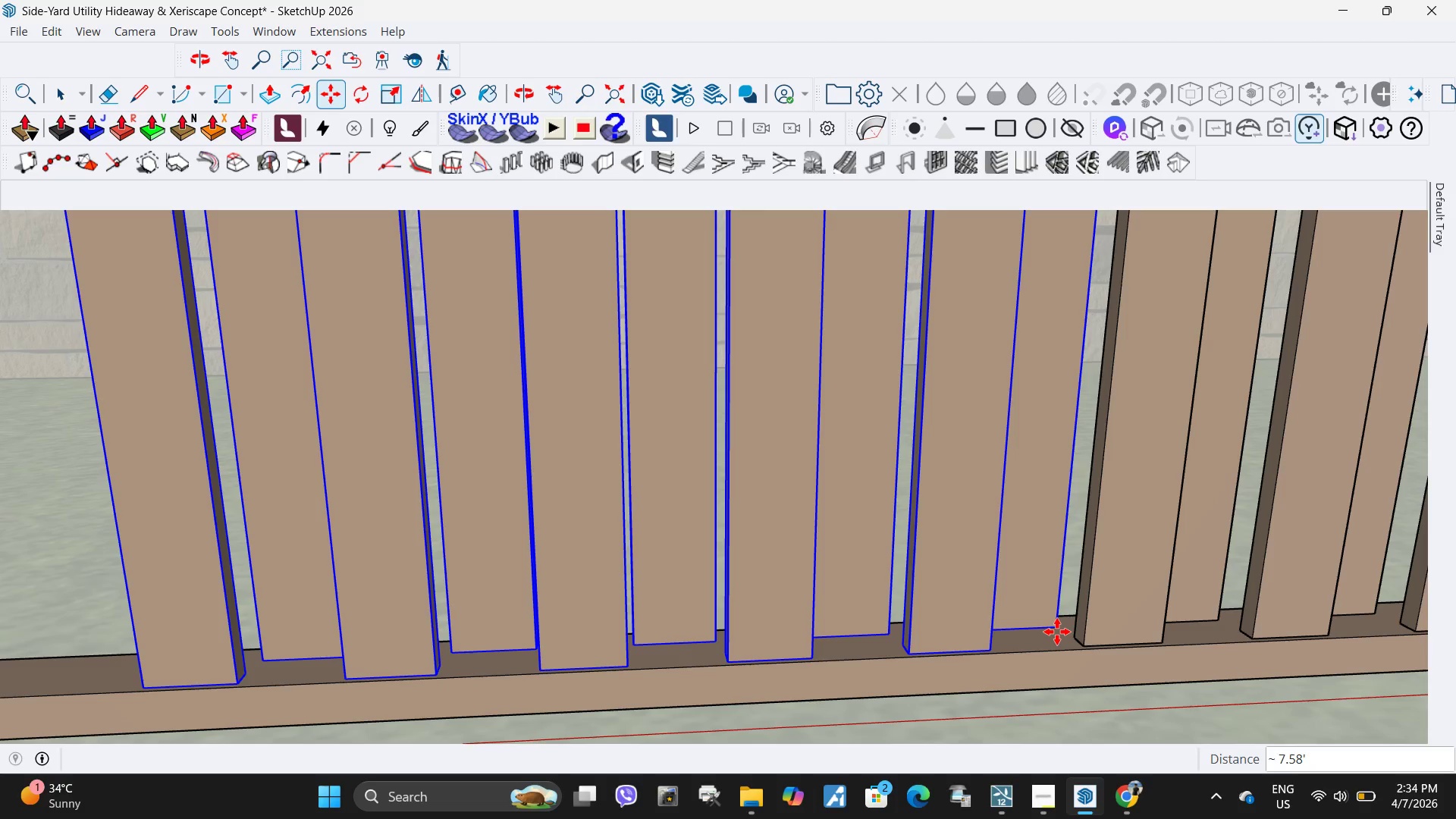 
type(x6)
 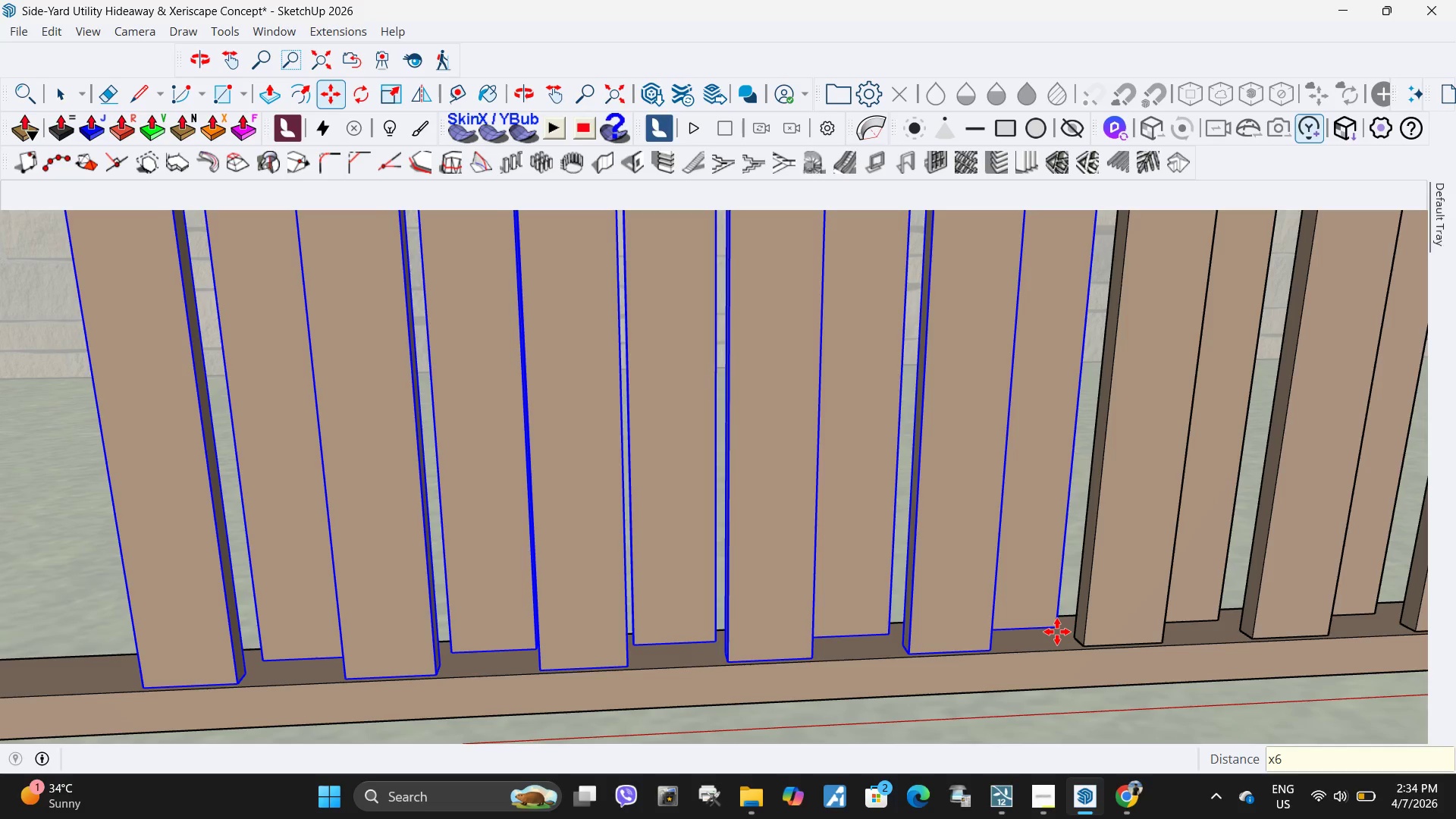 
key(Enter)
 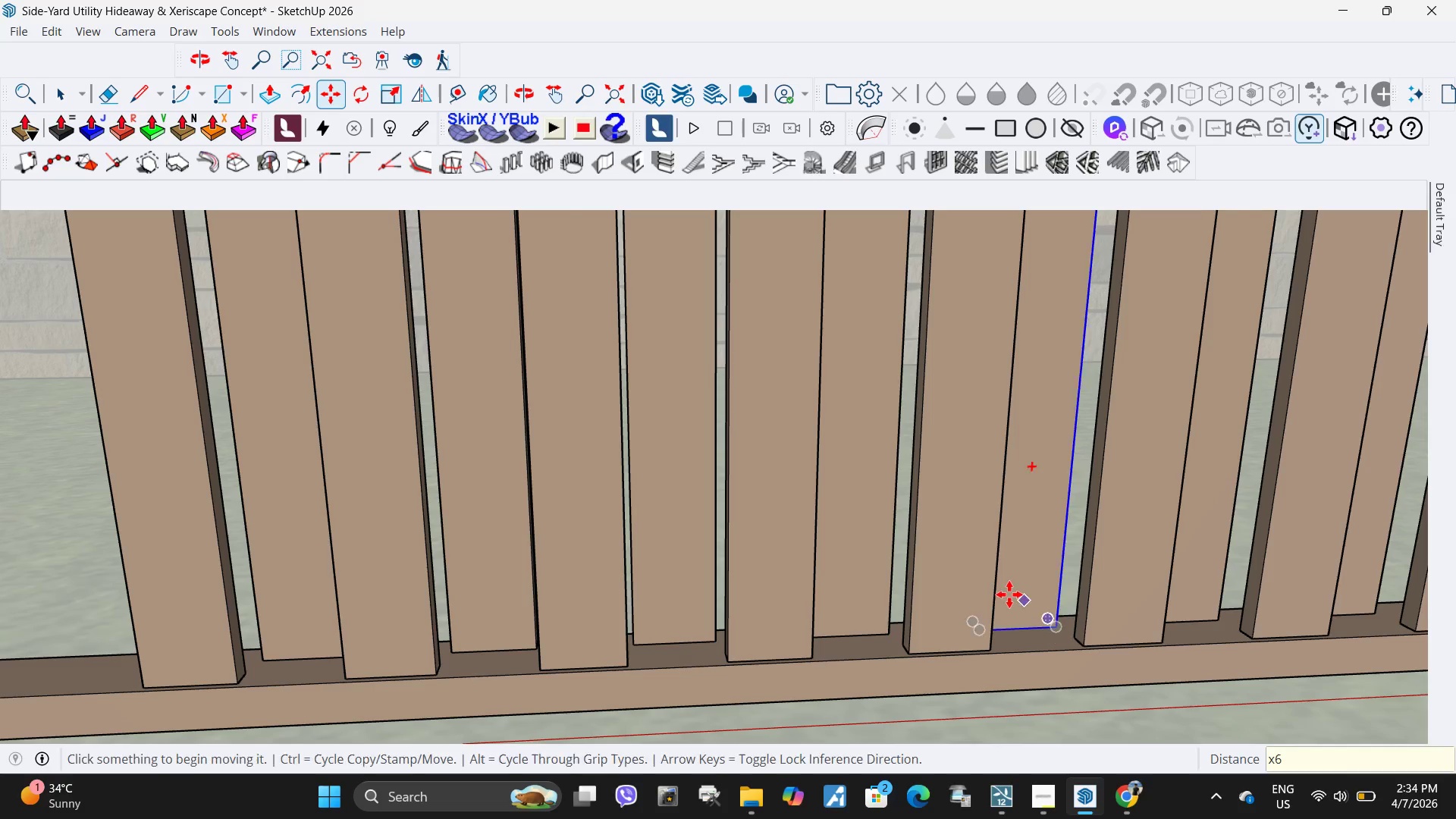 
scroll: coordinate [1008, 554], scroll_direction: down, amount: 44.0
 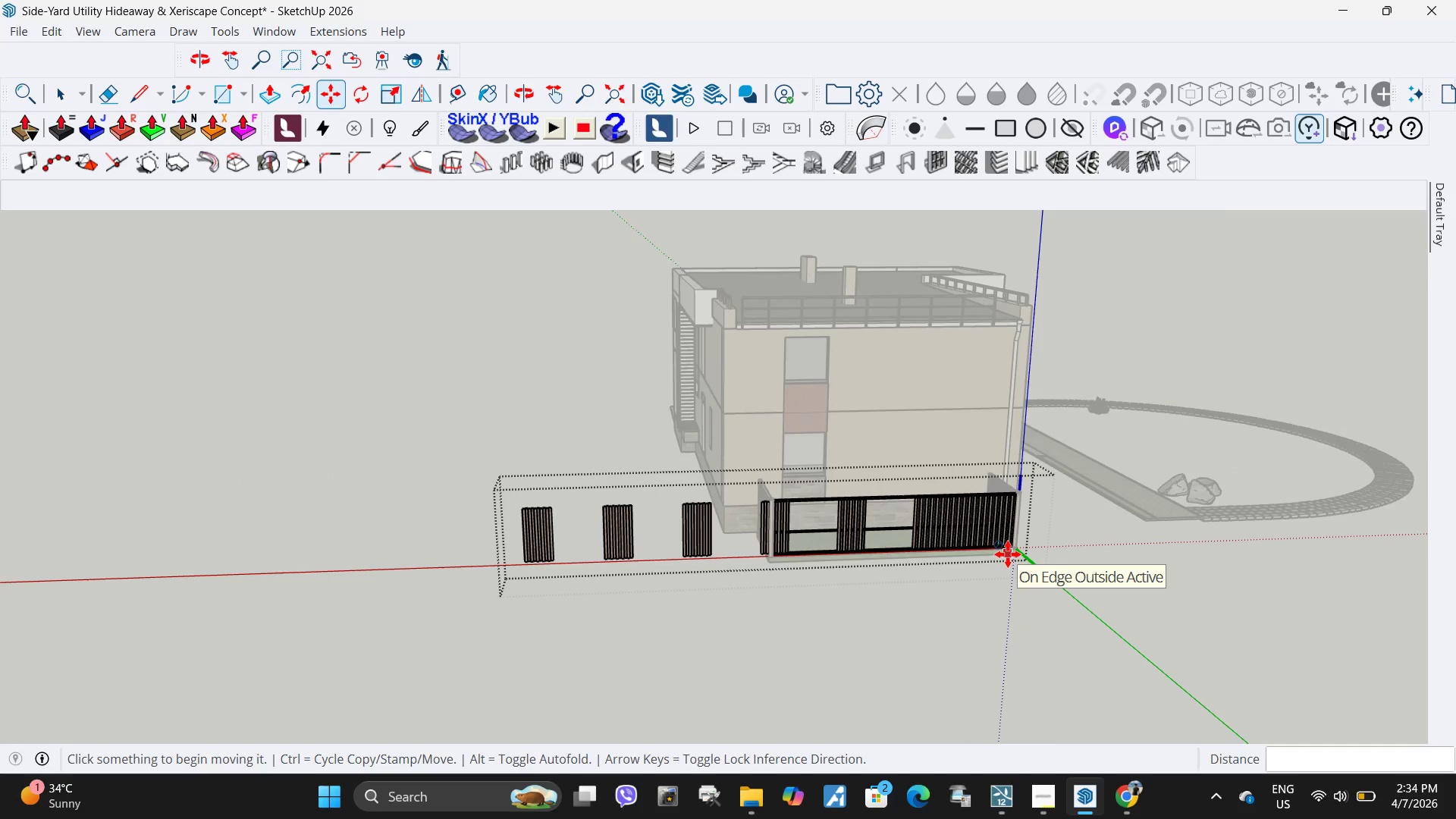 
scroll: coordinate [1008, 554], scroll_direction: up, amount: 6.0
 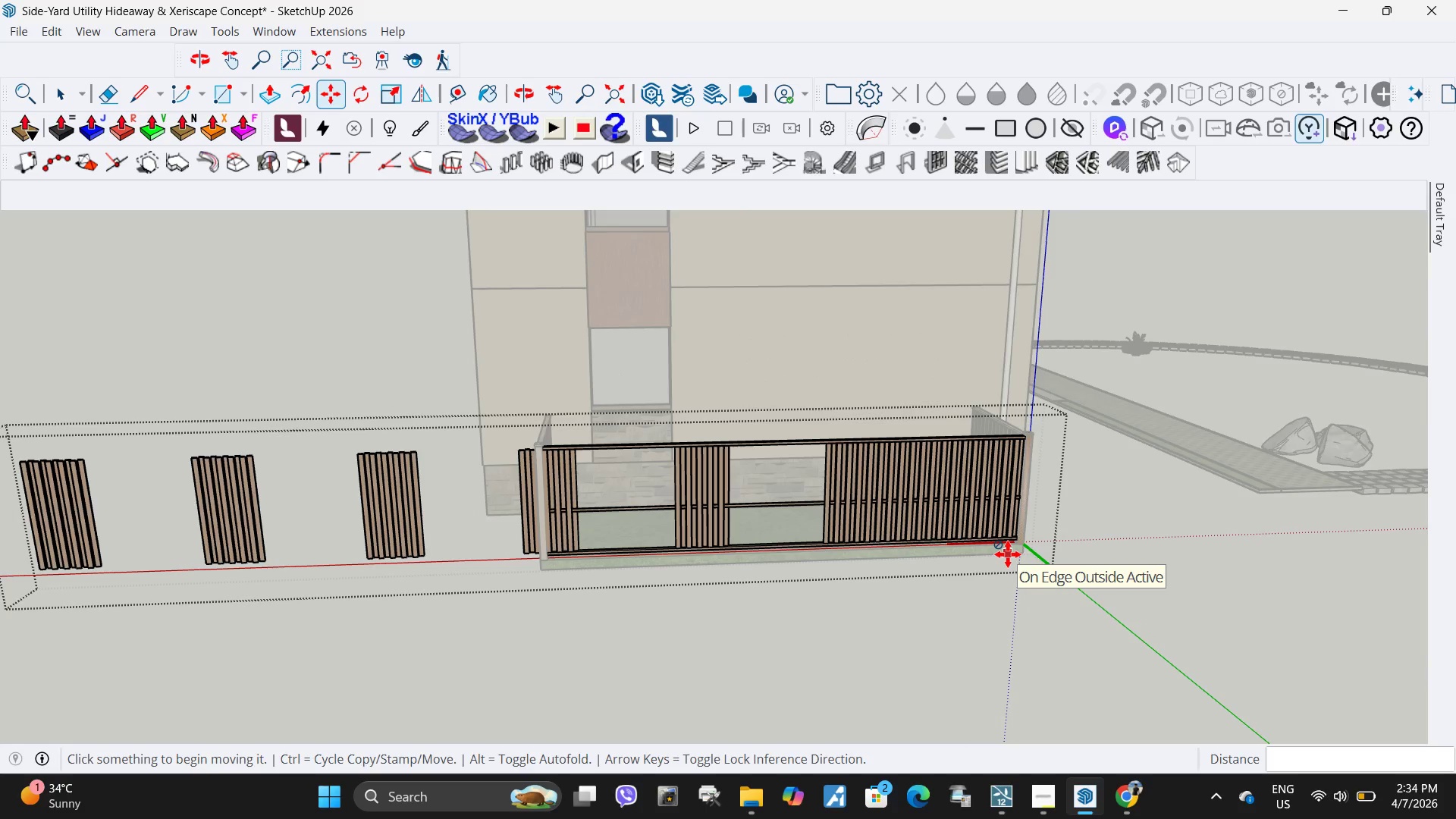 
scroll: coordinate [1008, 554], scroll_direction: down, amount: 3.0
 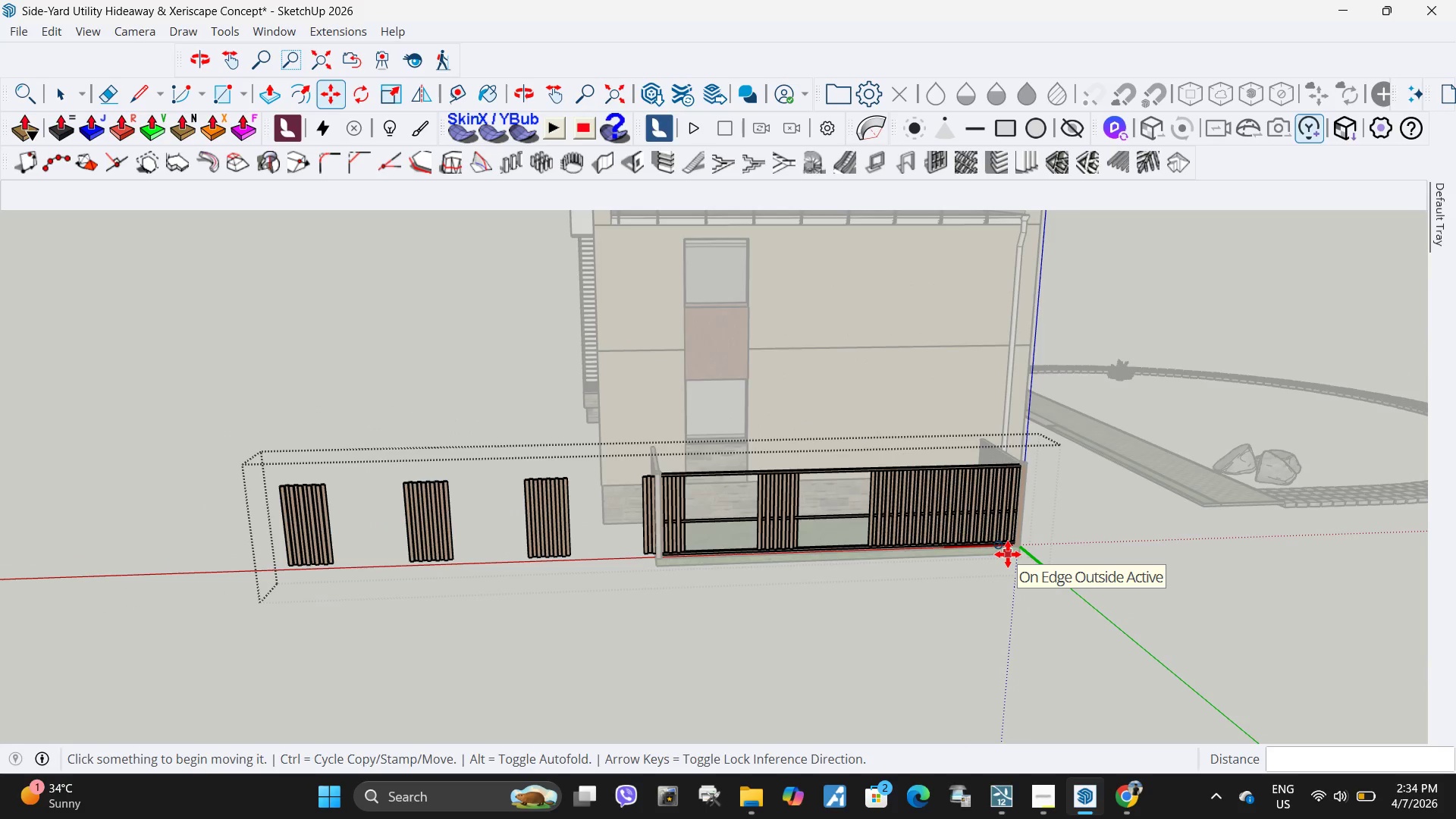 
key(Control+Z)
 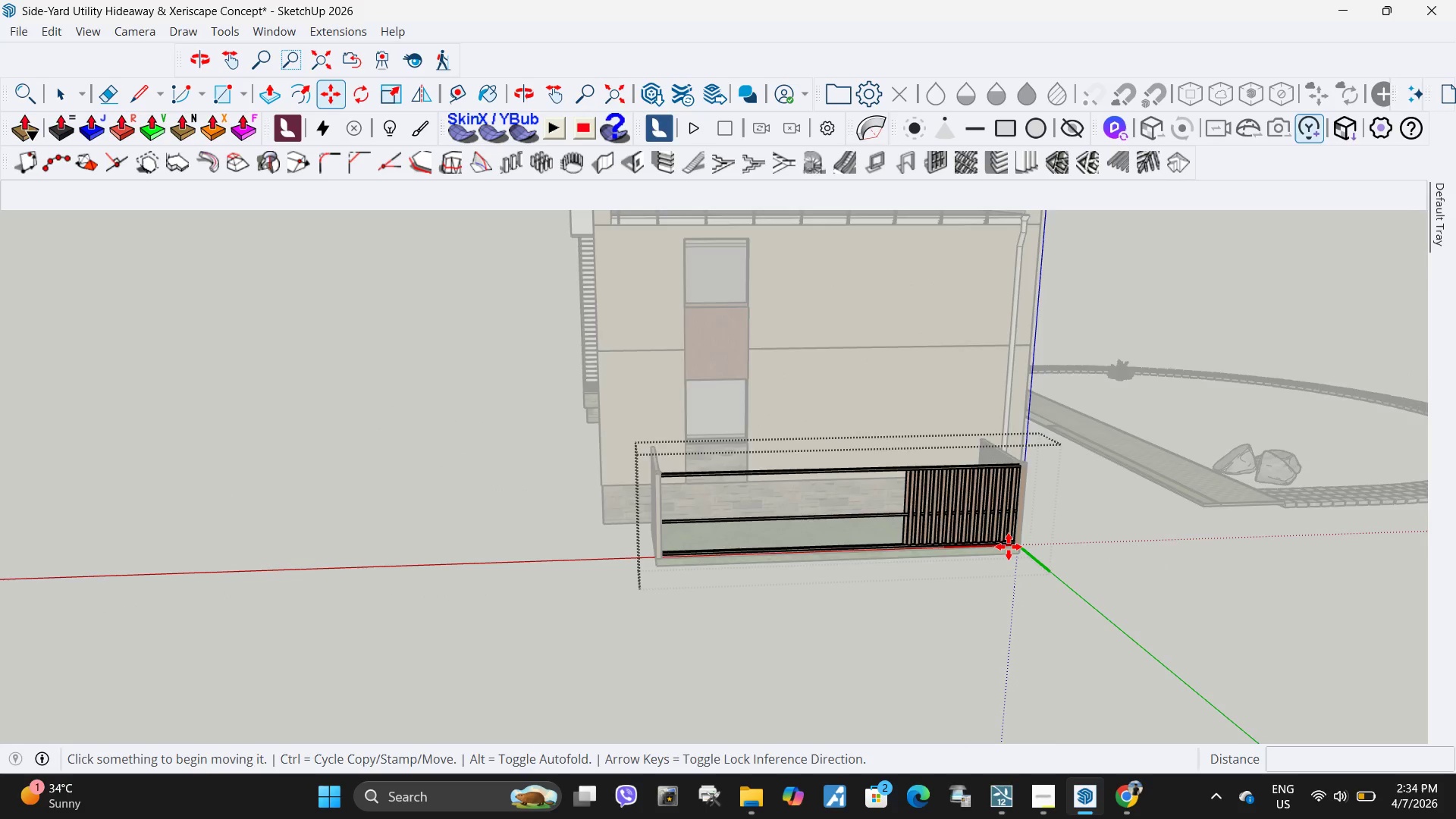 
scroll: coordinate [1021, 546], scroll_direction: up, amount: 17.0
 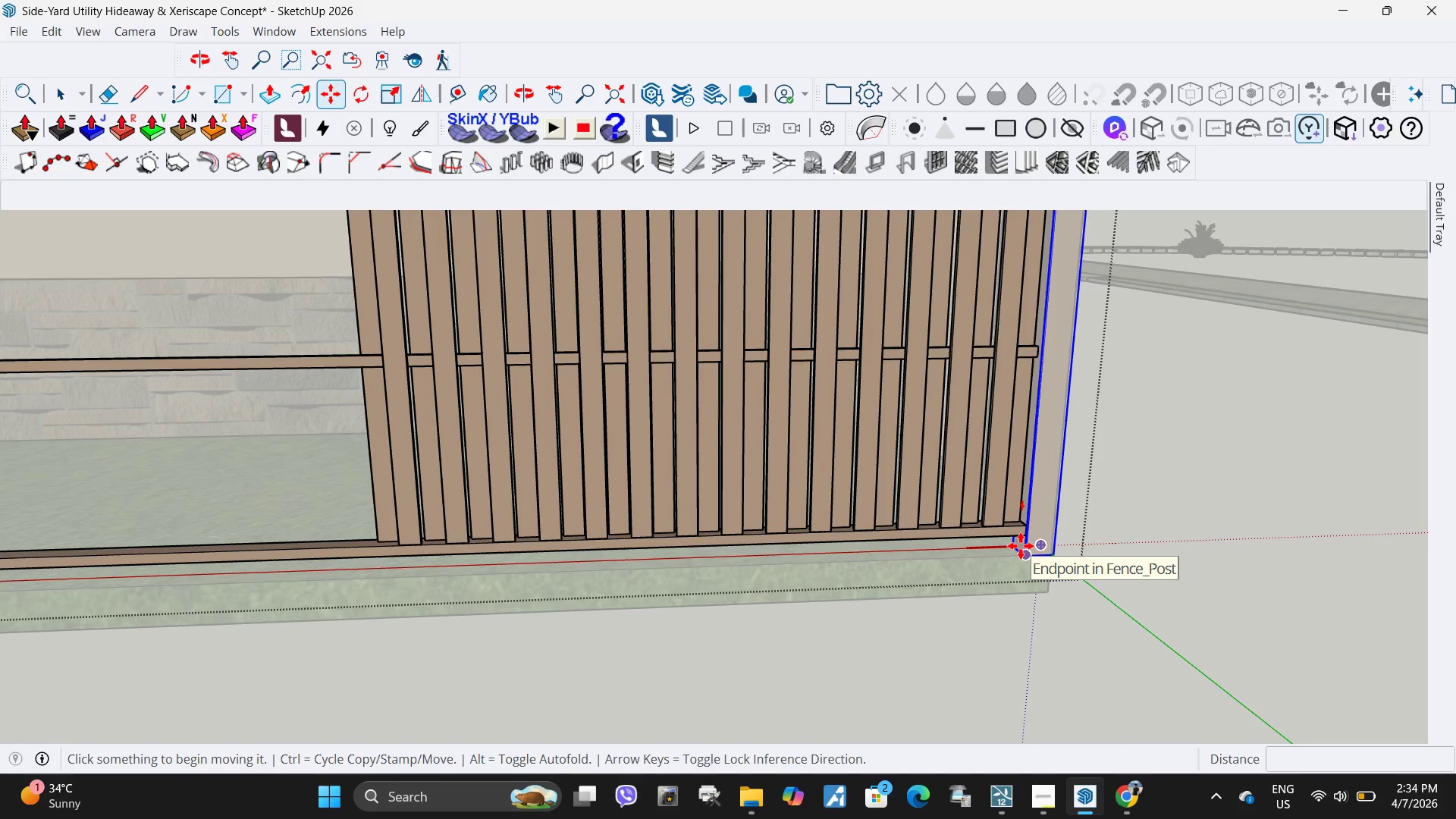 
key(Space)
 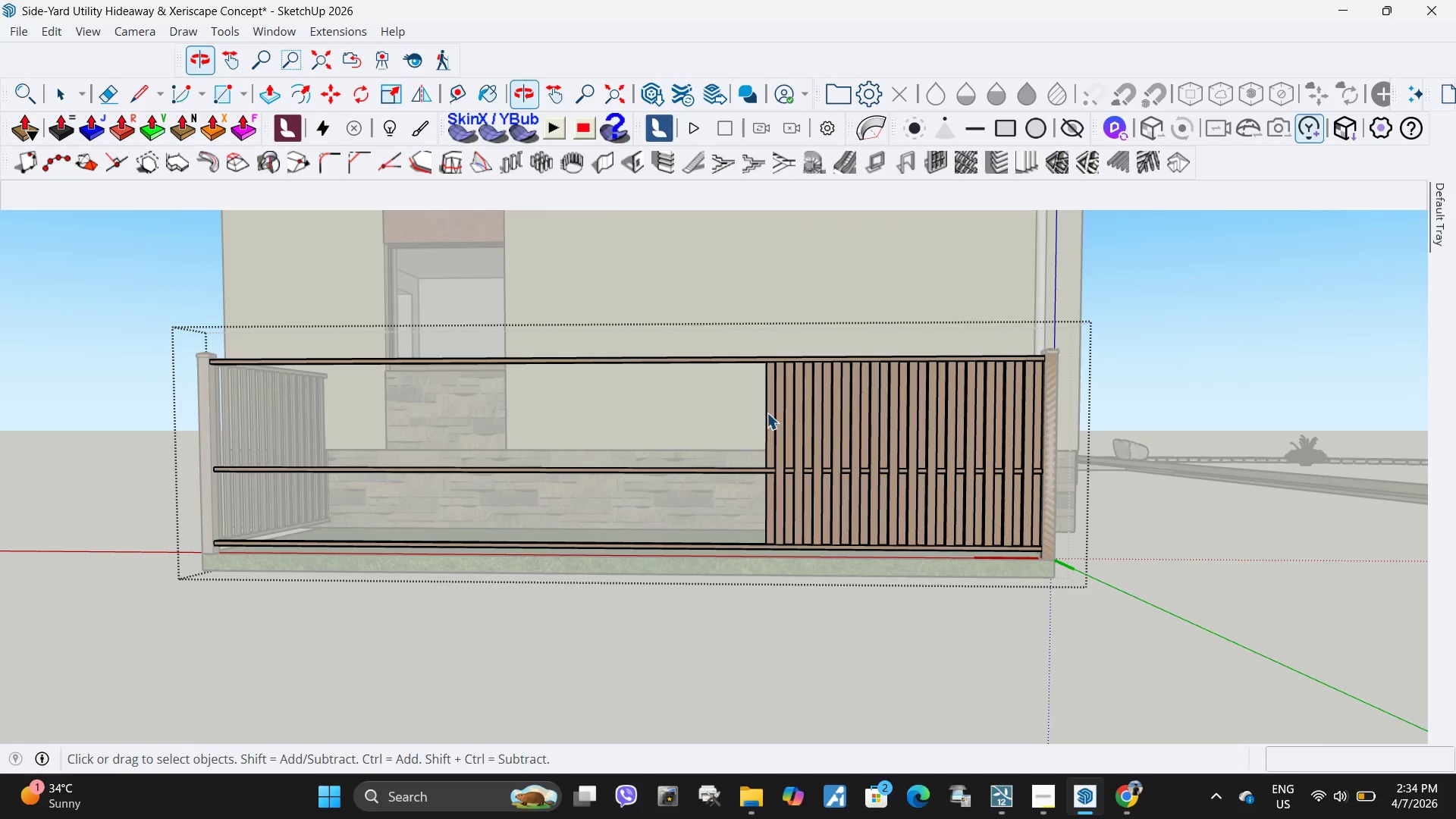 
scroll: coordinate [1034, 566], scroll_direction: down, amount: 10.0
 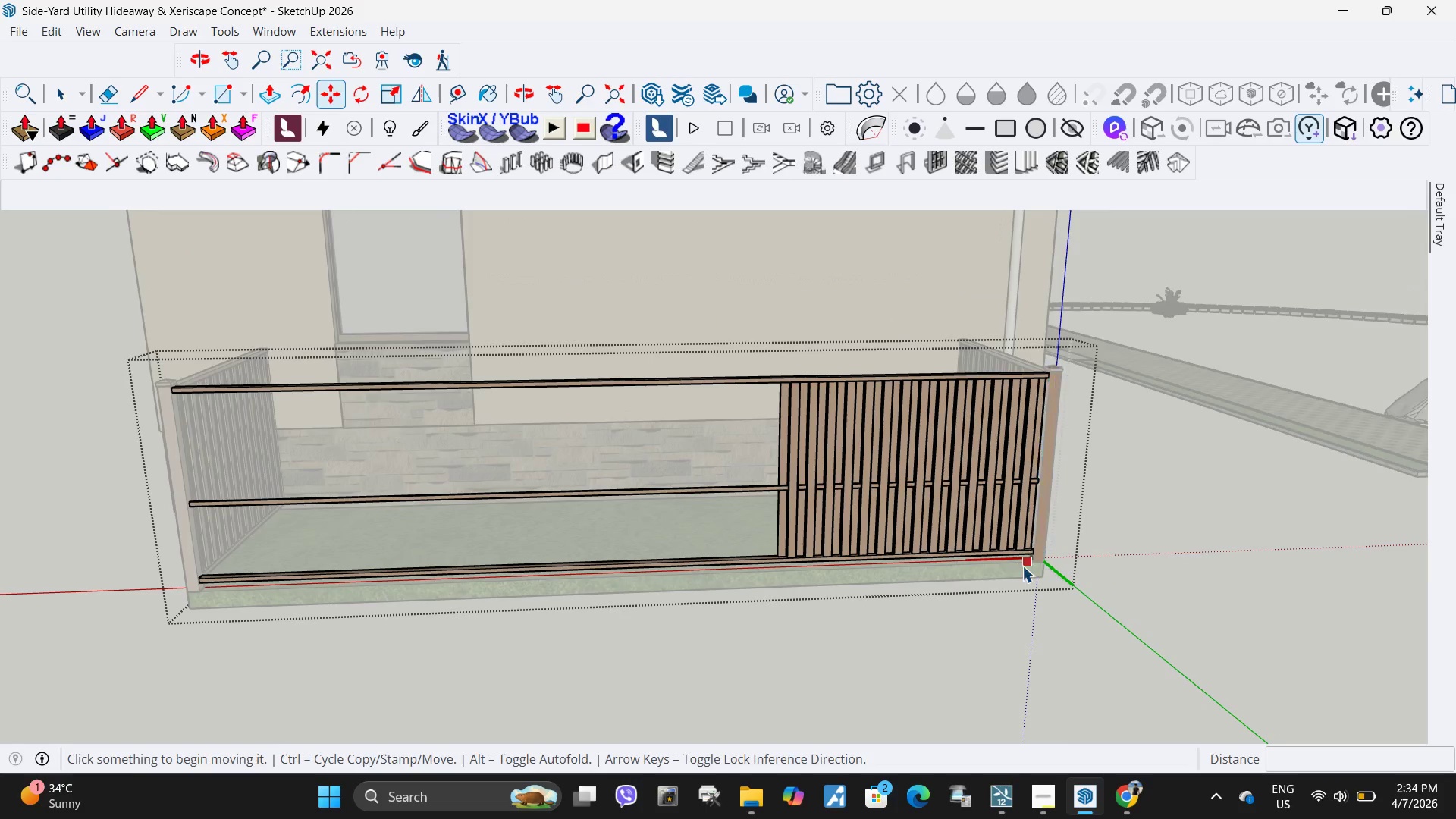 
left_click_drag(start_coordinate=[717, 401], to_coordinate=[991, 450])
 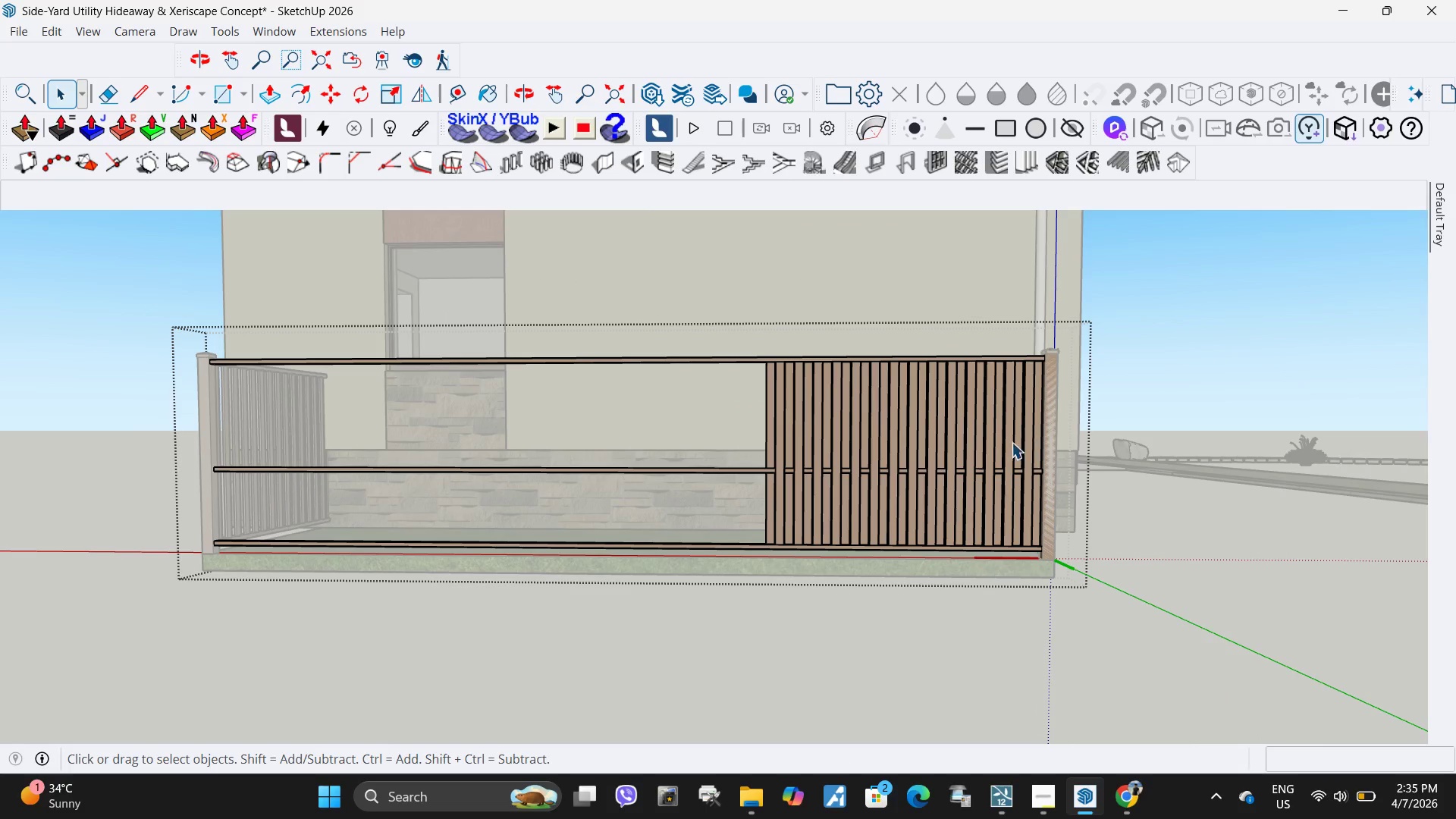 
scroll: coordinate [1020, 441], scroll_direction: up, amount: 3.0
 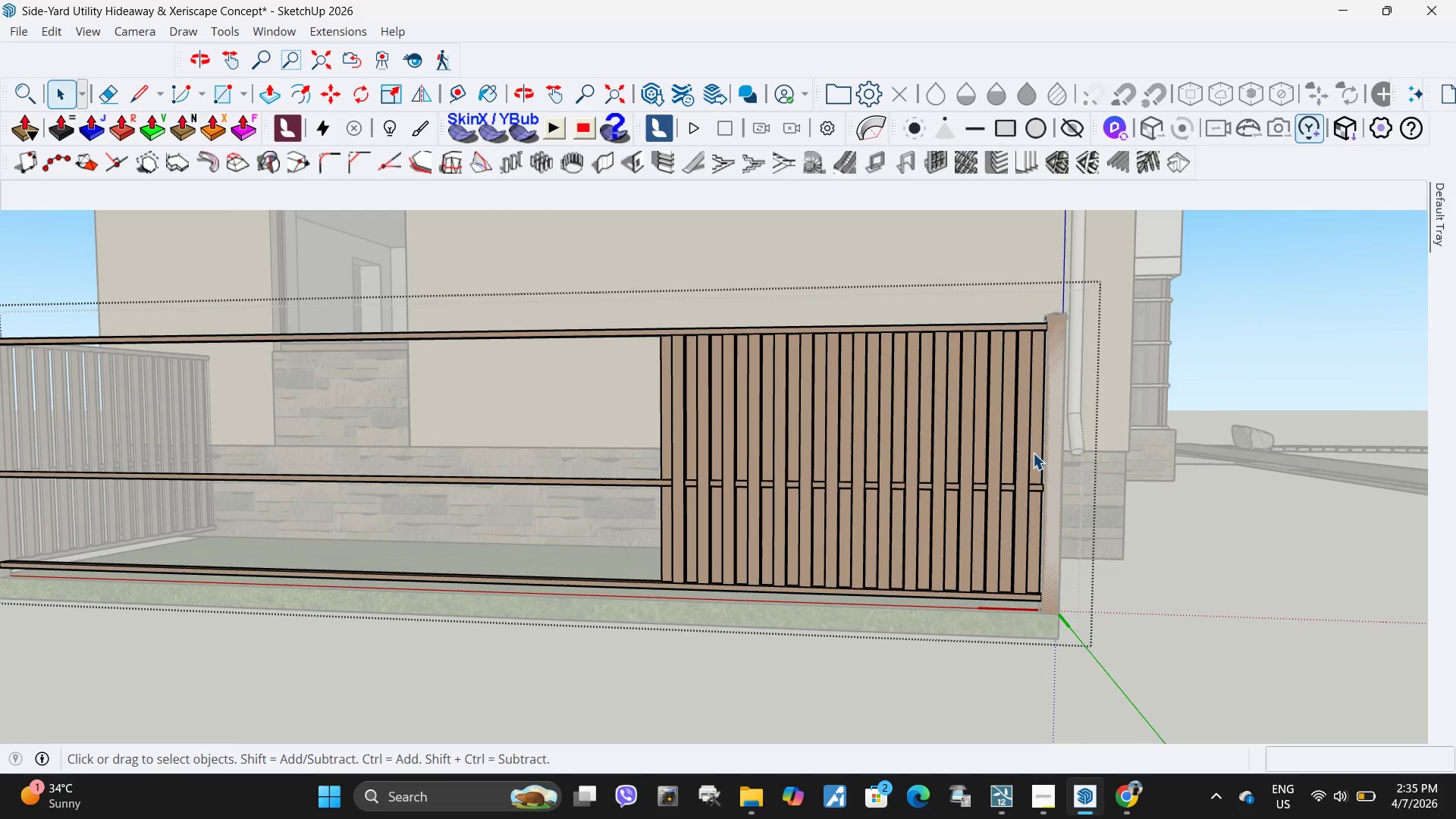 
left_click_drag(start_coordinate=[1033, 453], to_coordinate=[540, 384])
 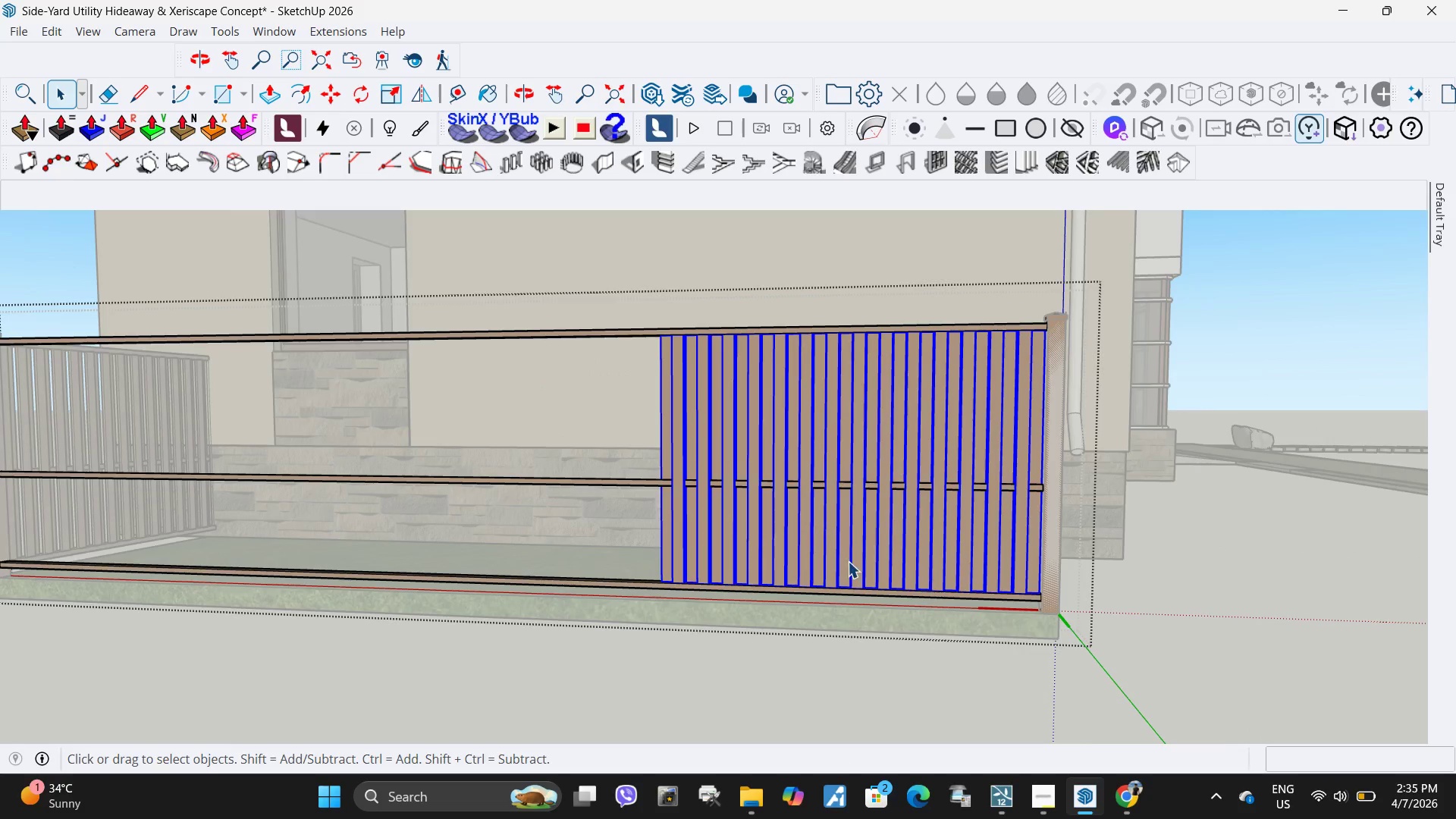 
scroll: coordinate [905, 606], scroll_direction: up, amount: 5.0
 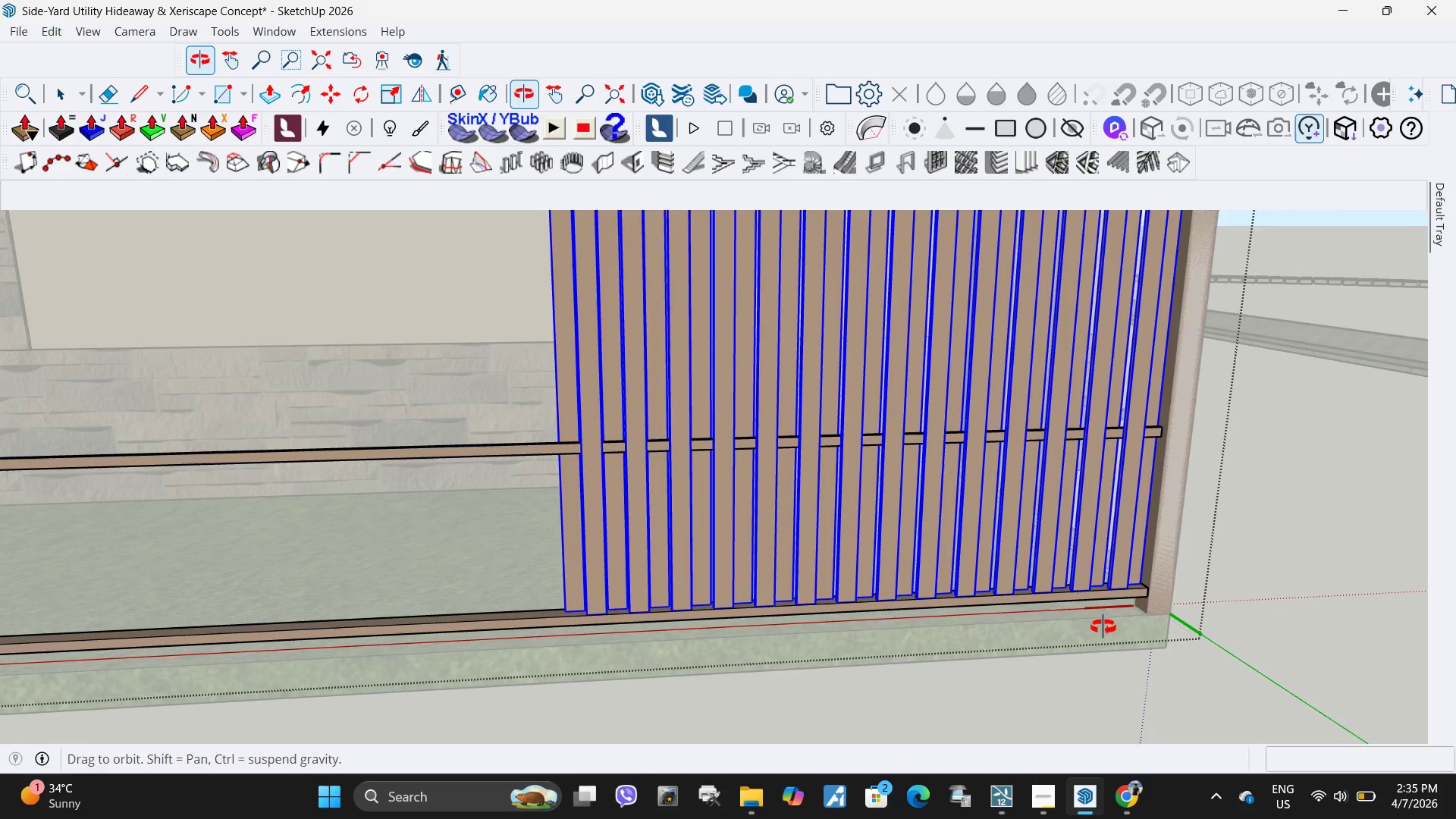 
key(M)
 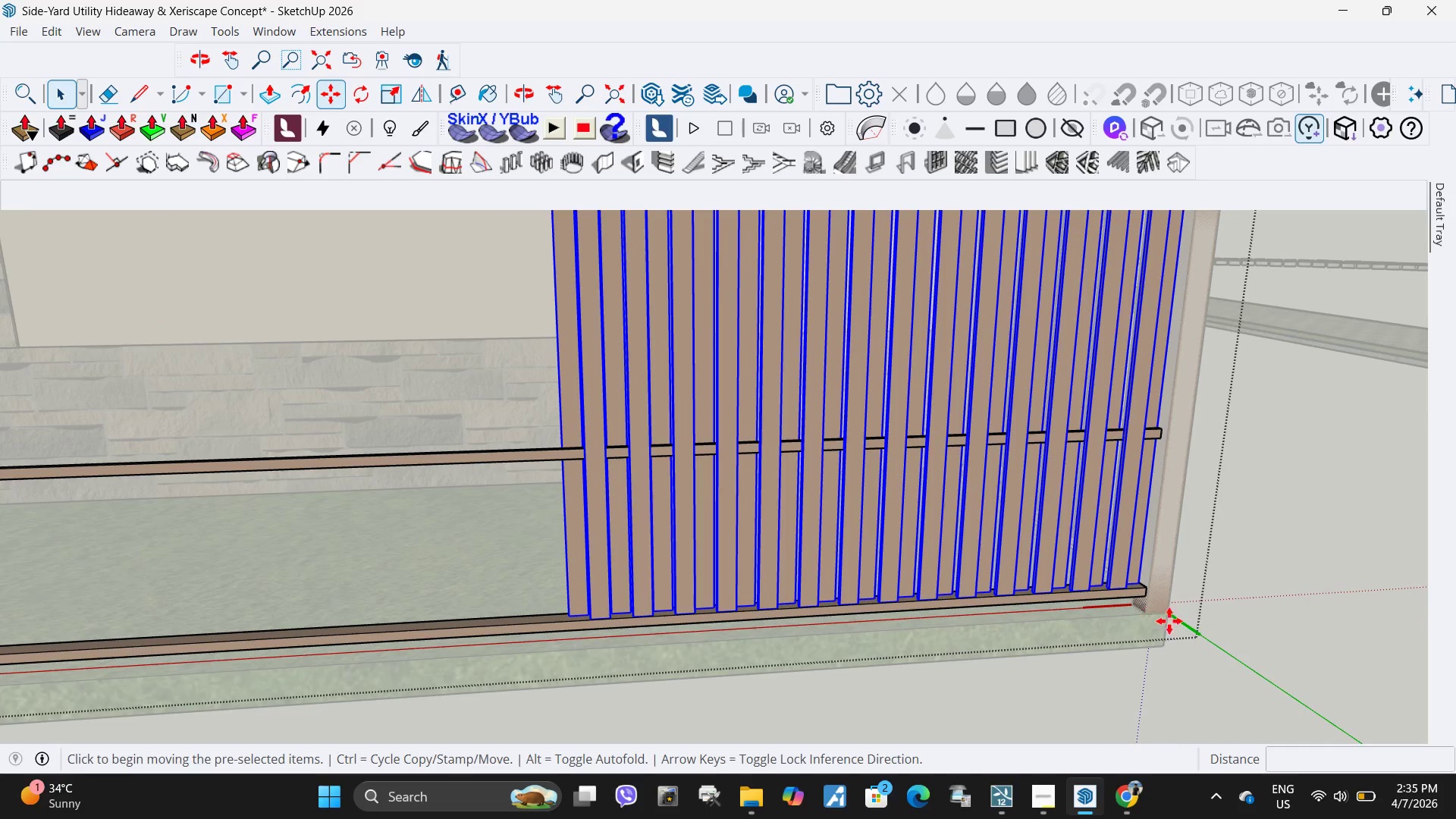 
key(Control+ControlLeft)
 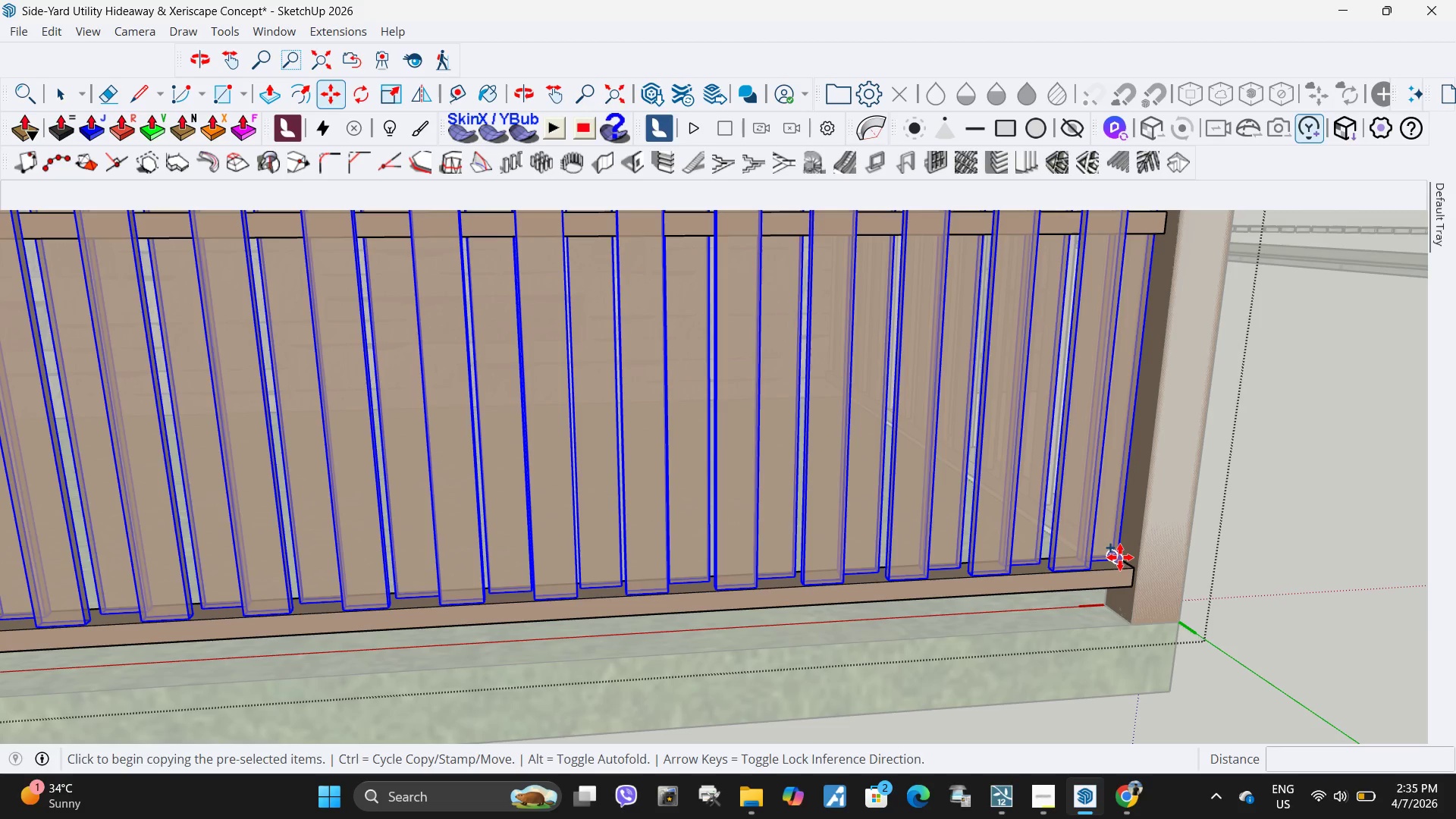 
scroll: coordinate [1127, 597], scroll_direction: up, amount: 9.0
 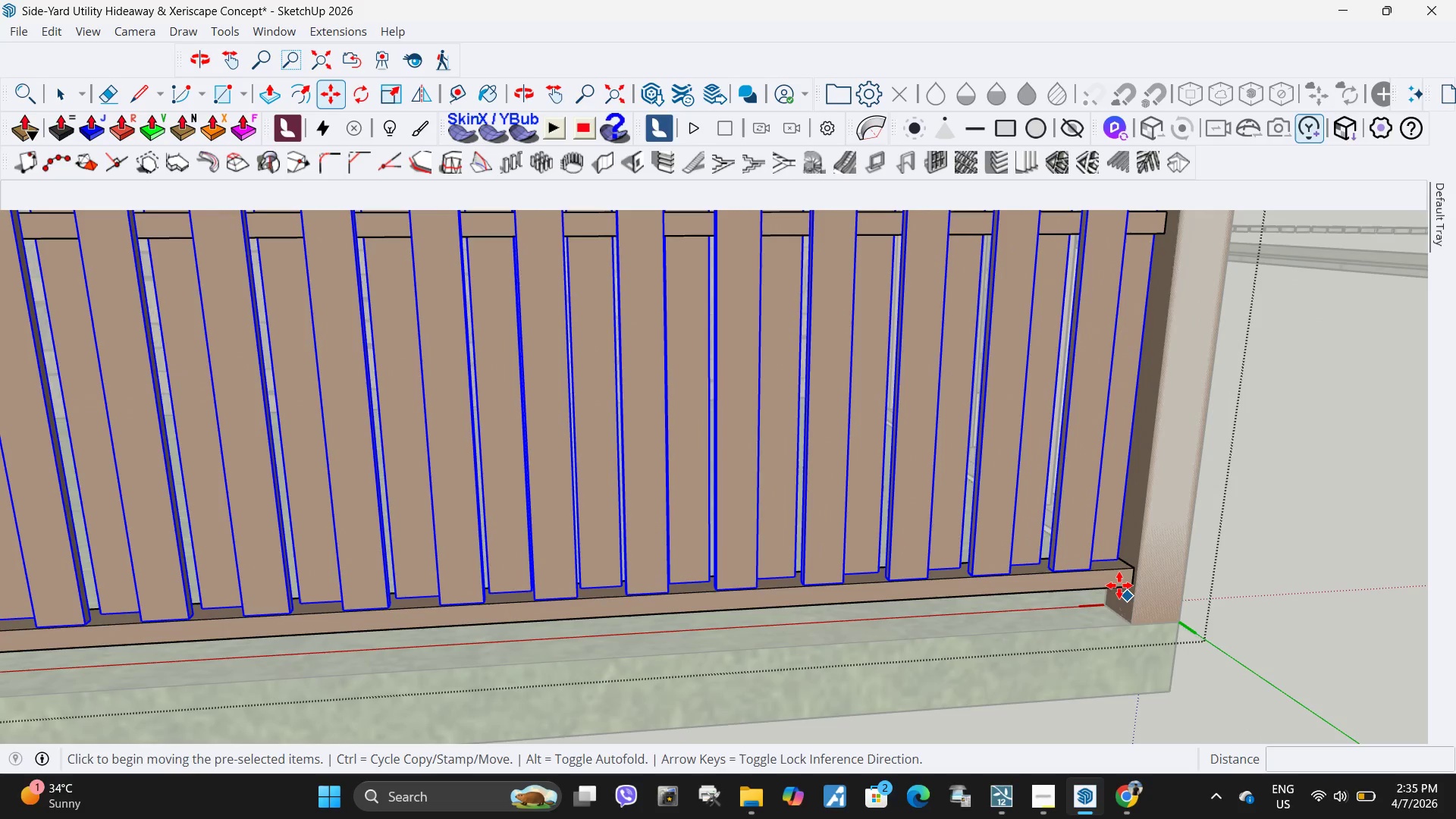 
left_click([1120, 557])
 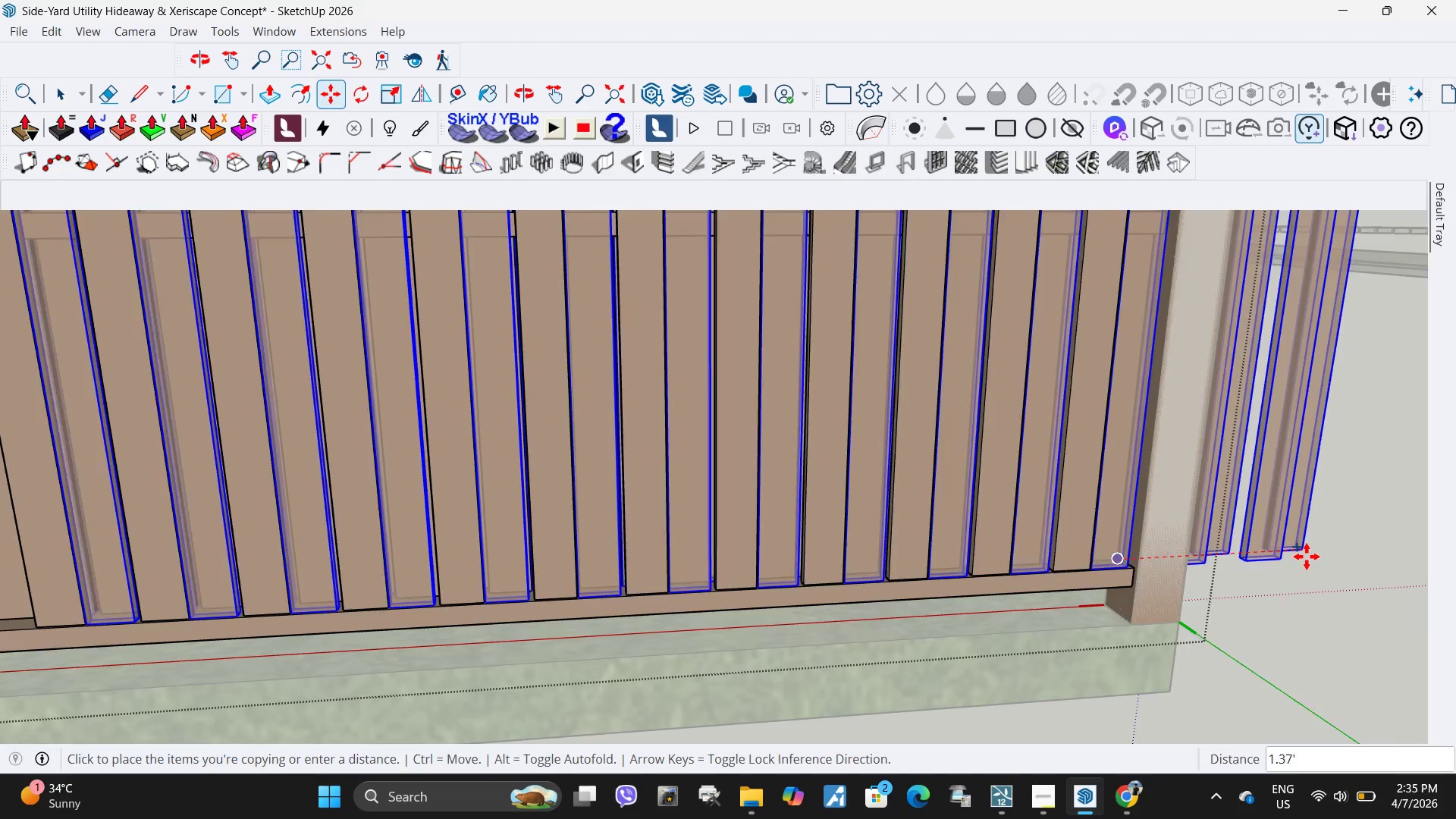 
scroll: coordinate [1307, 557], scroll_direction: down, amount: 10.0
 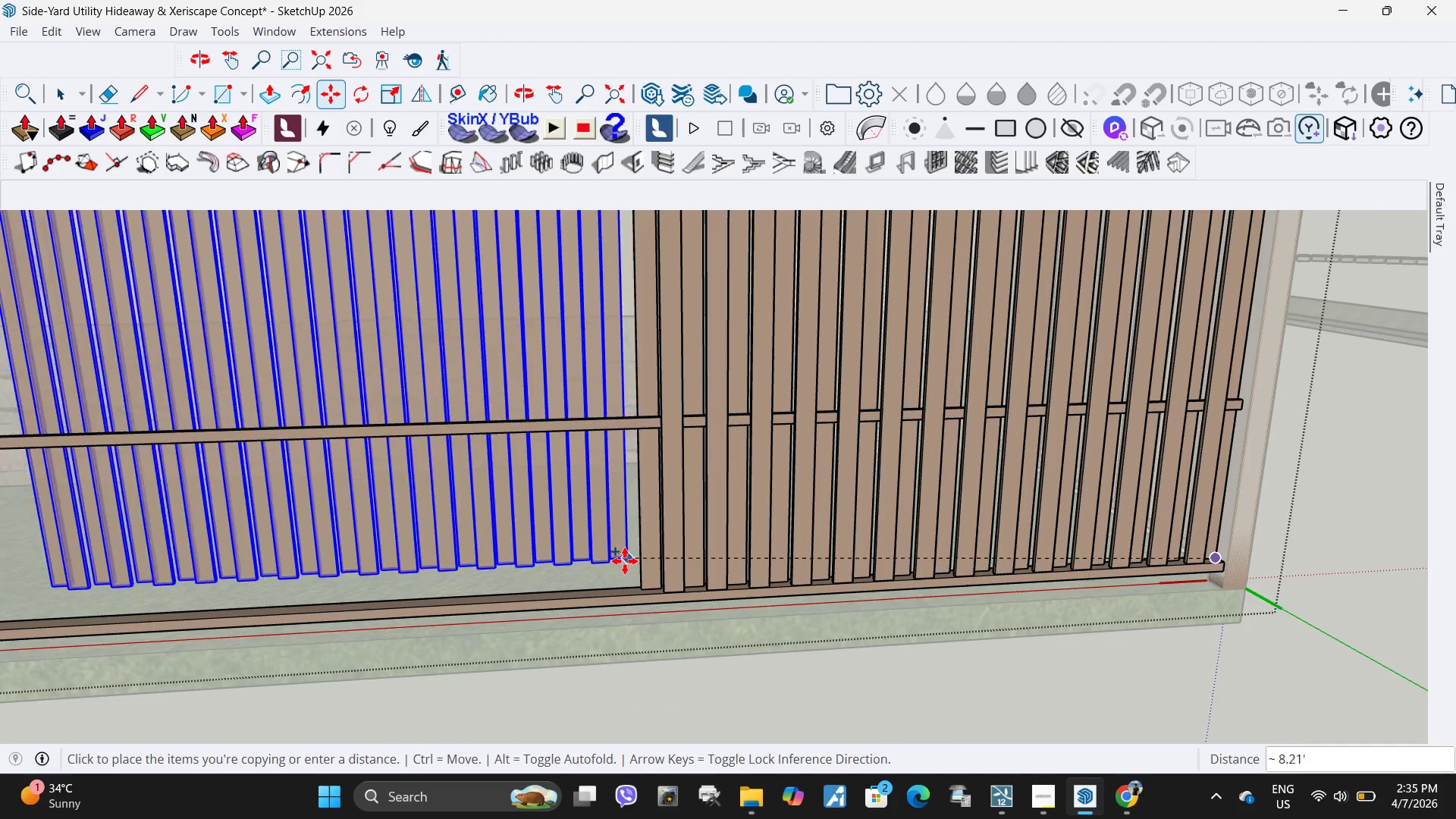 
scroll: coordinate [666, 591], scroll_direction: up, amount: 9.0
 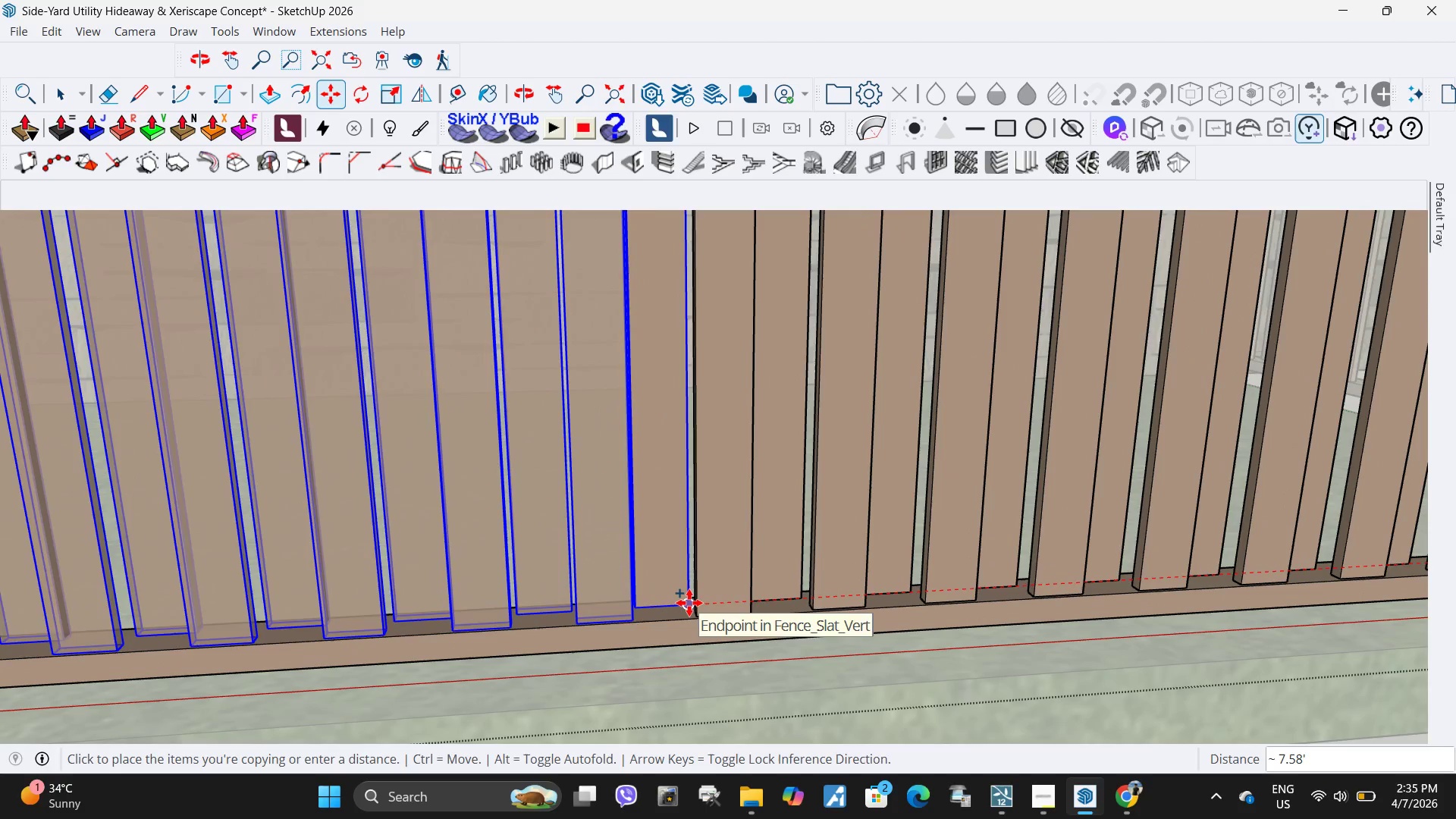 
left_click([689, 603])
 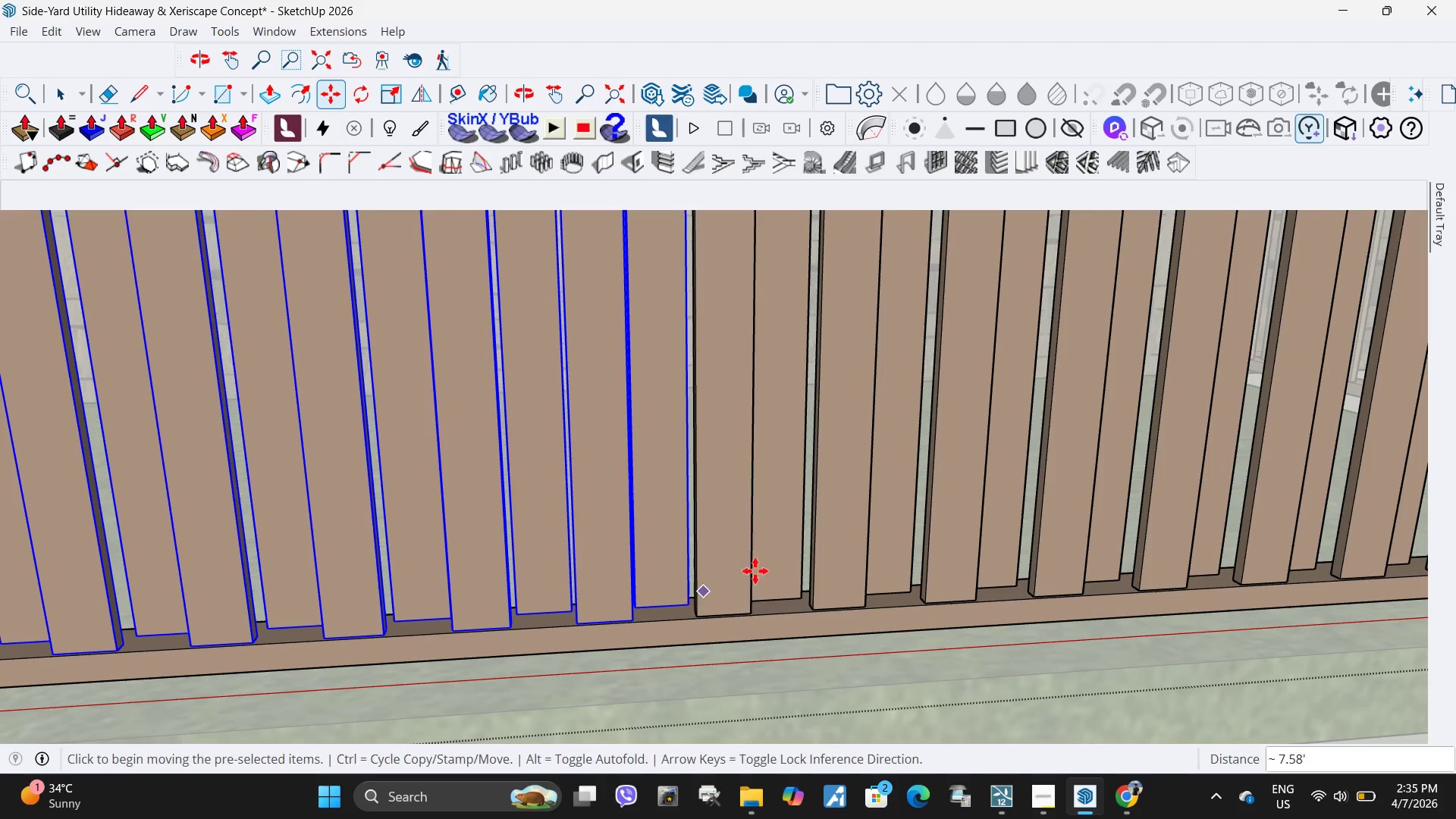 
scroll: coordinate [886, 593], scroll_direction: down, amount: 19.0
 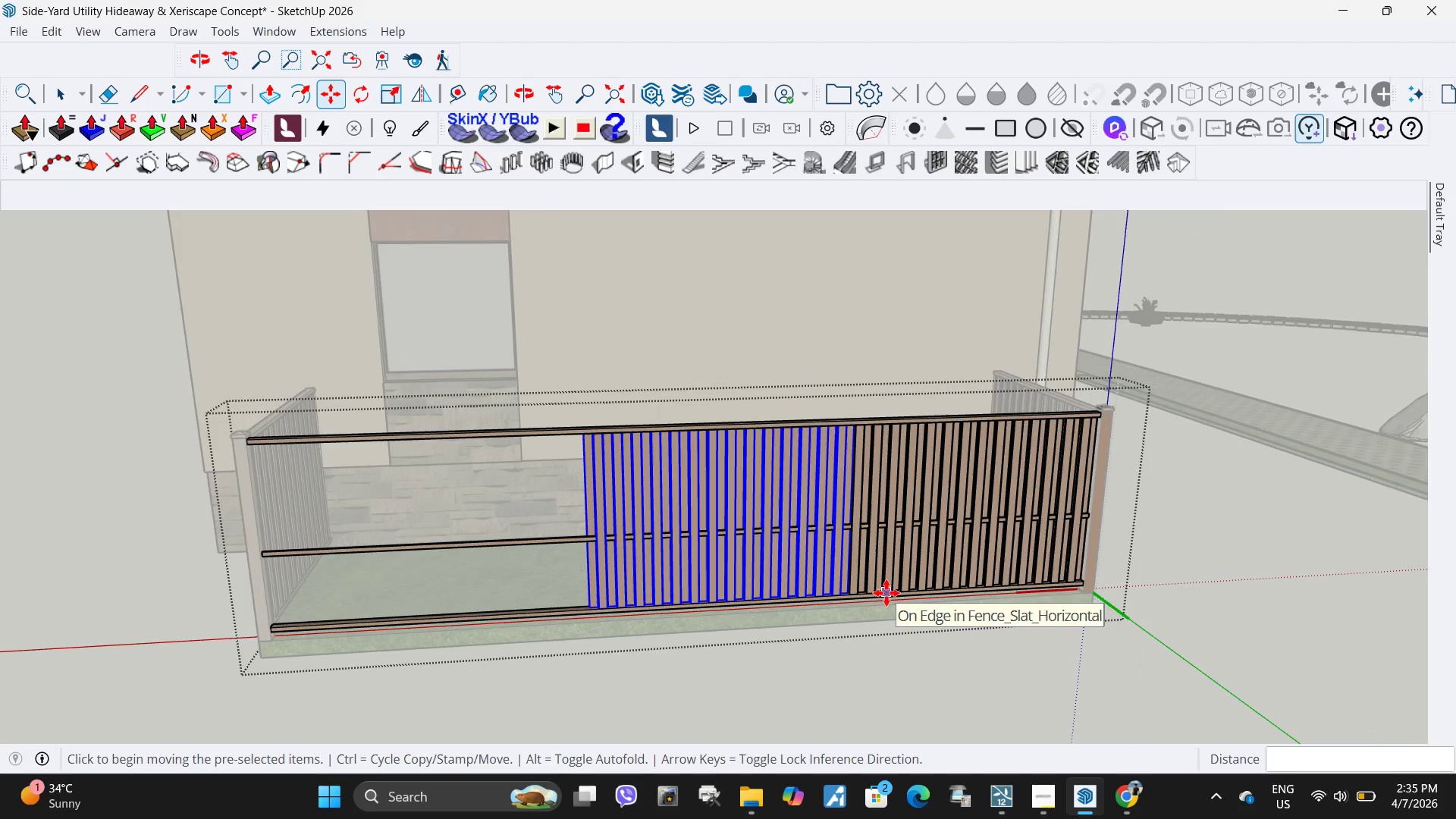 
type(x3)
 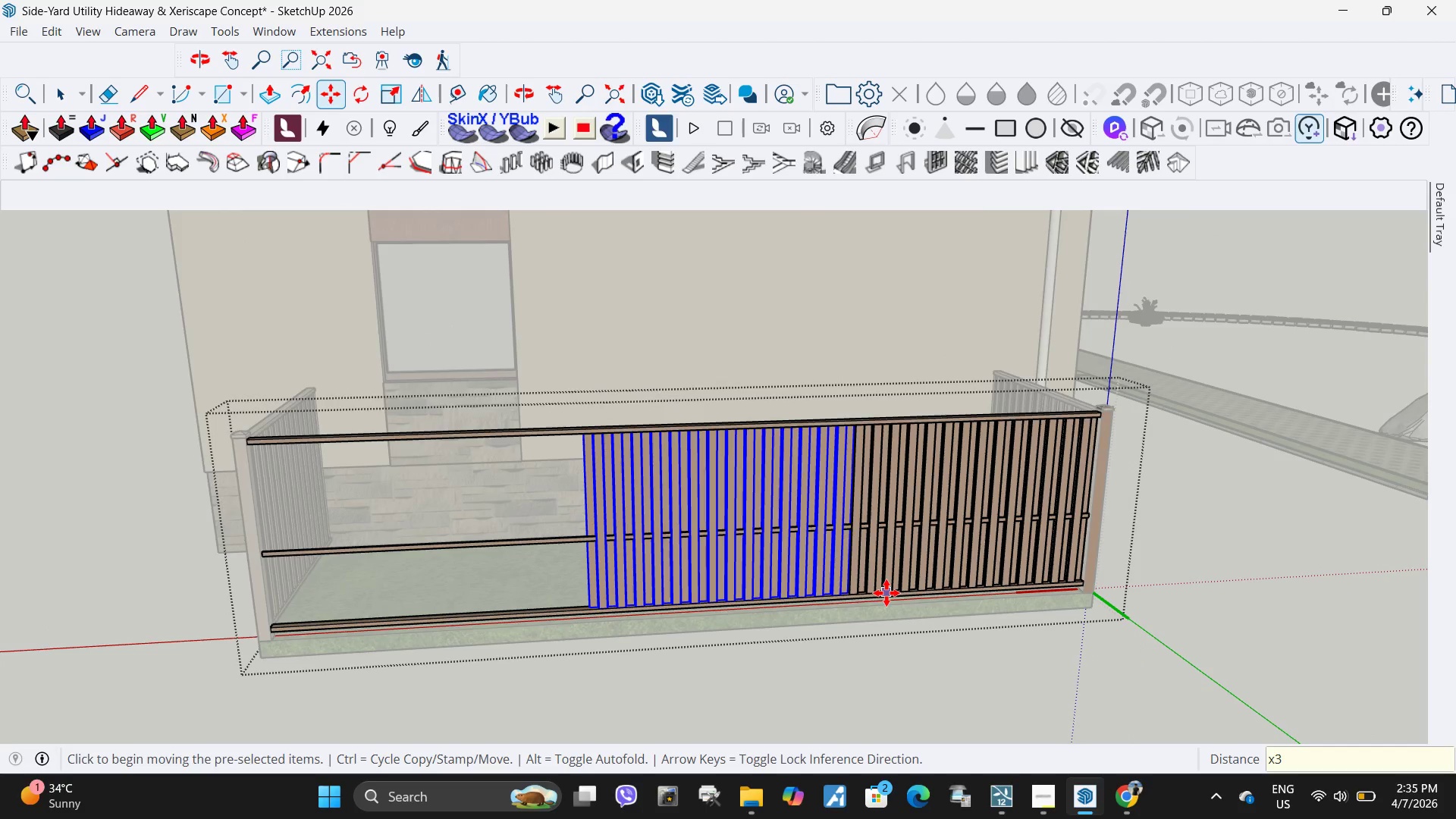 
key(Enter)
 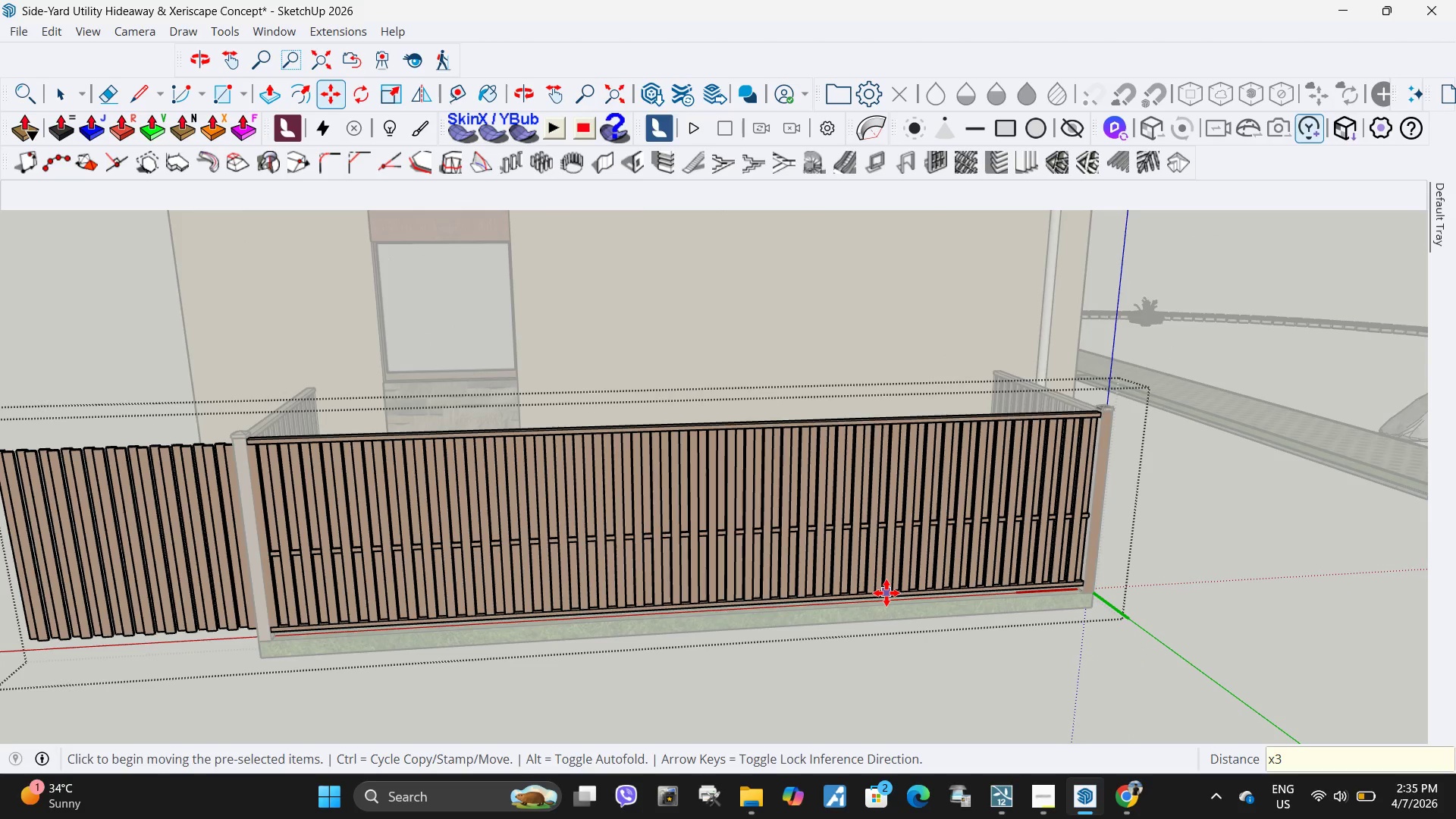 
key(Space)
 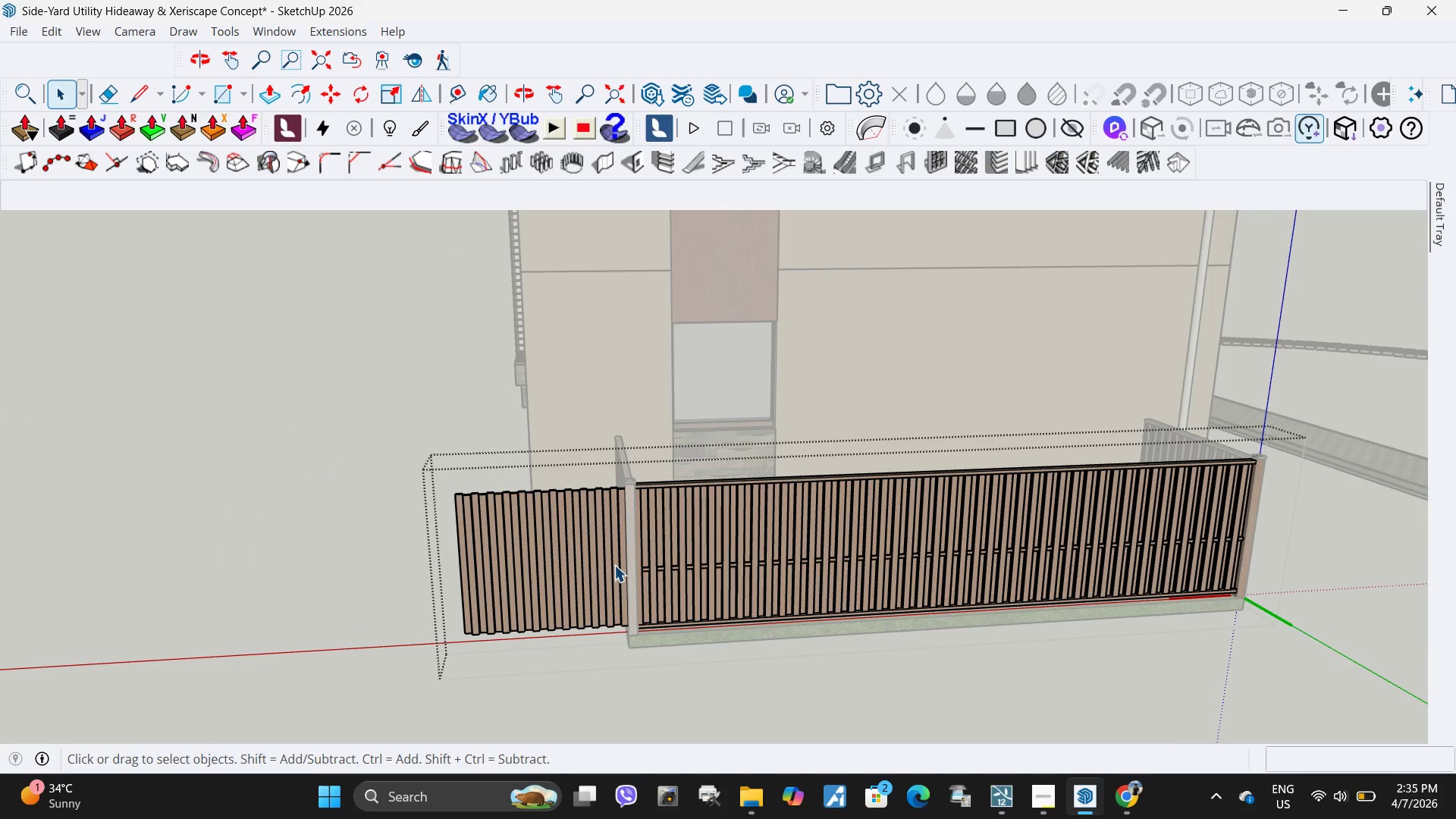 
scroll: coordinate [551, 584], scroll_direction: down, amount: 4.0
 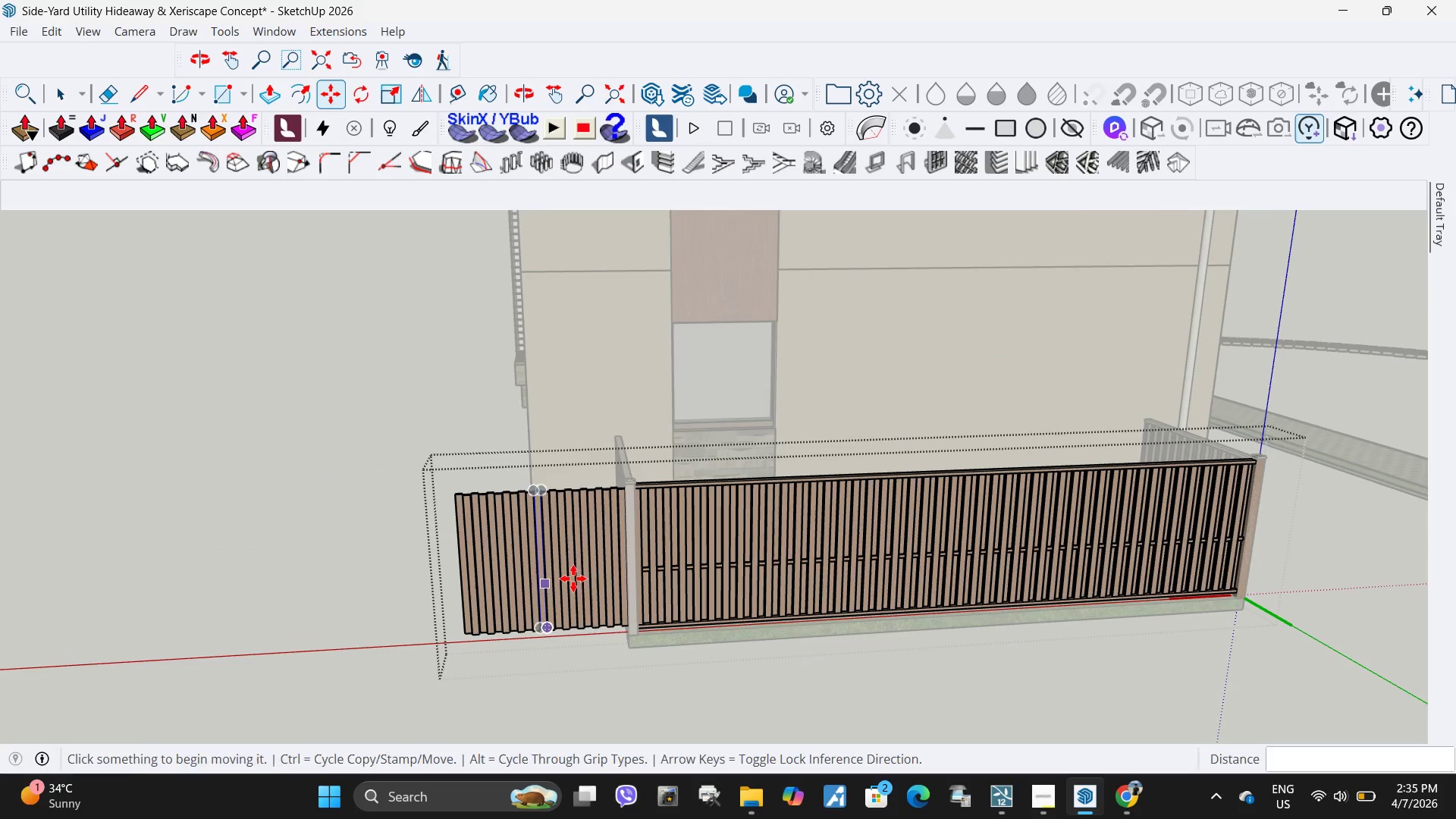 
left_click([614, 565])
 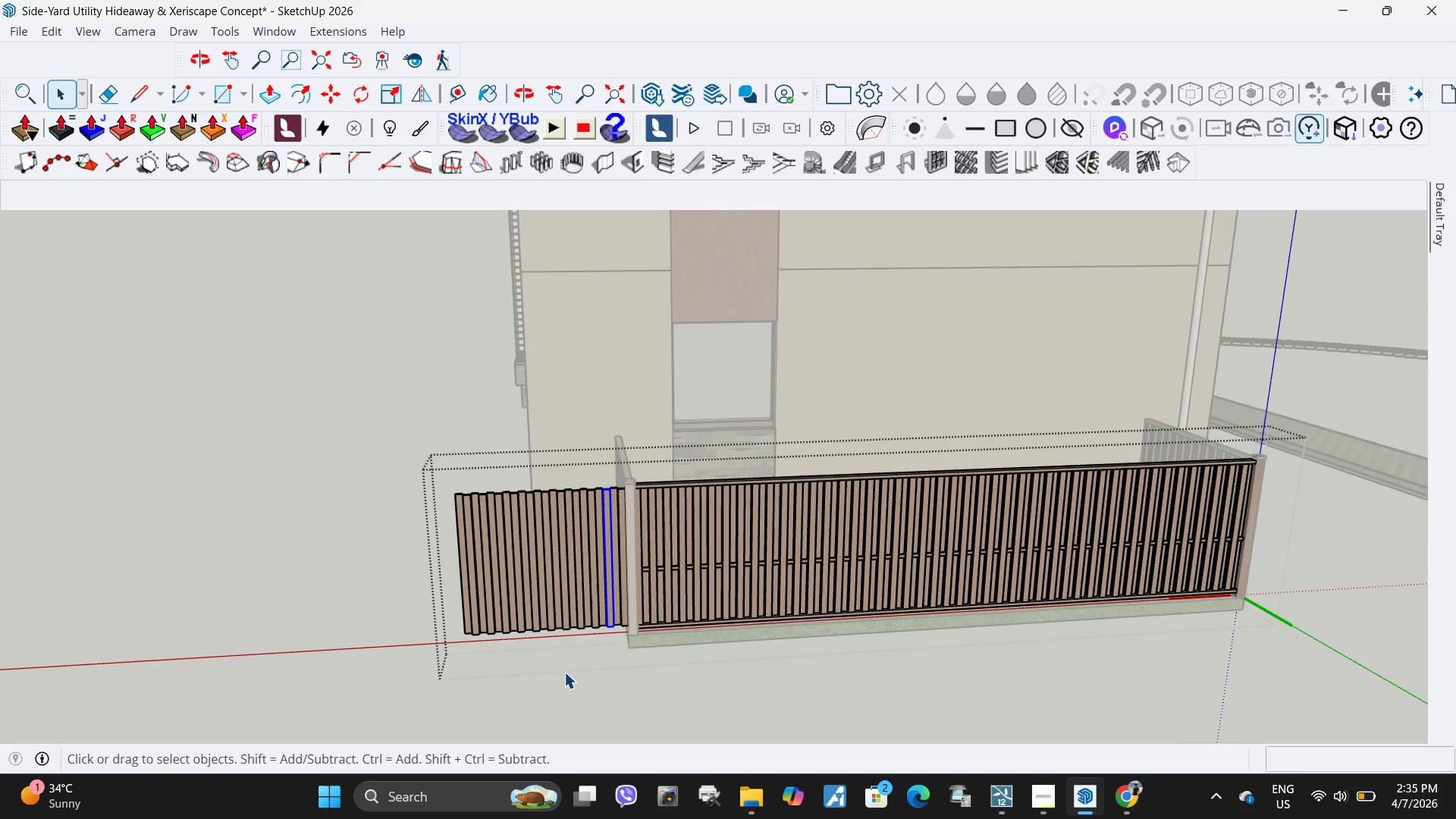 
left_click_drag(start_coordinate=[557, 674], to_coordinate=[427, 491])
 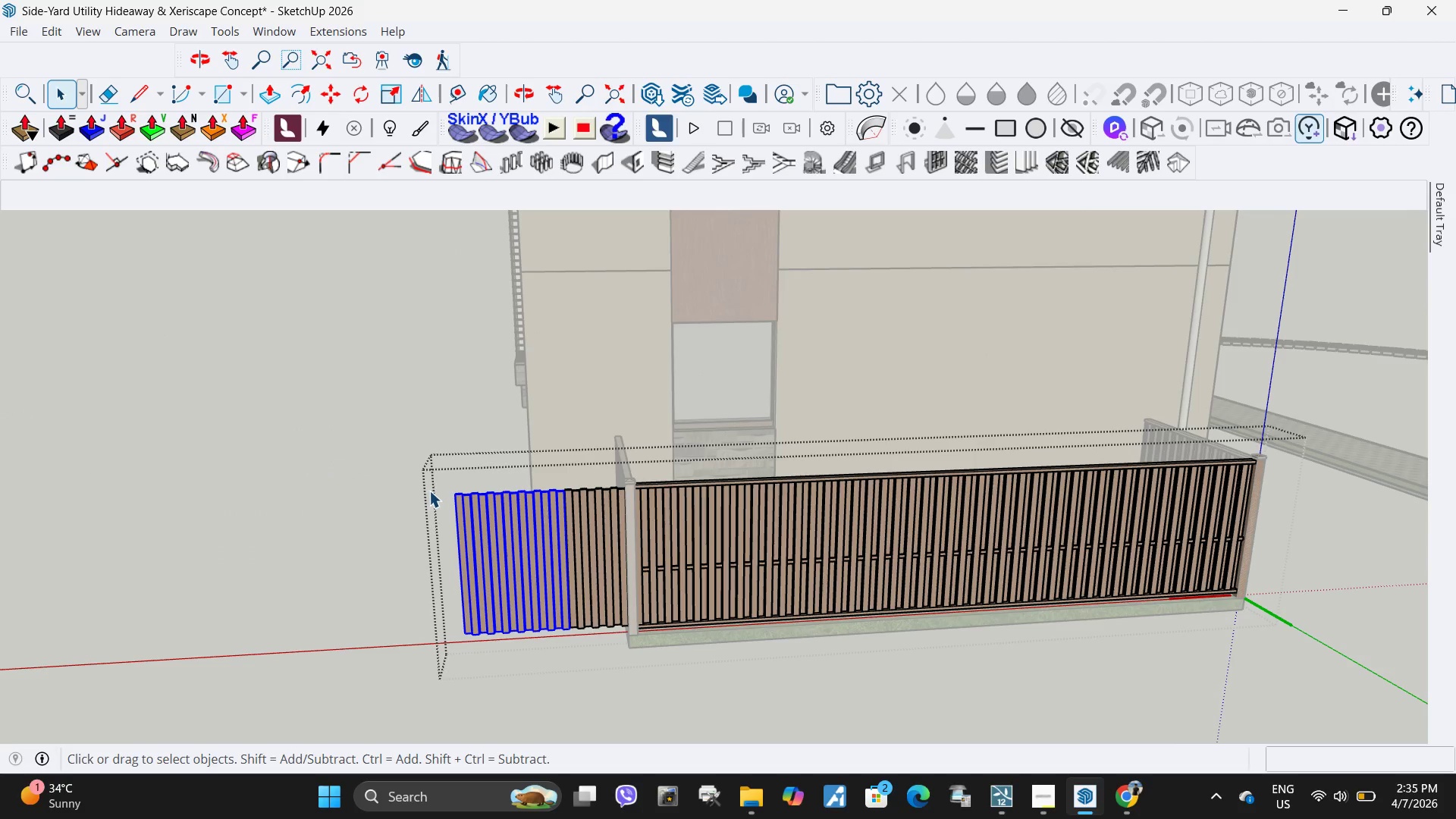 
key(Delete)
 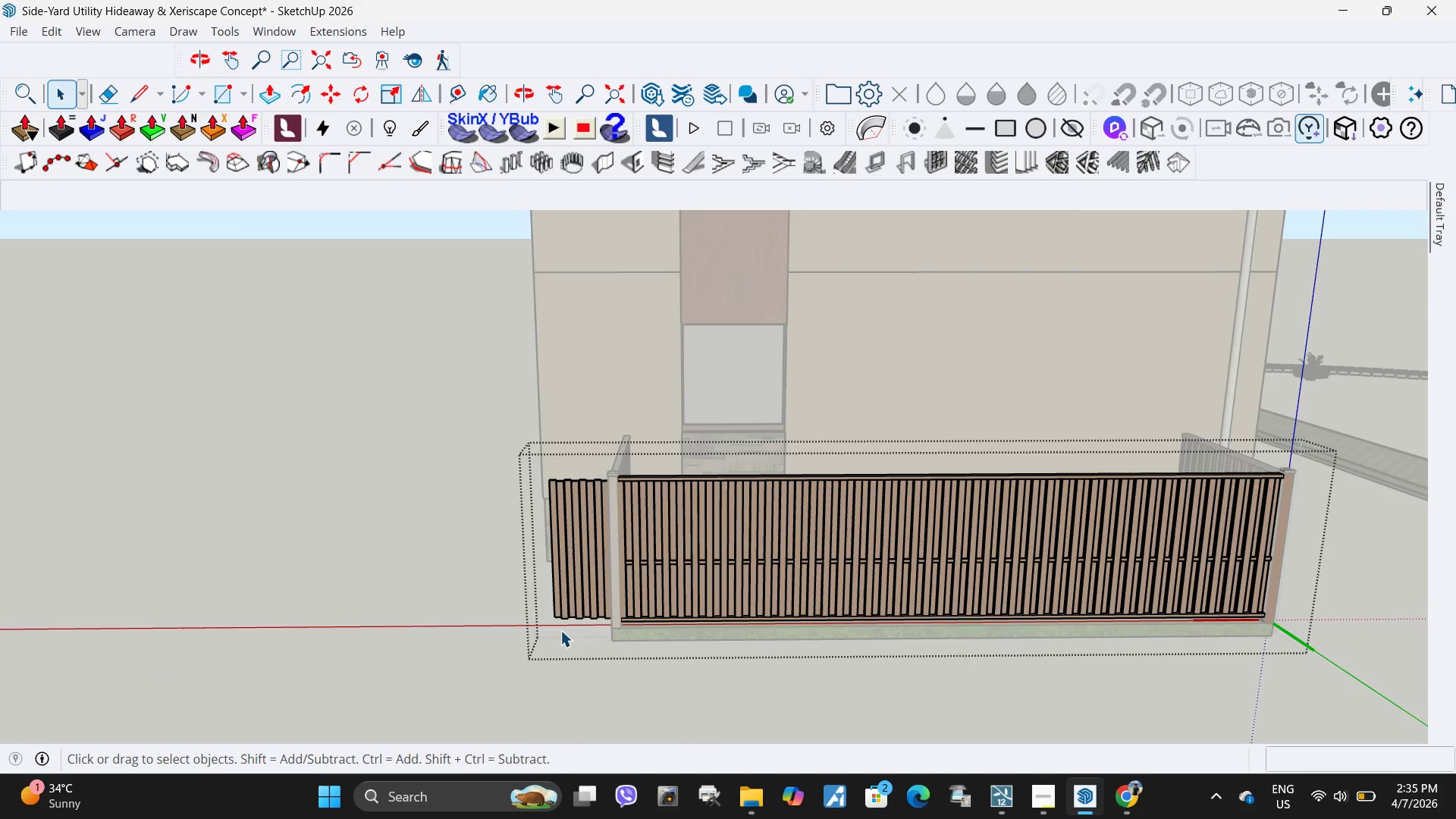 
left_click_drag(start_coordinate=[587, 645], to_coordinate=[465, 359])
 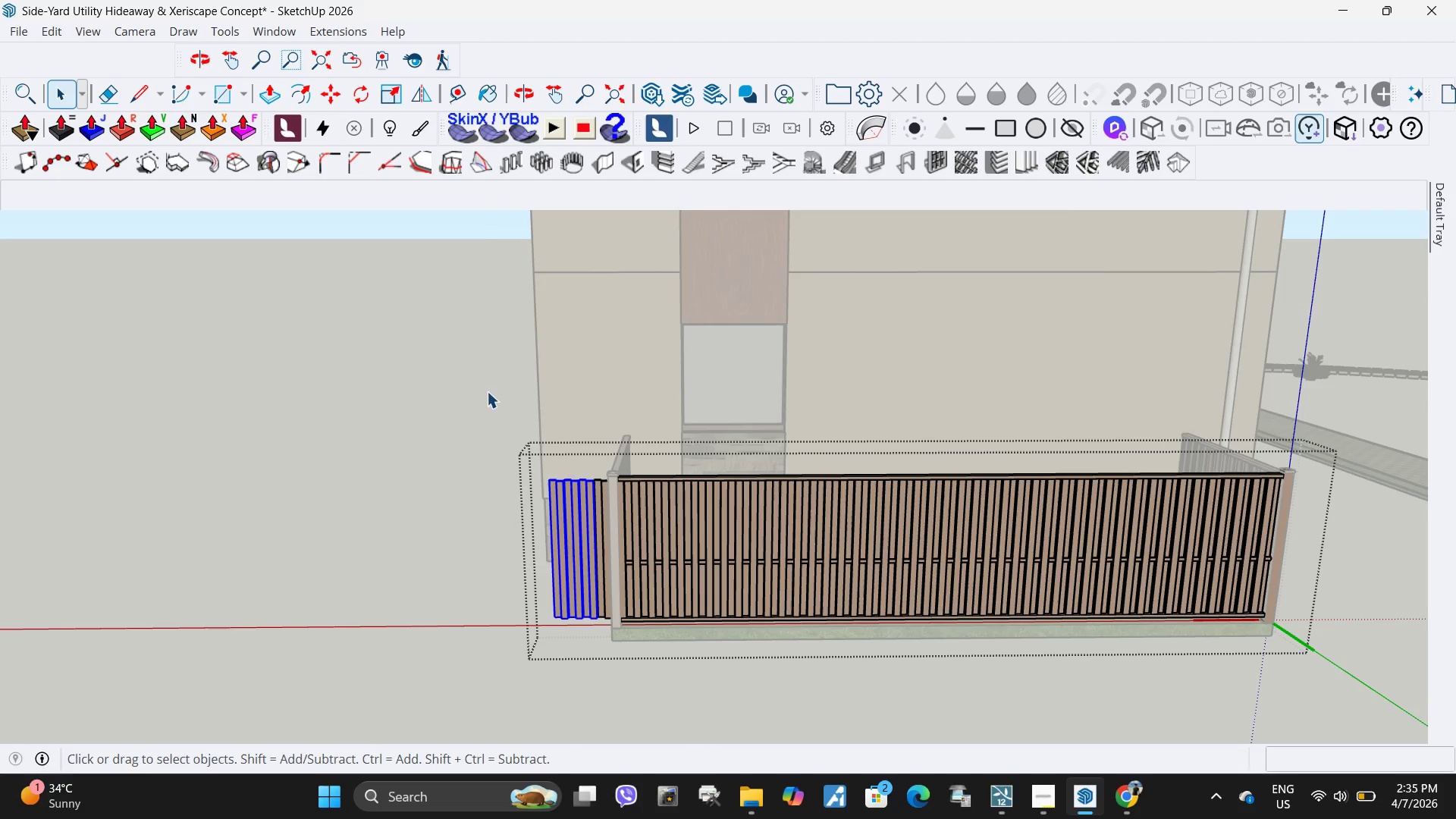 
key(Delete)
 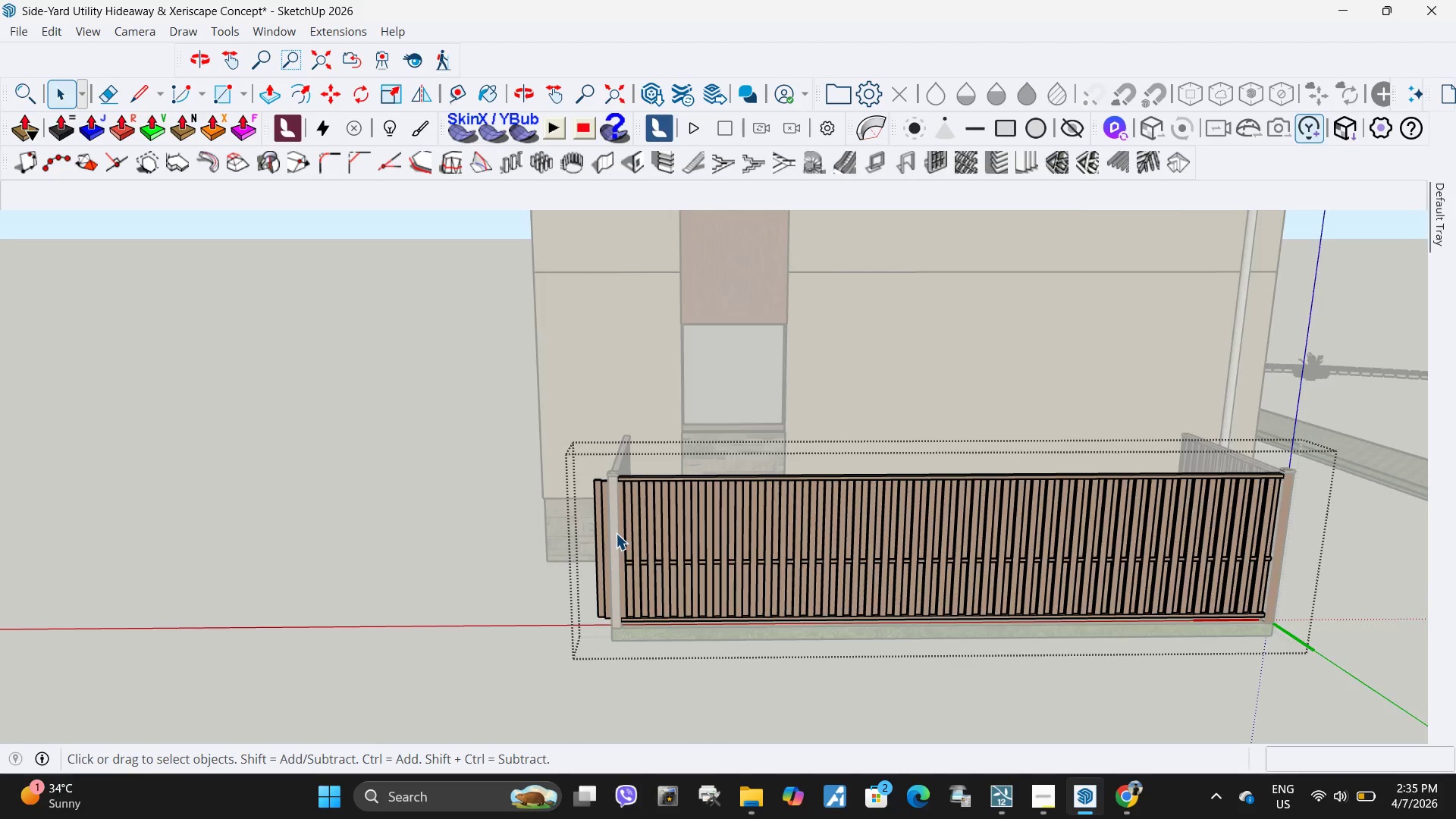 
left_click([601, 558])
 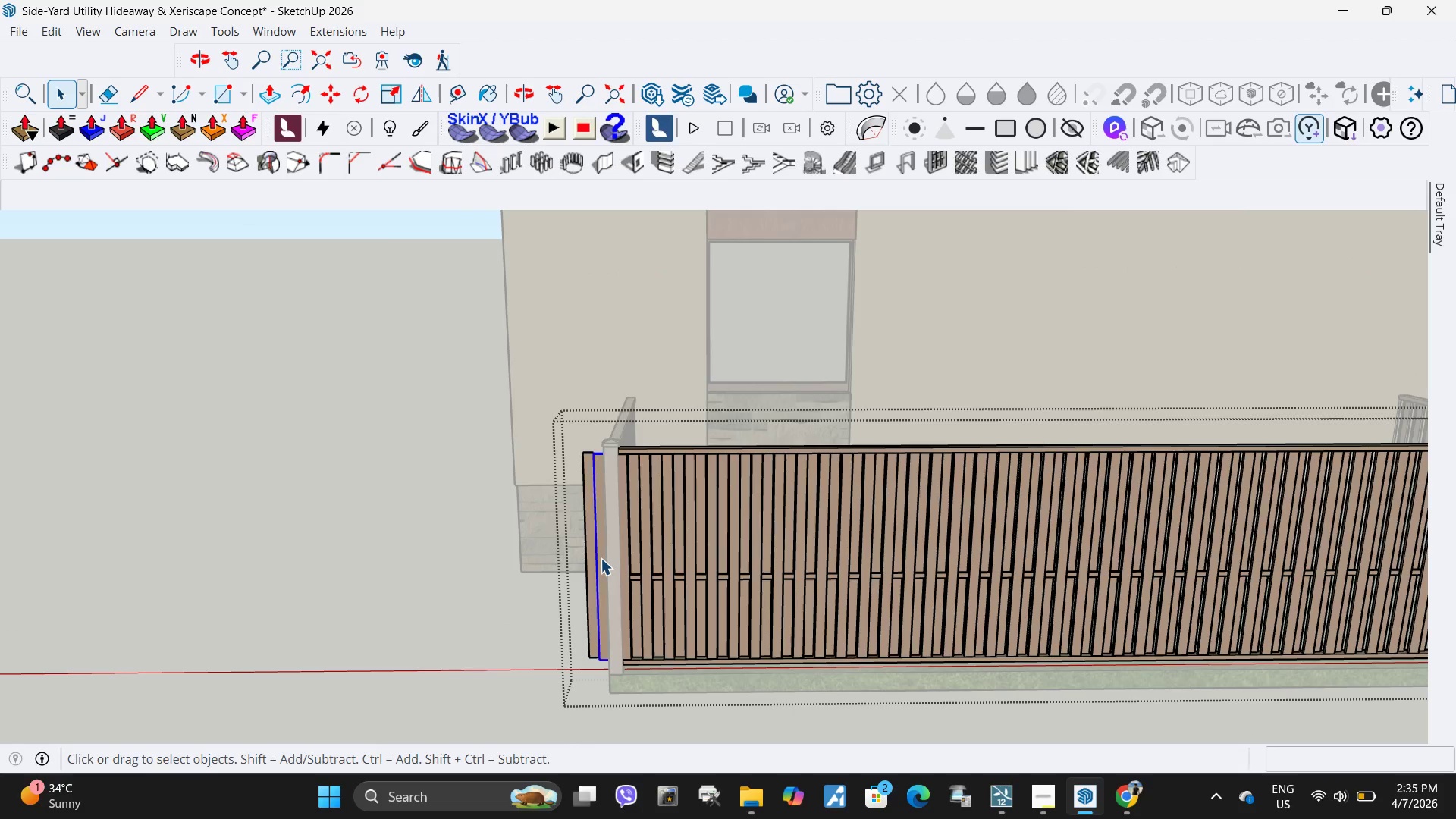 
scroll: coordinate [616, 533], scroll_direction: up, amount: 4.0
 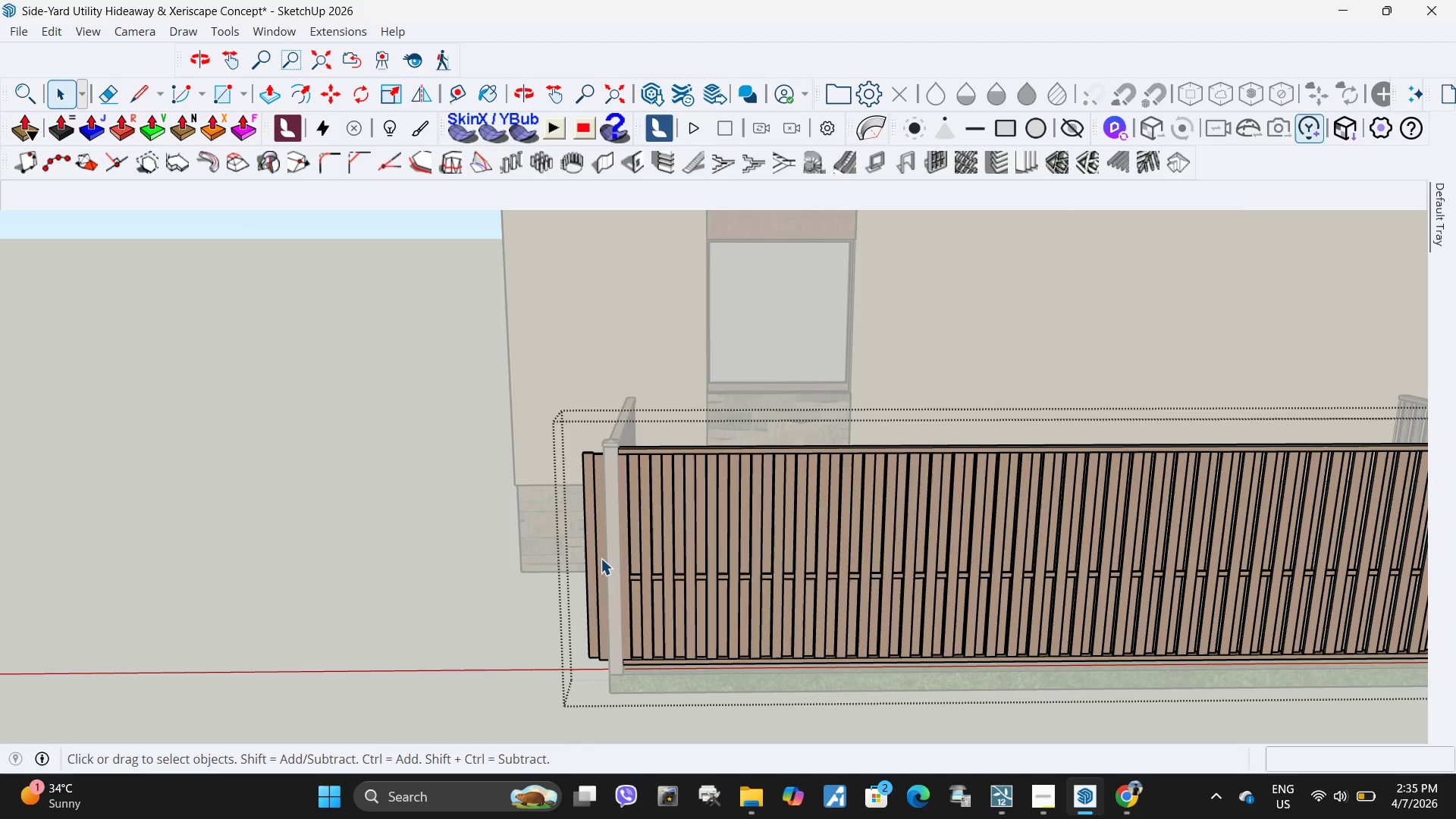 
double_click([601, 558])
 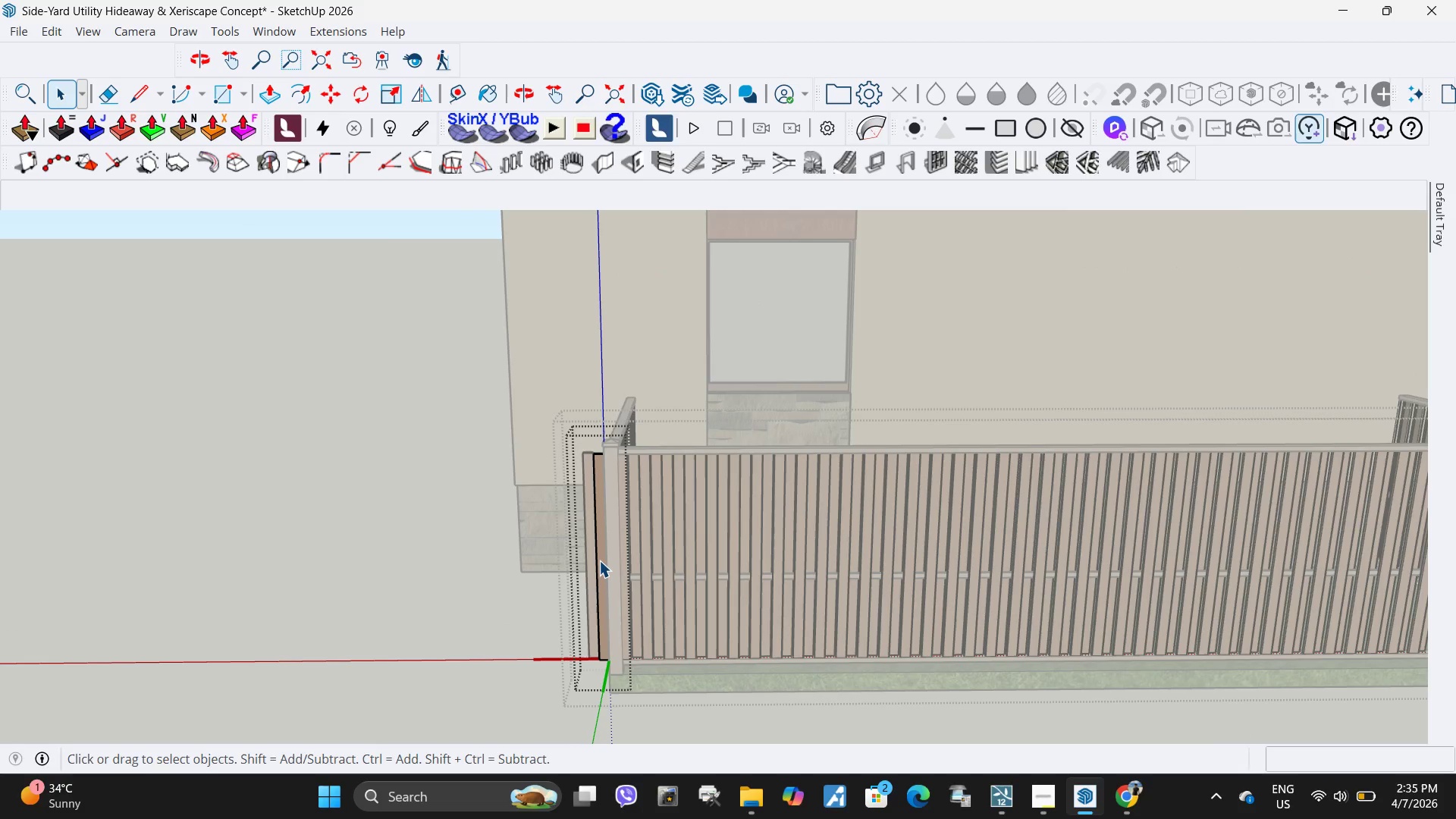 
left_click([599, 560])
 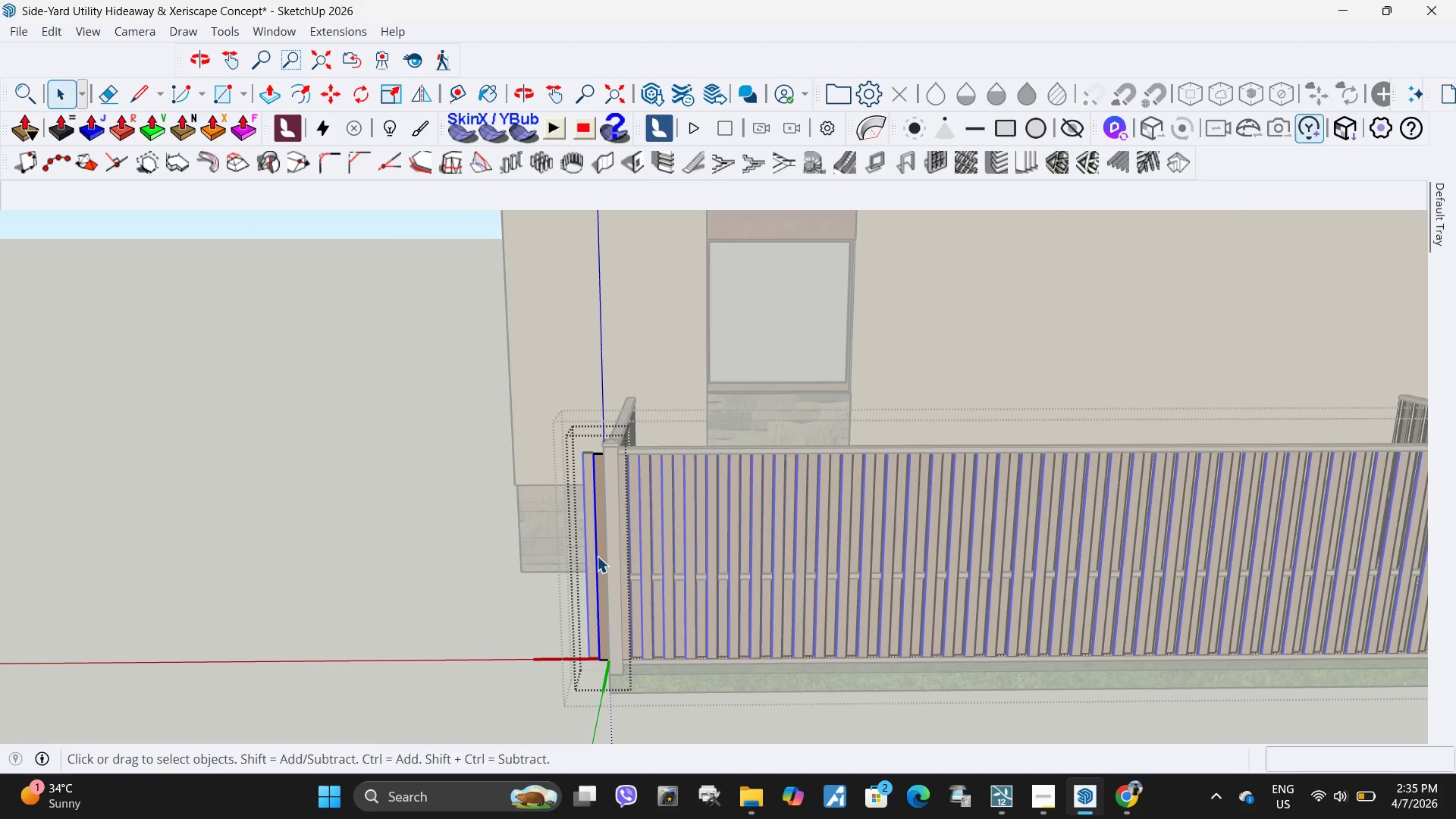 
key(Escape)
 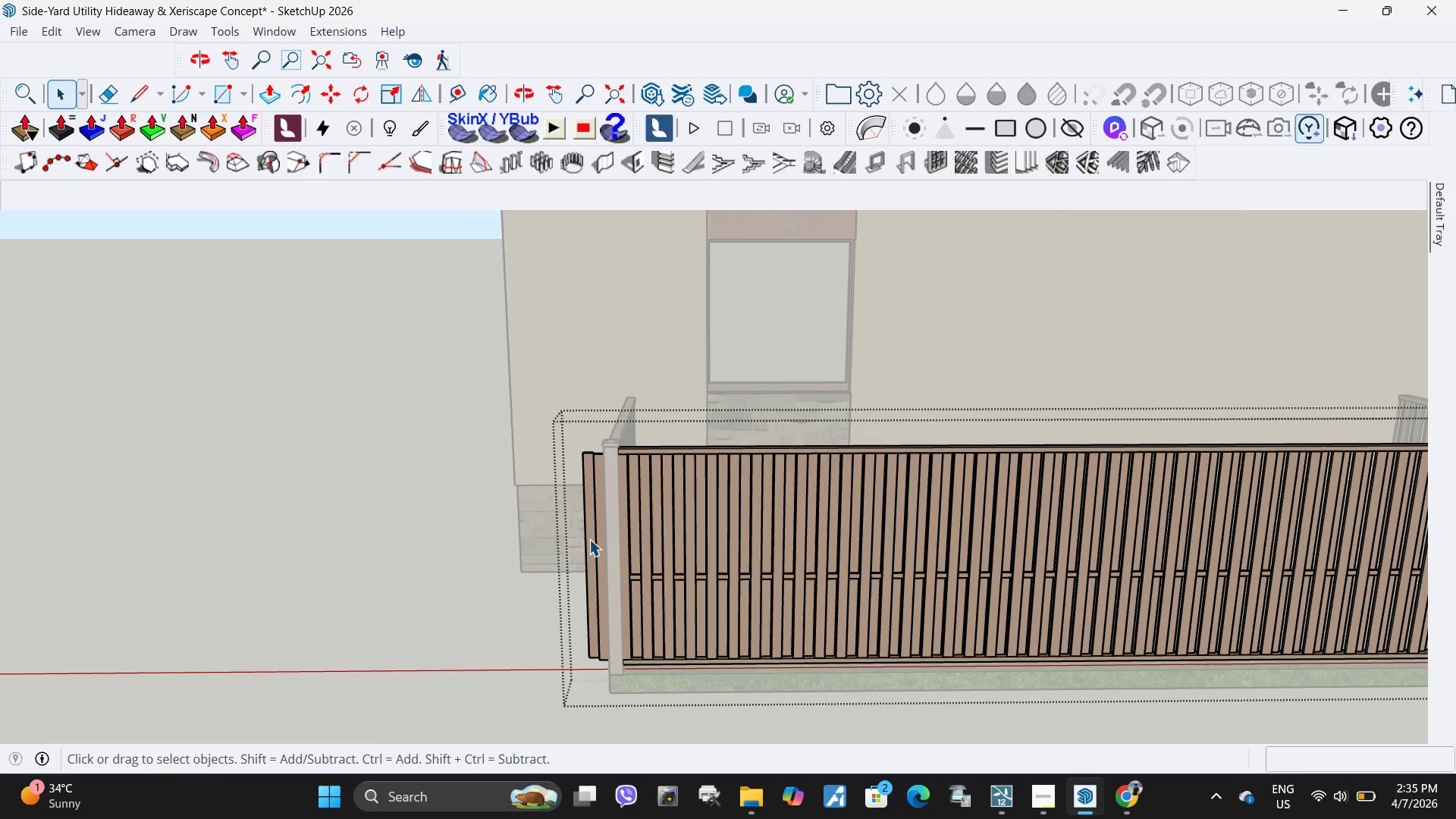 
double_click([589, 539])
 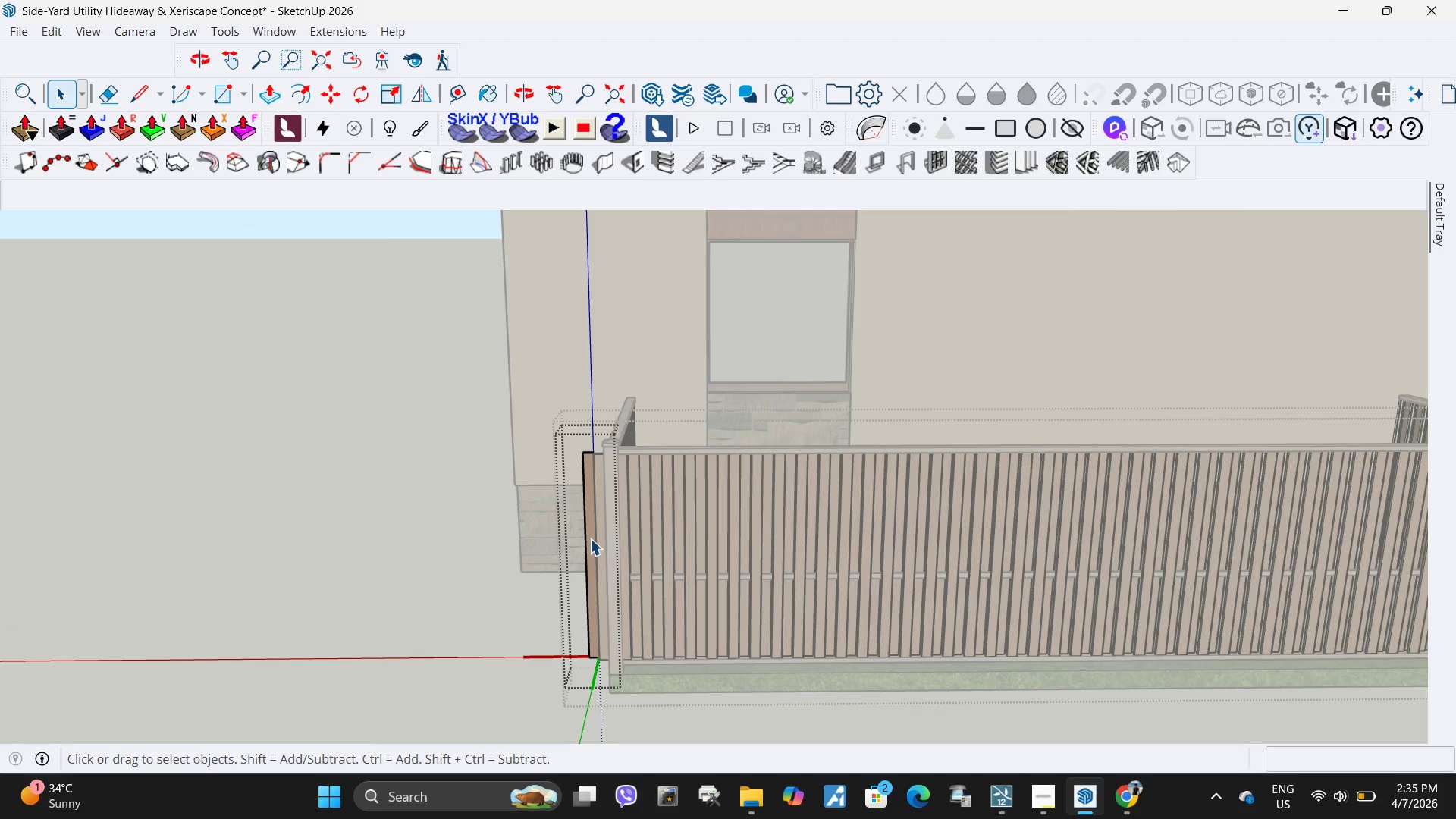 
key(Escape)
 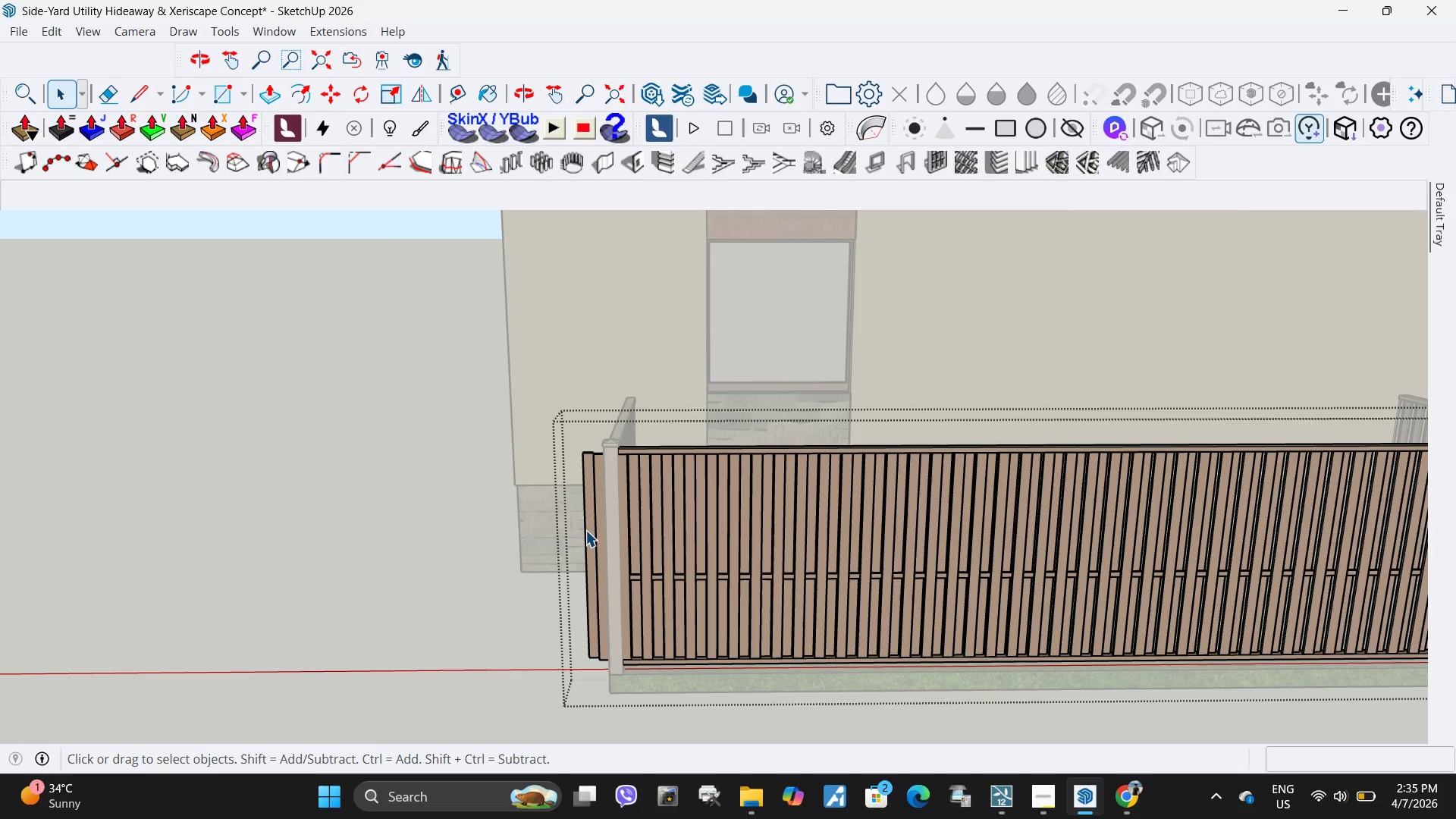 
left_click([585, 530])
 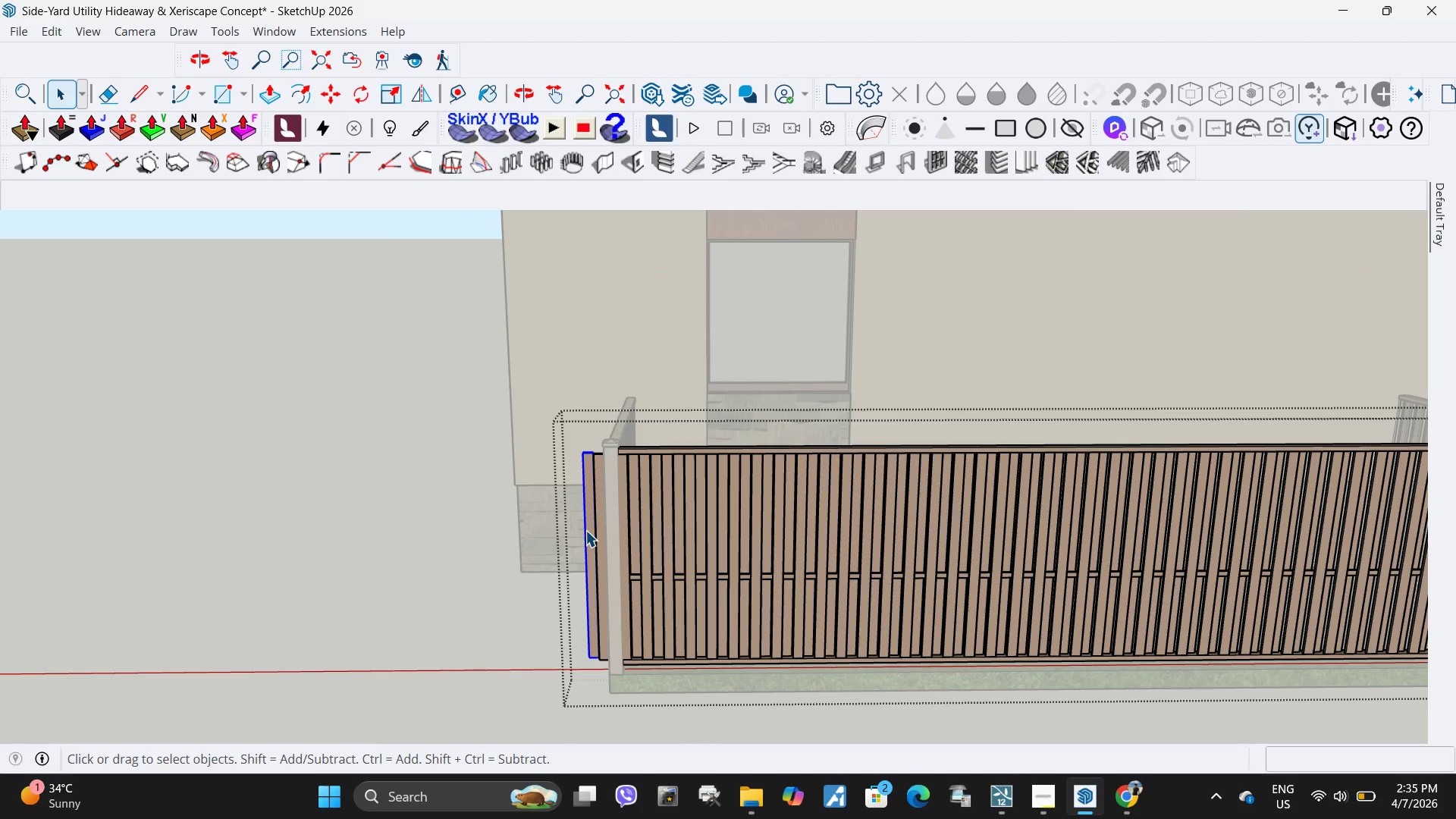 
key(Delete)
 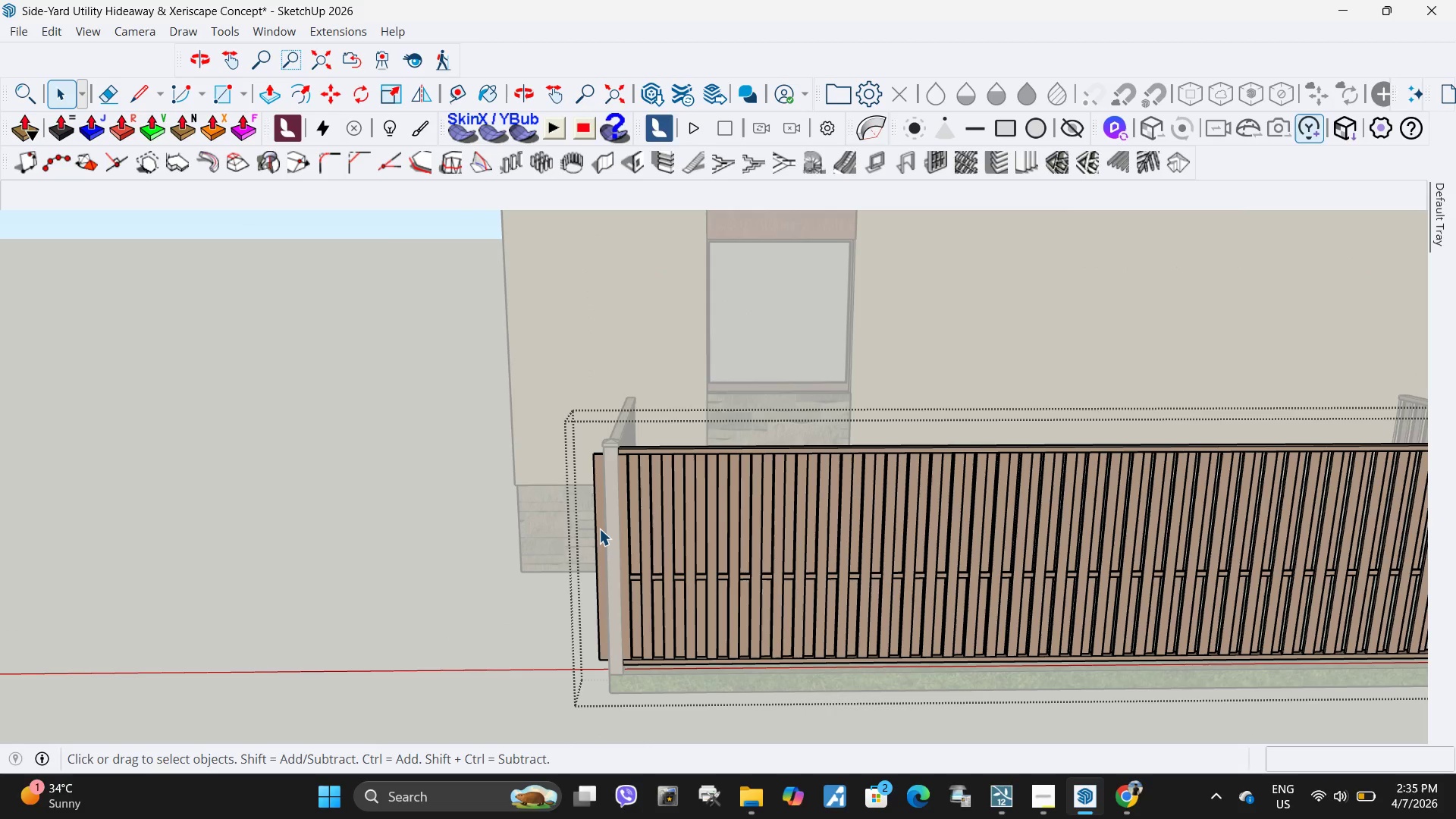 
double_click([599, 529])
 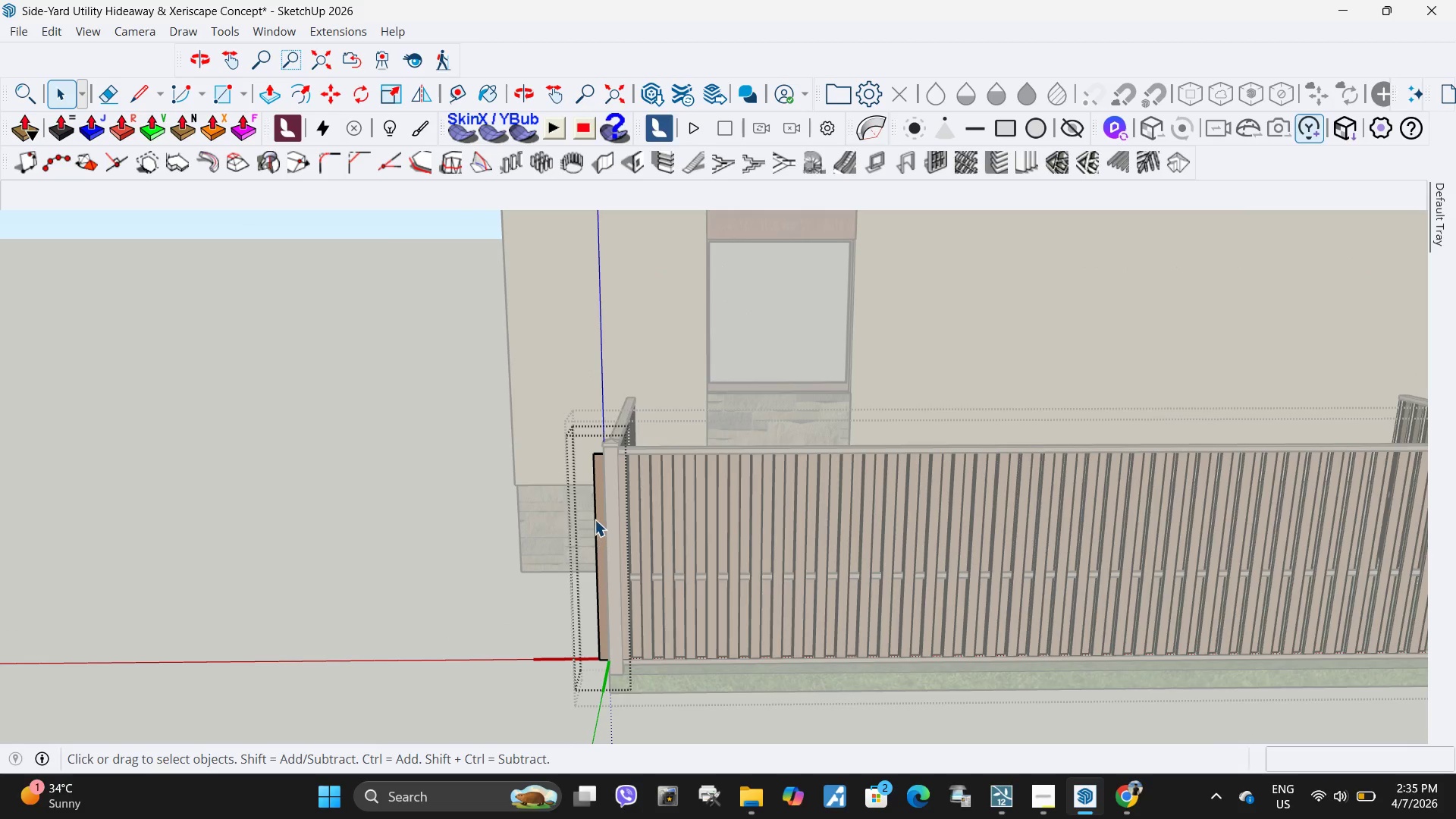 
key(Escape)
 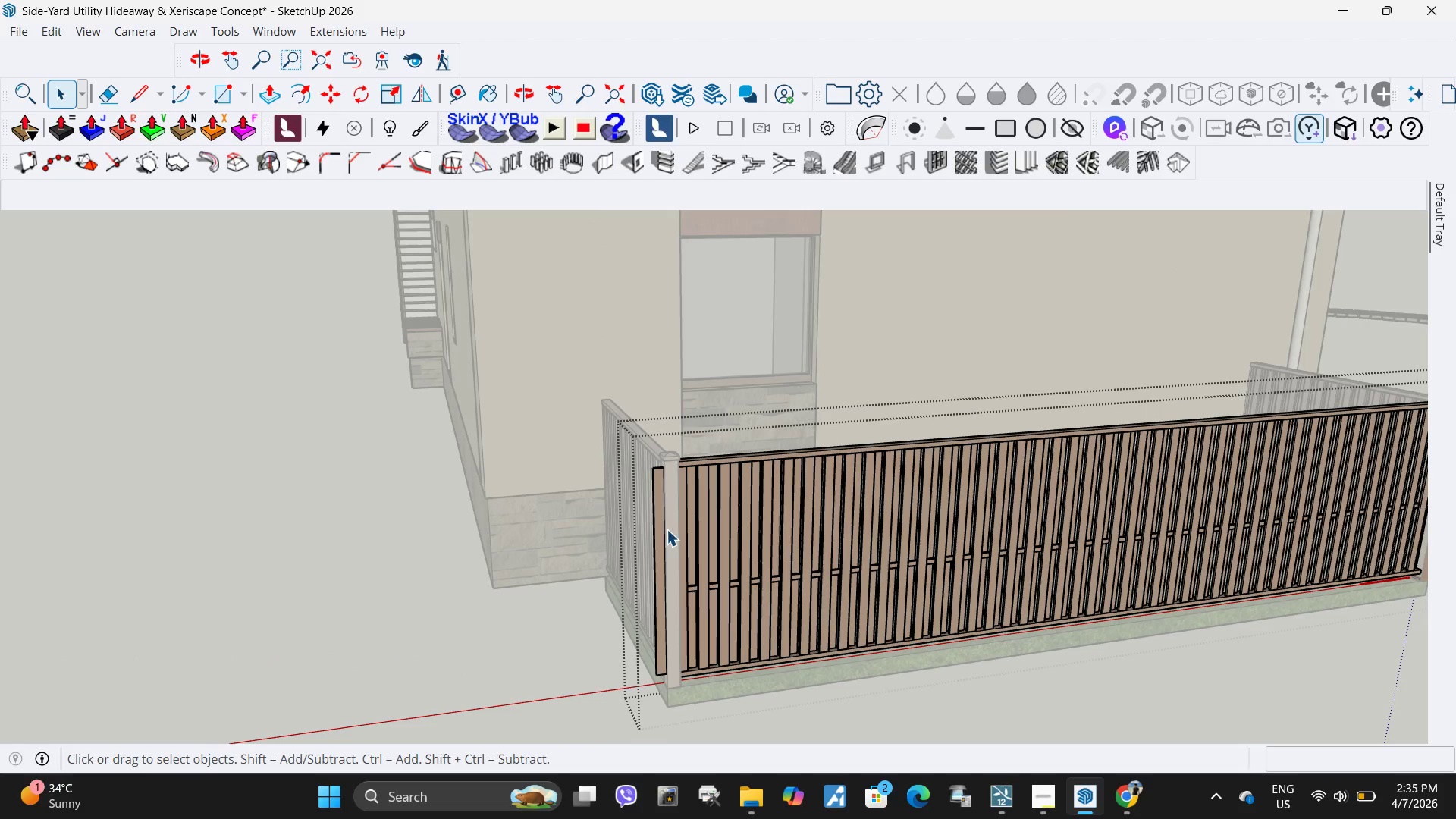 
left_click([661, 529])
 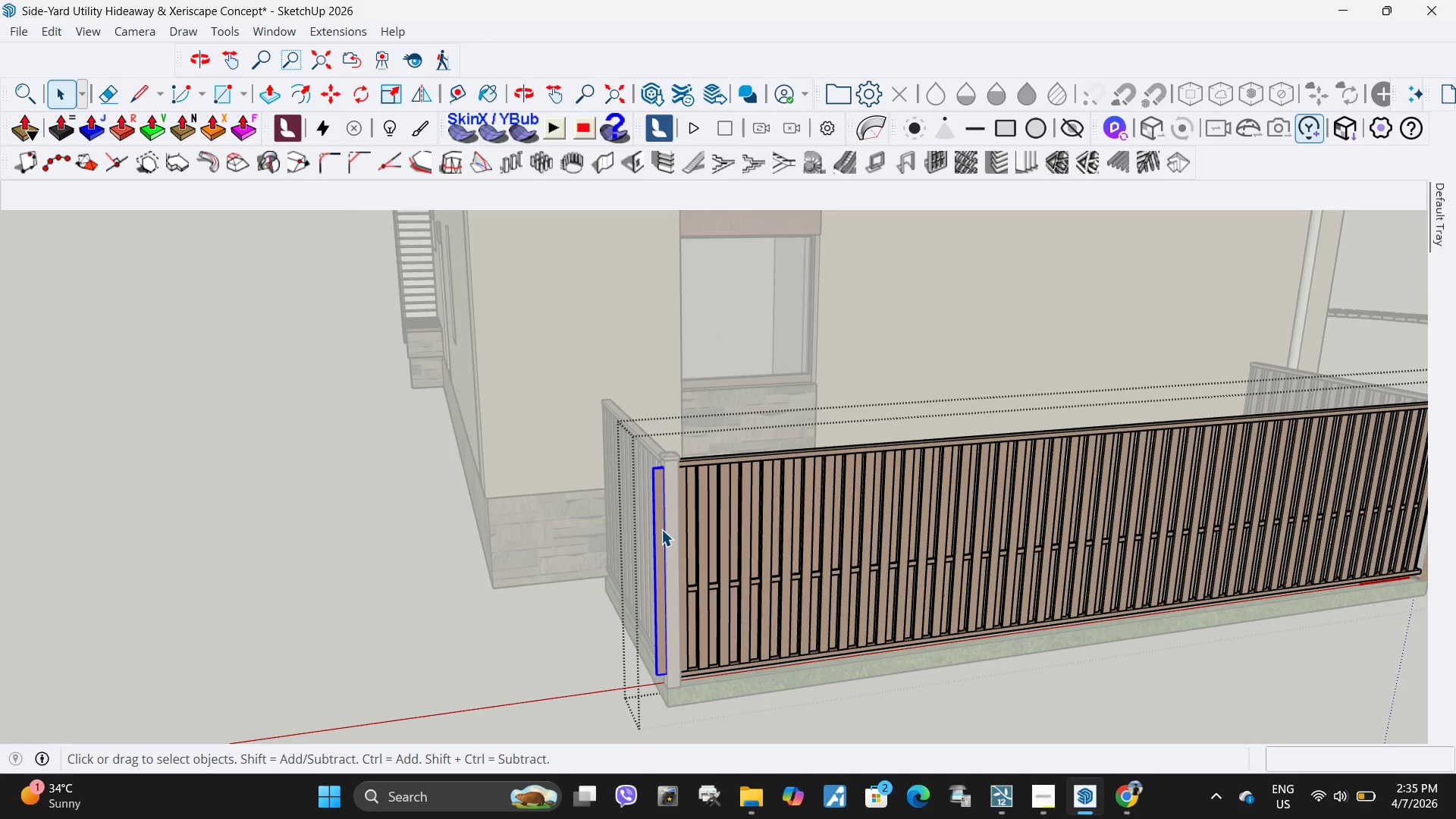 
key(Delete)
 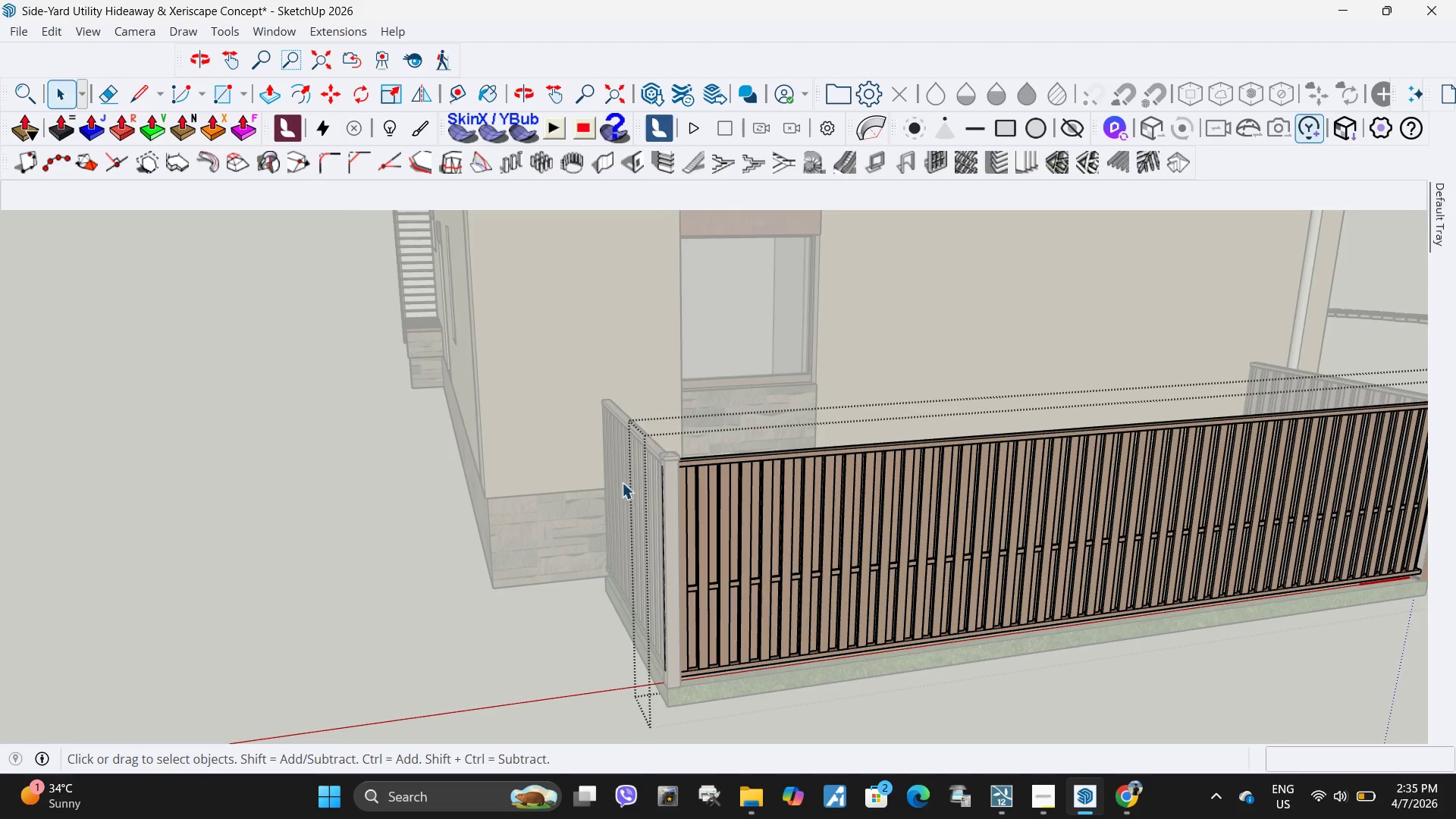 
key(Escape)
 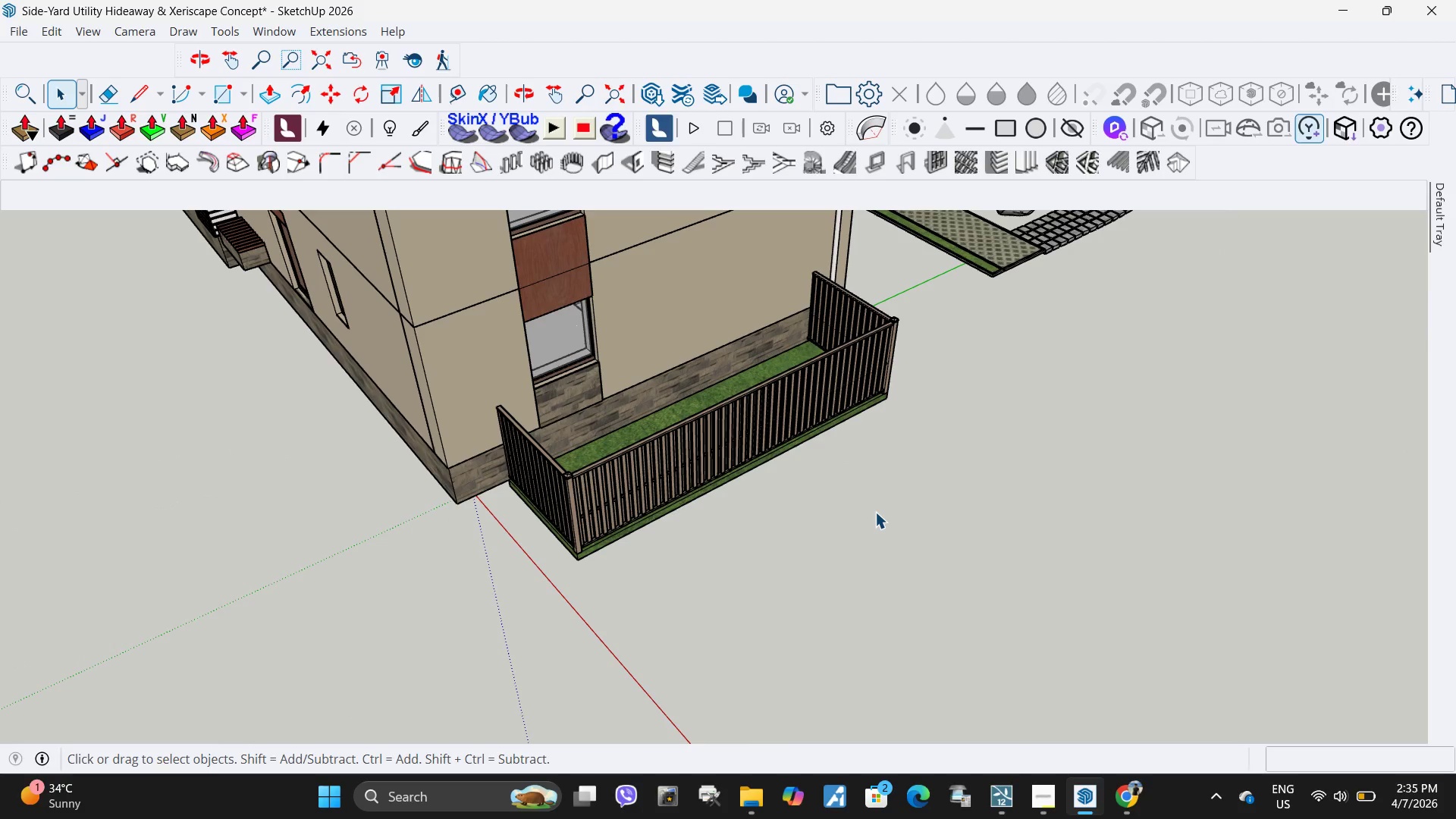 
scroll: coordinate [509, 348], scroll_direction: down, amount: 9.0
 